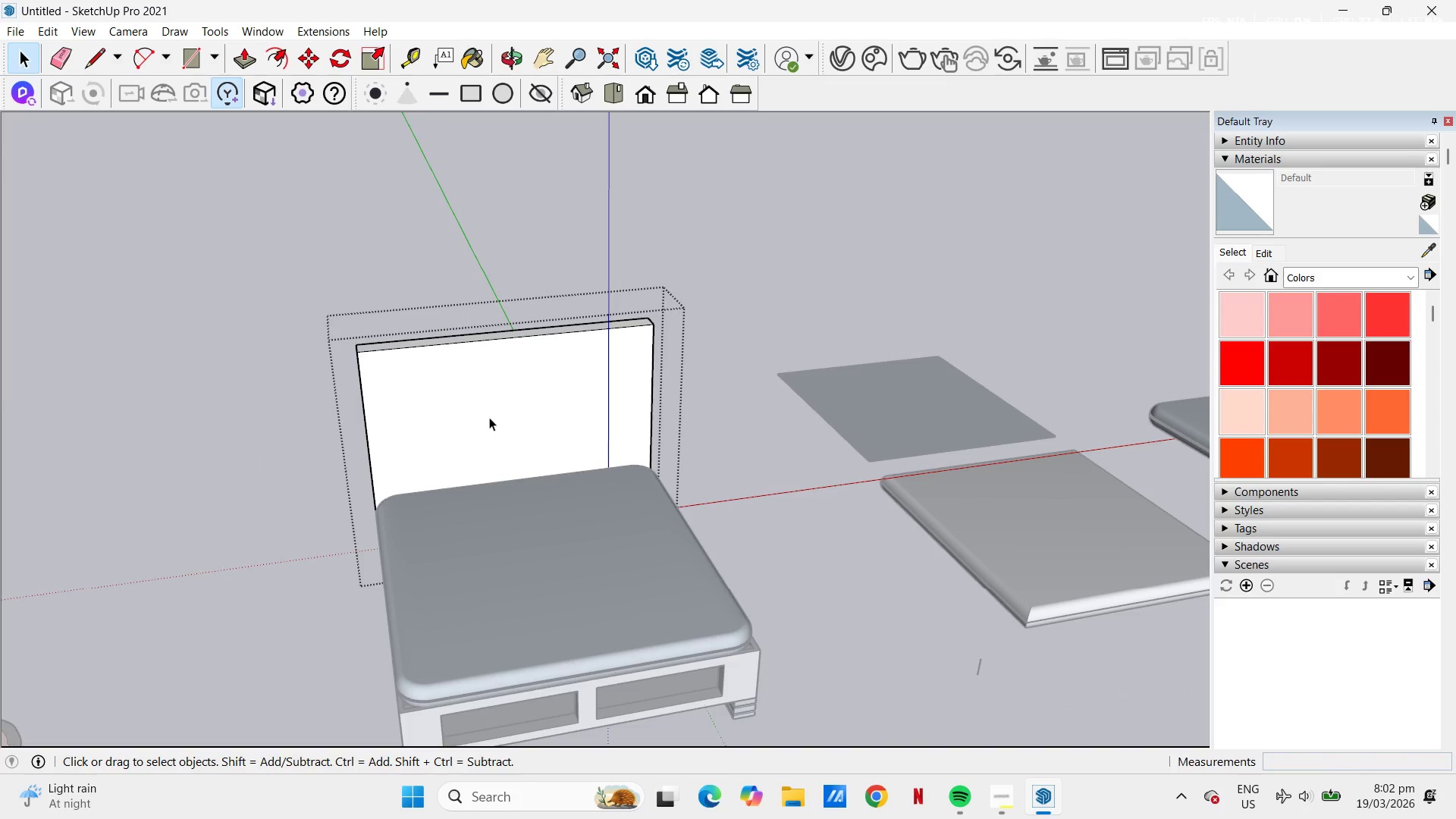 
triple_click([467, 409])
 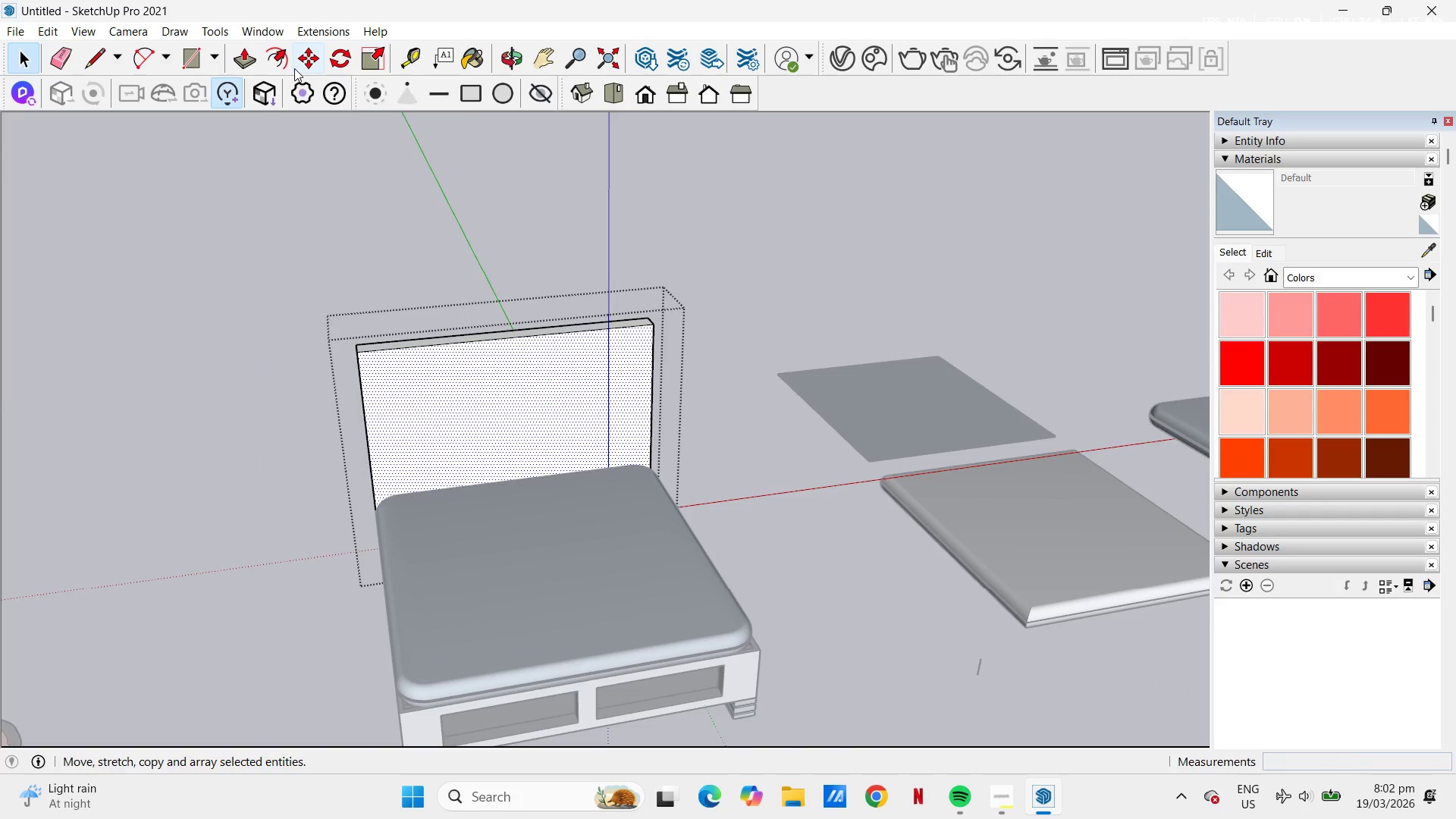 
key(Escape)
 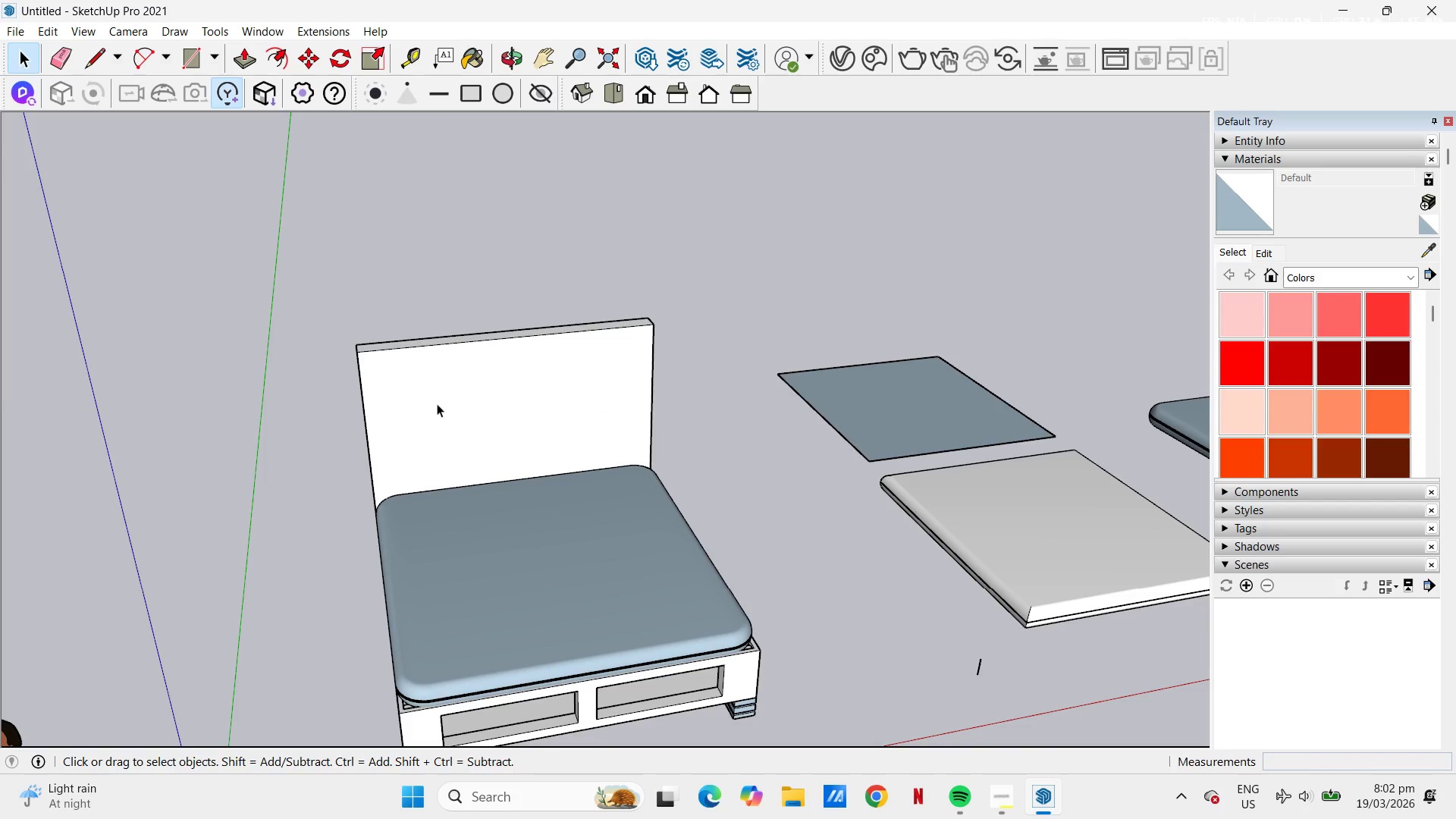 
left_click([439, 378])
 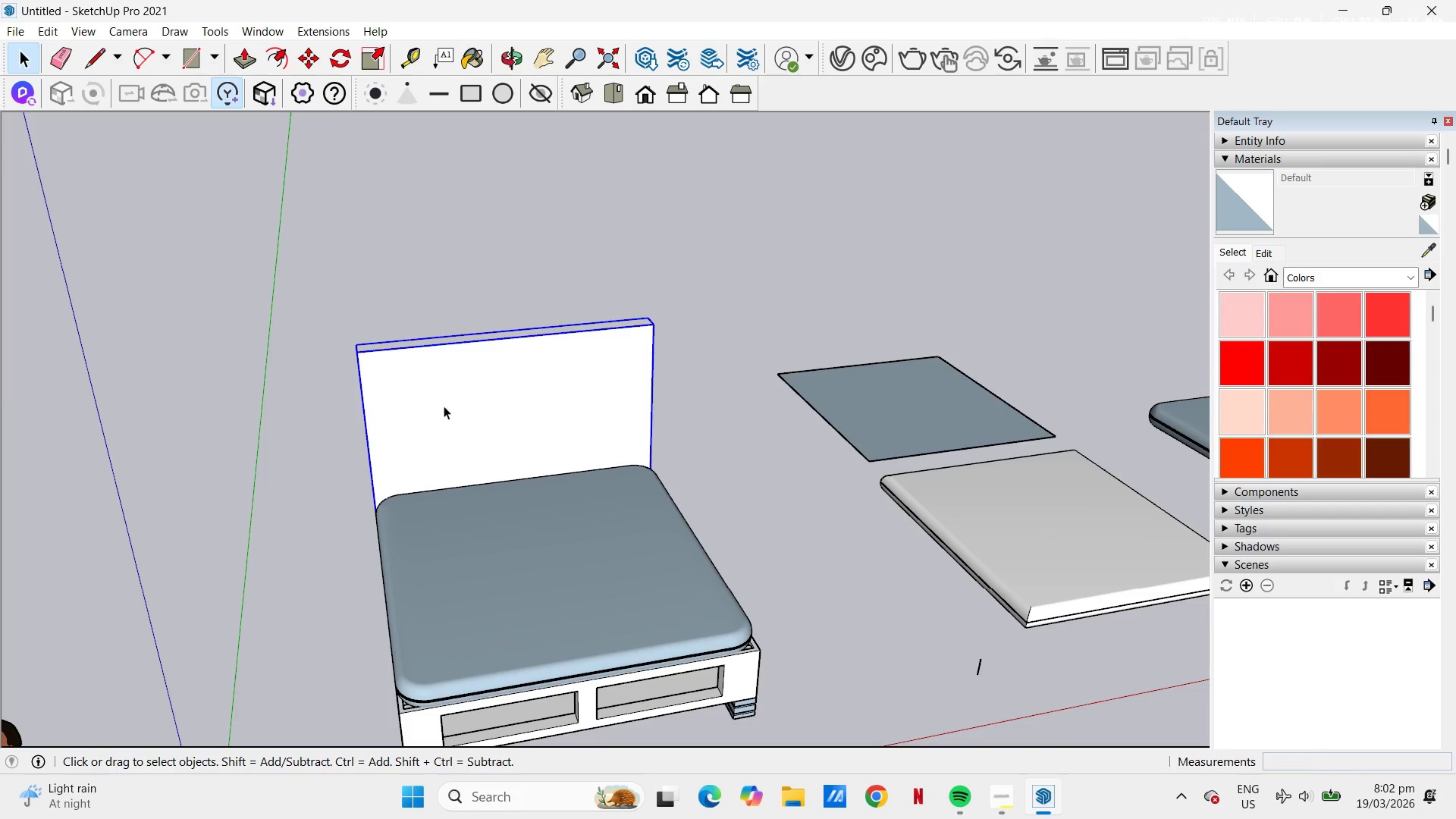 
left_click([444, 406])
 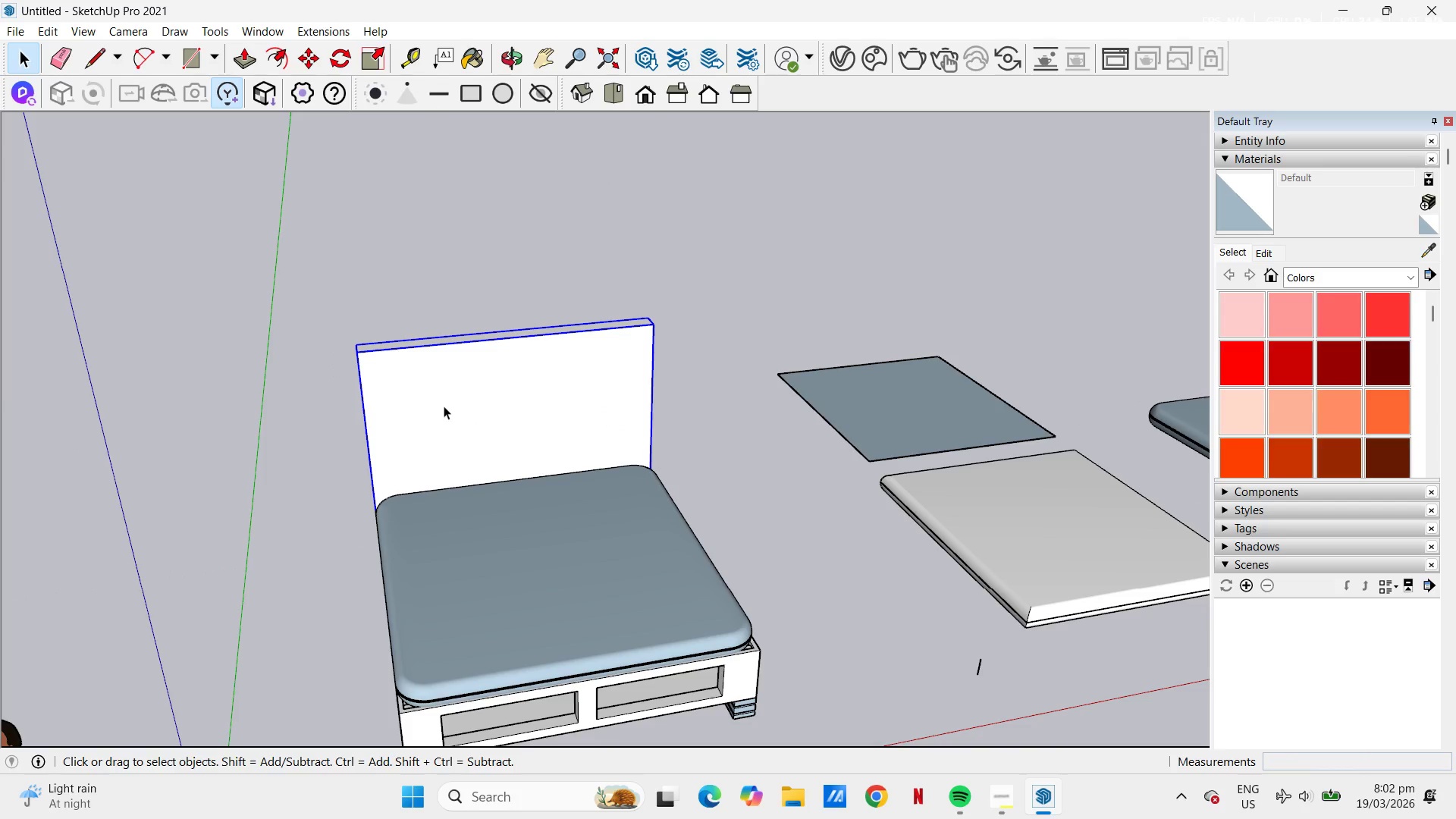 
double_click([444, 406])
 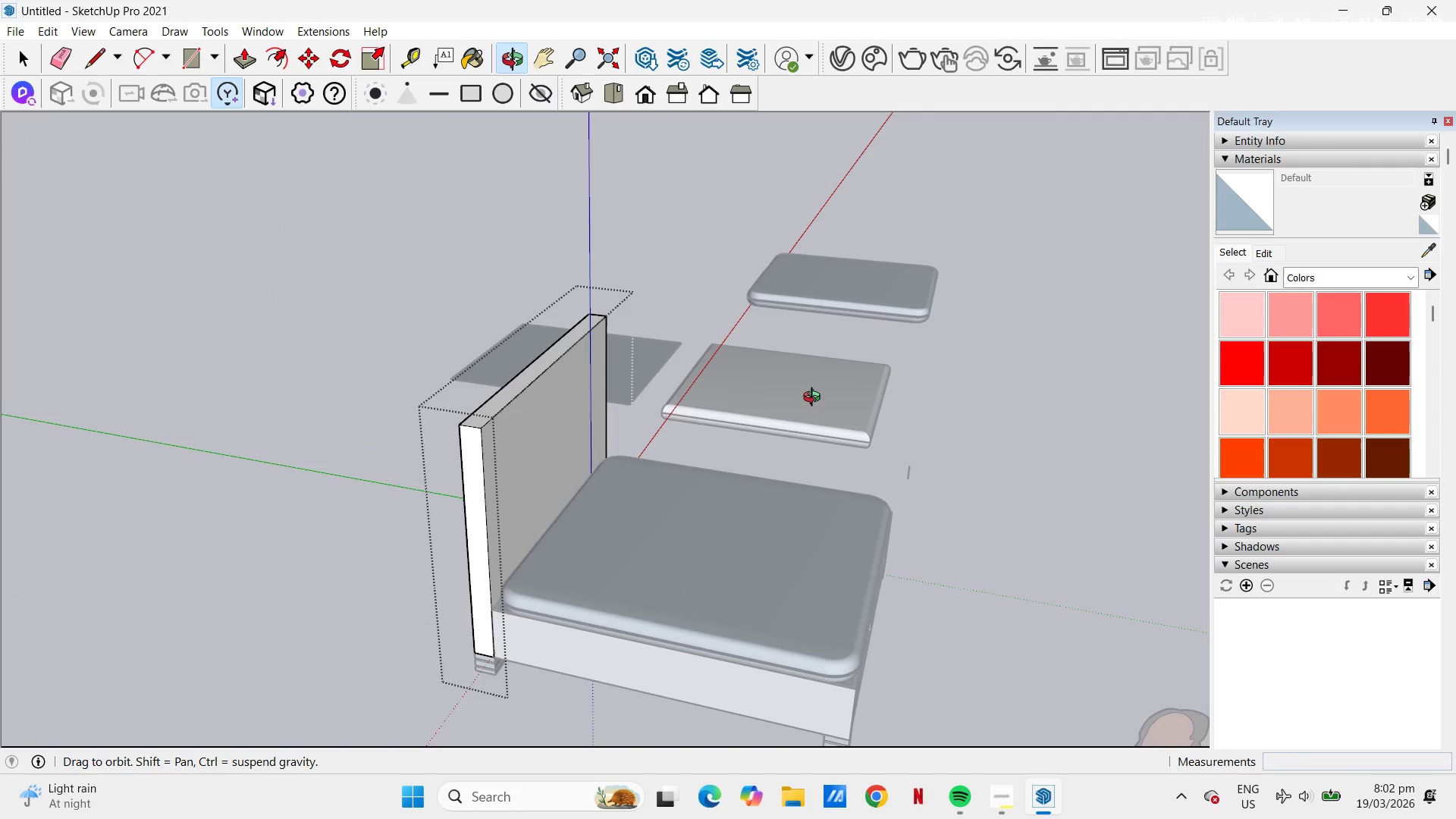 
key(Escape)
 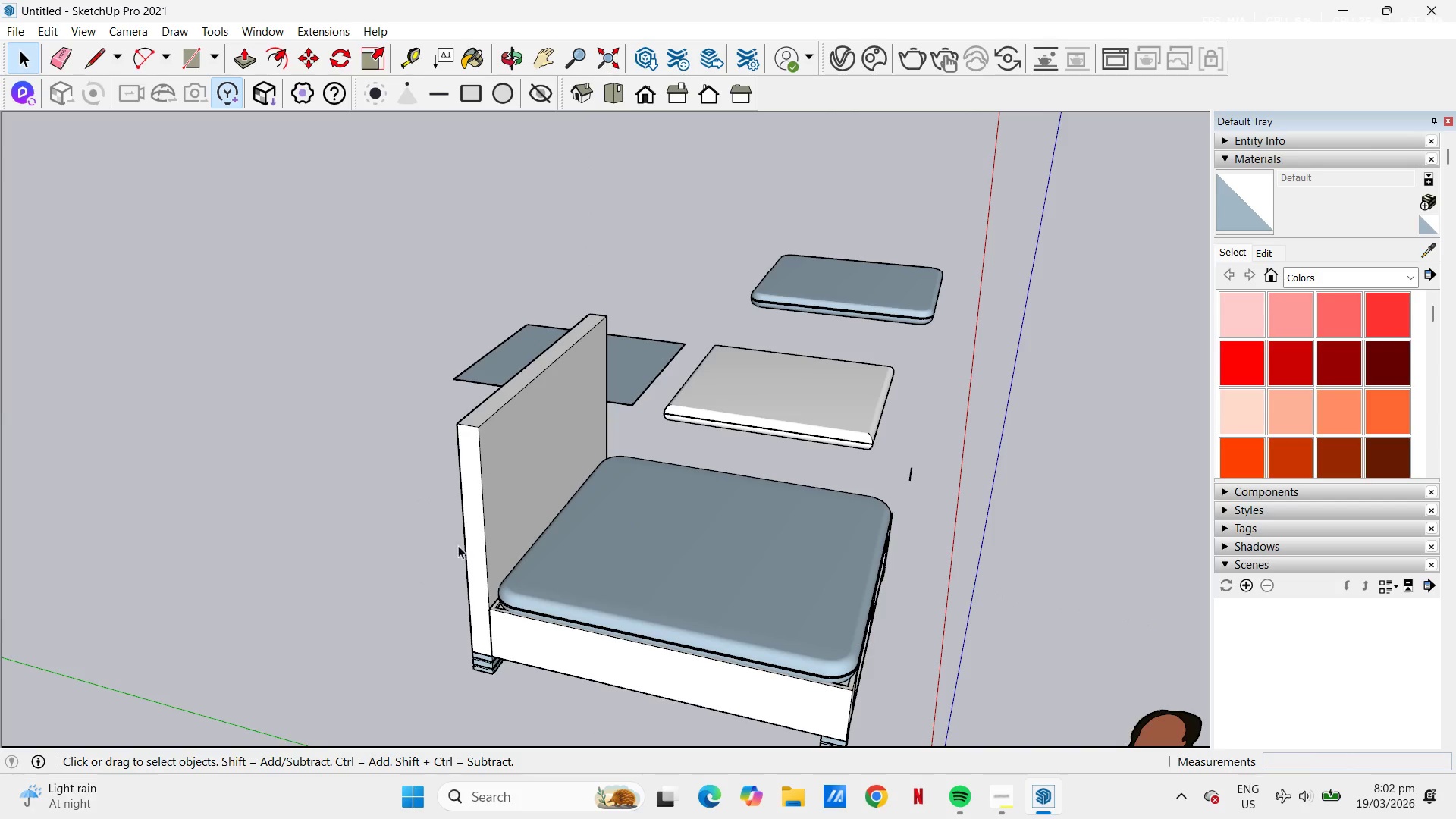 
left_click([492, 513])
 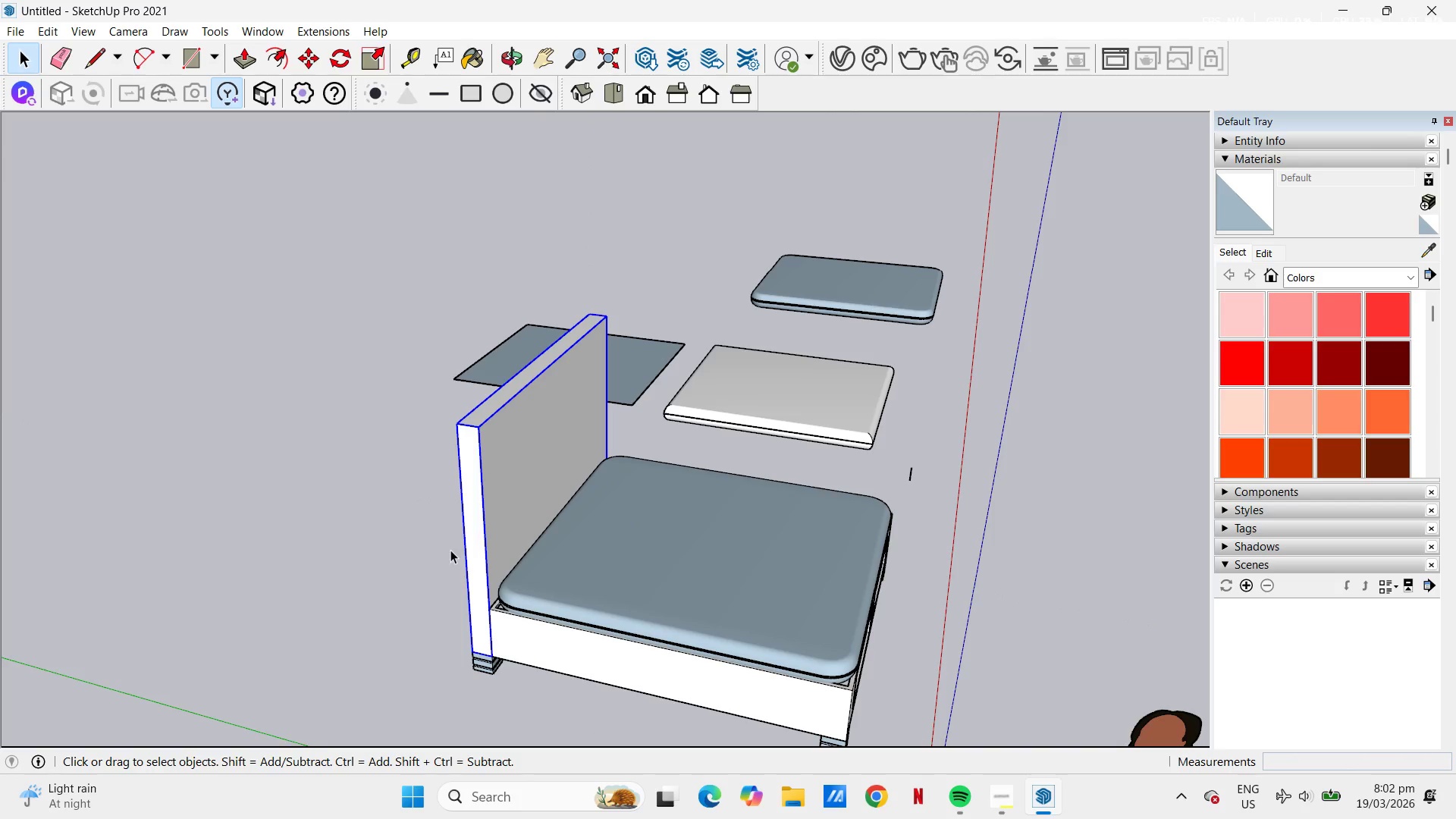 
key(M)
 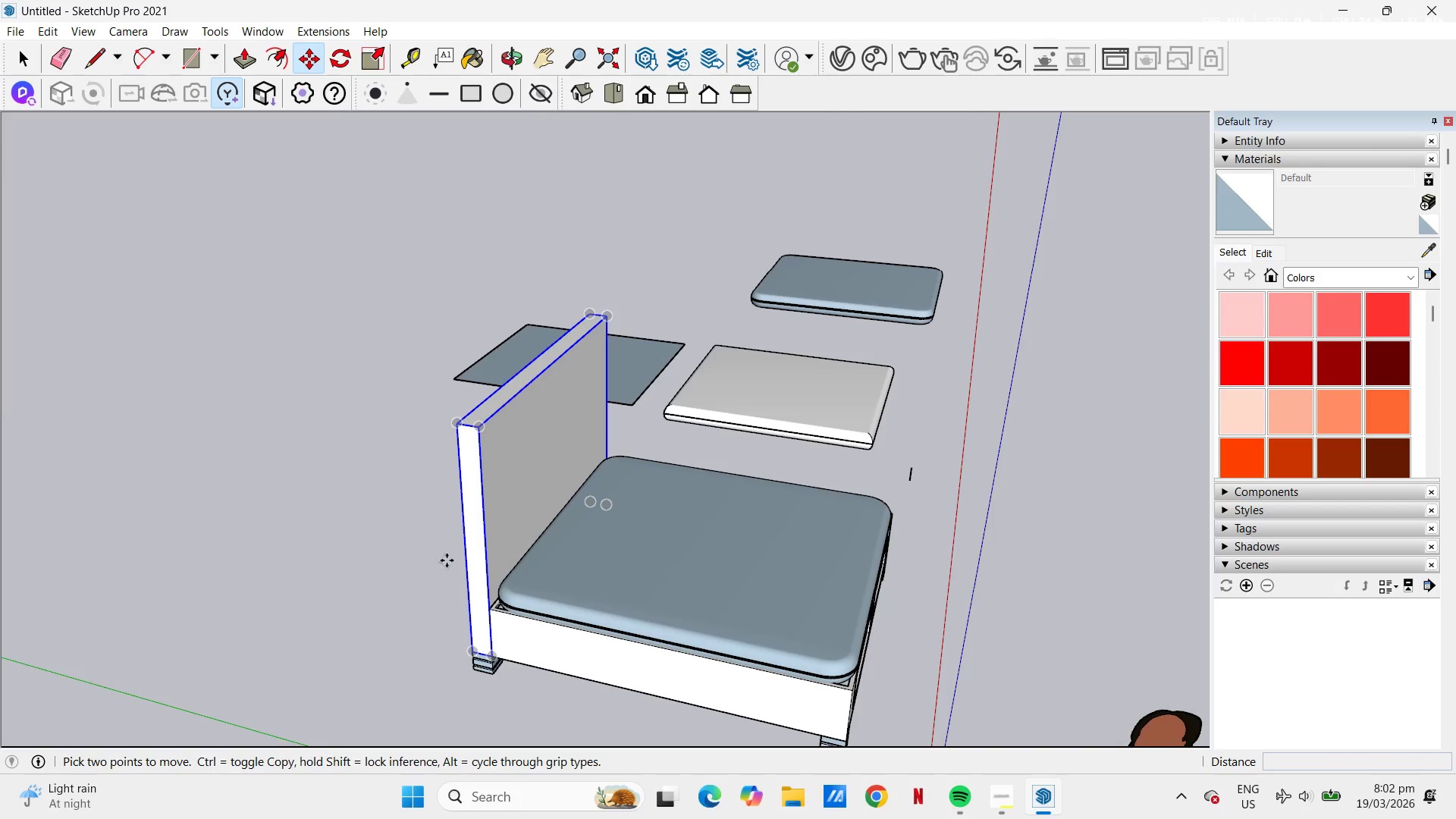 
left_click([447, 560])
 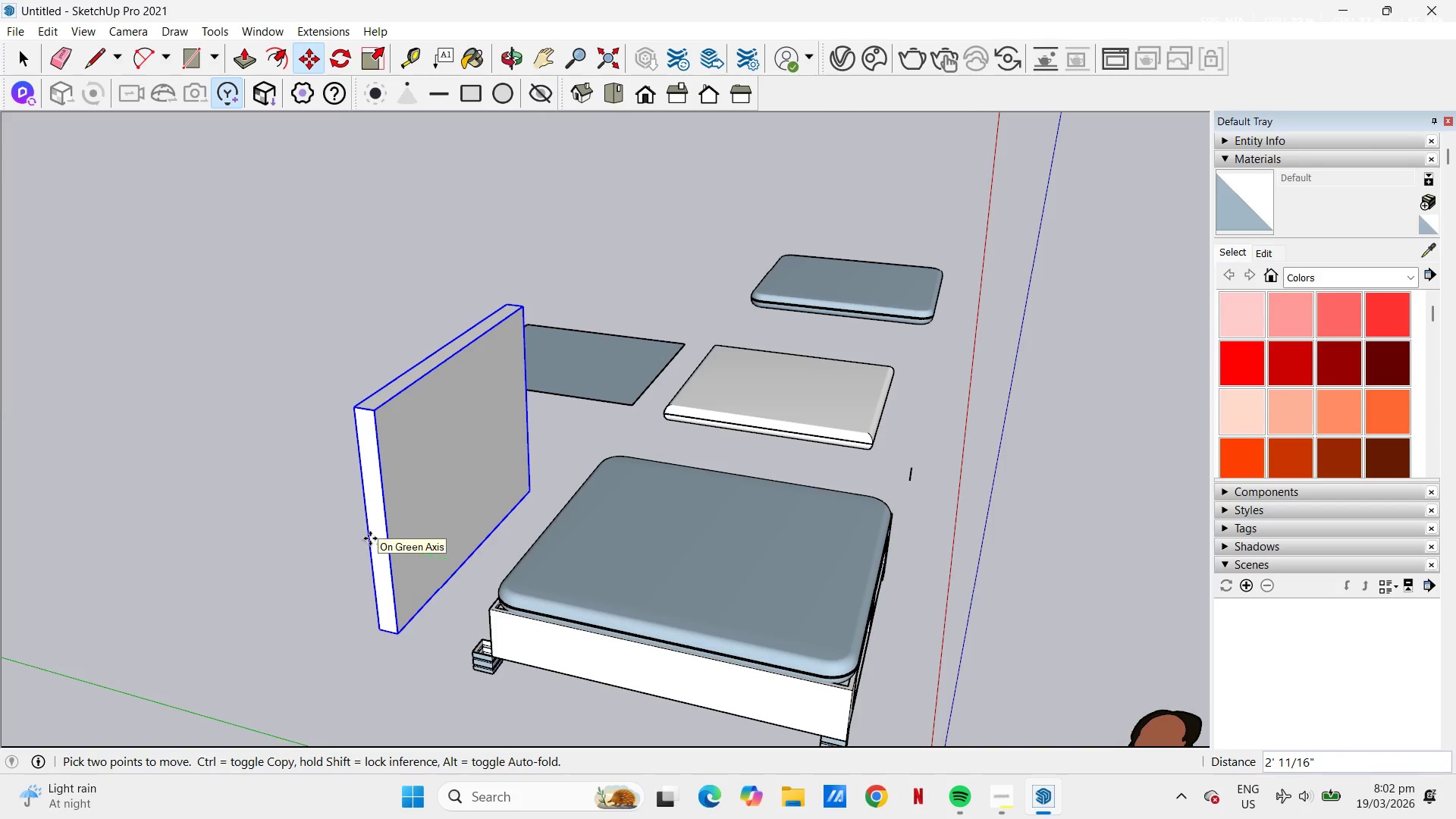 
key(Numpad5)
 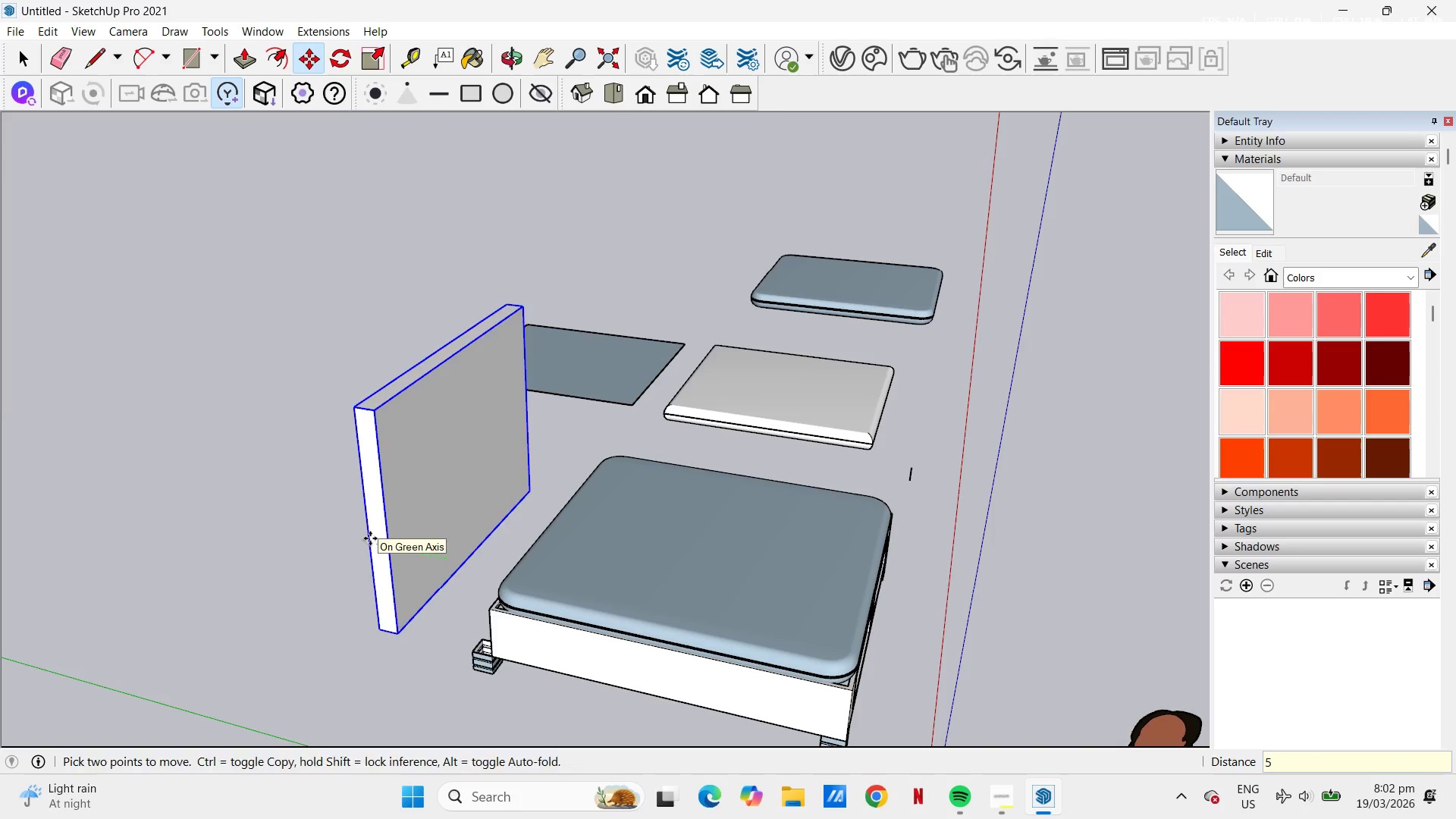 
key(NumpadEnter)
 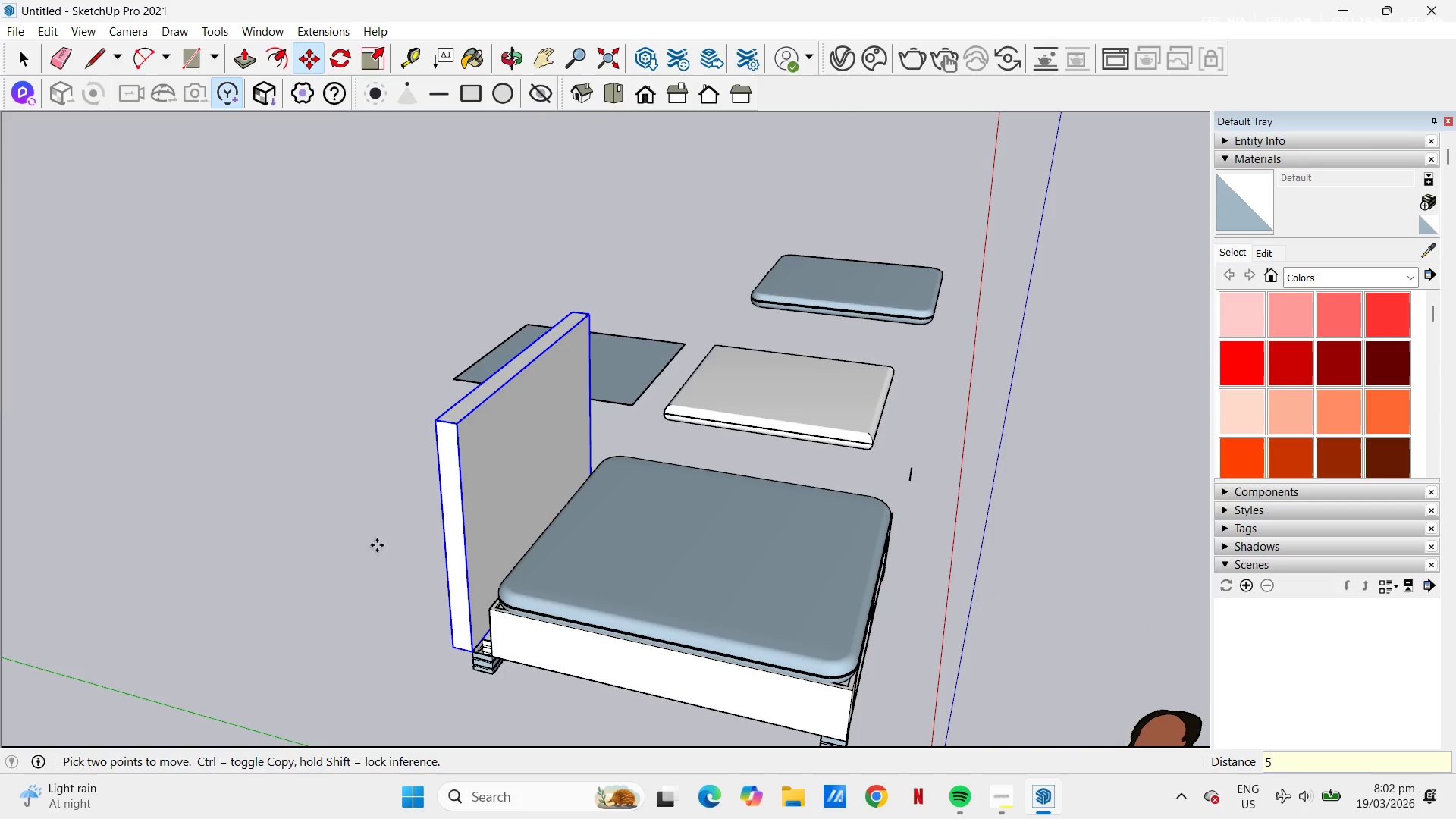 
scroll: coordinate [475, 593], scroll_direction: up, amount: 10.0
 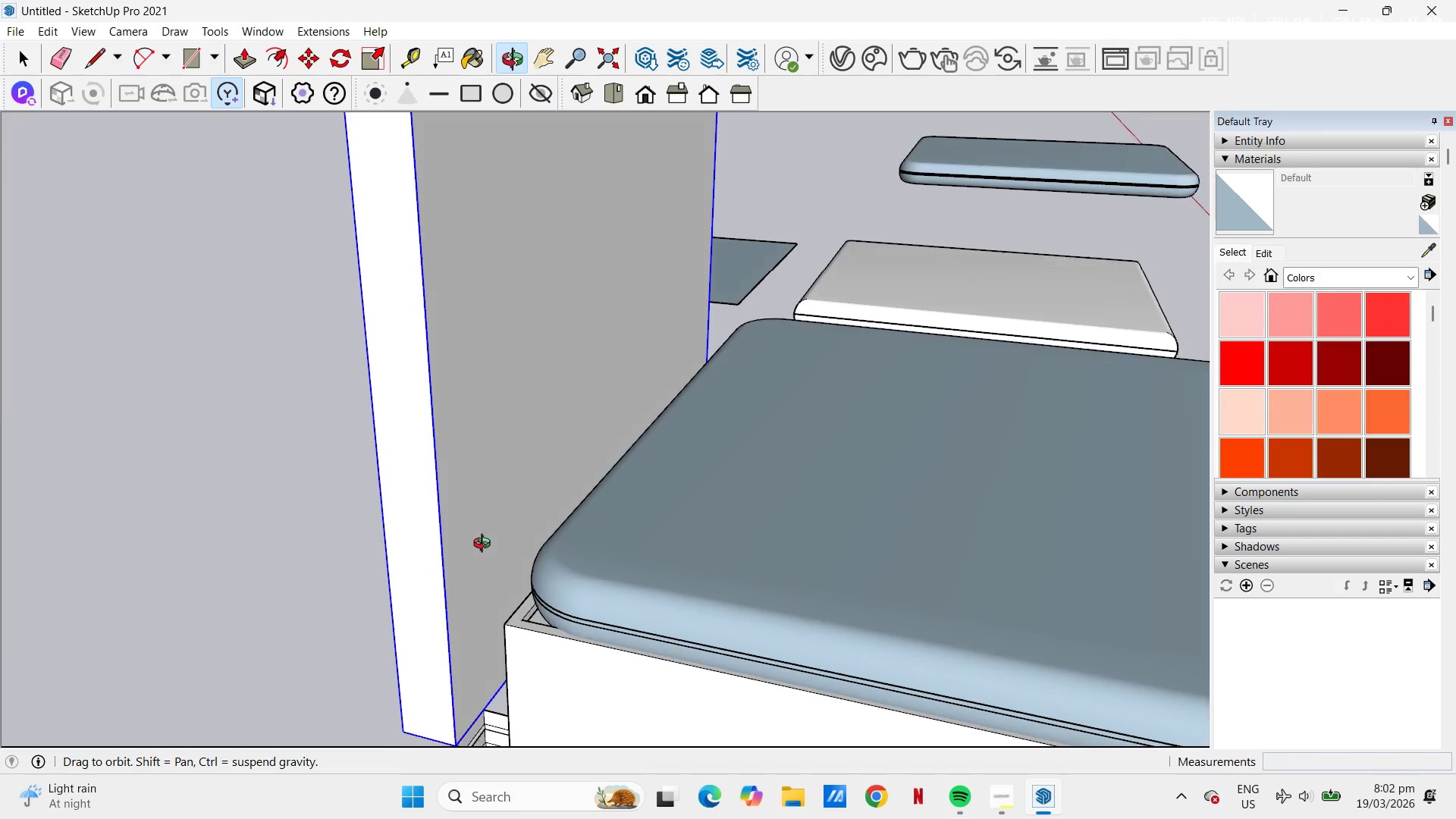 
key(Space)
 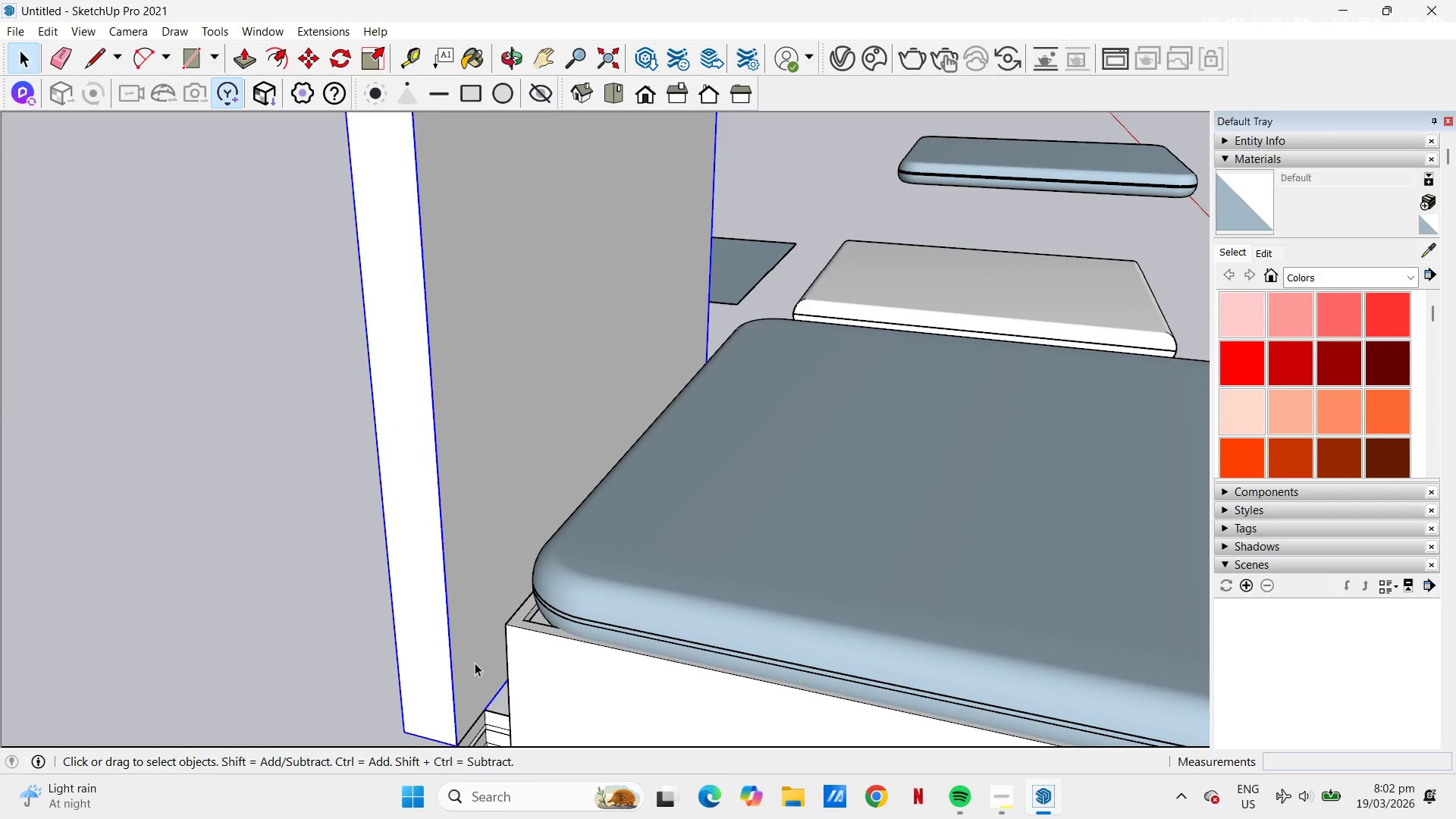 
double_click([475, 662])
 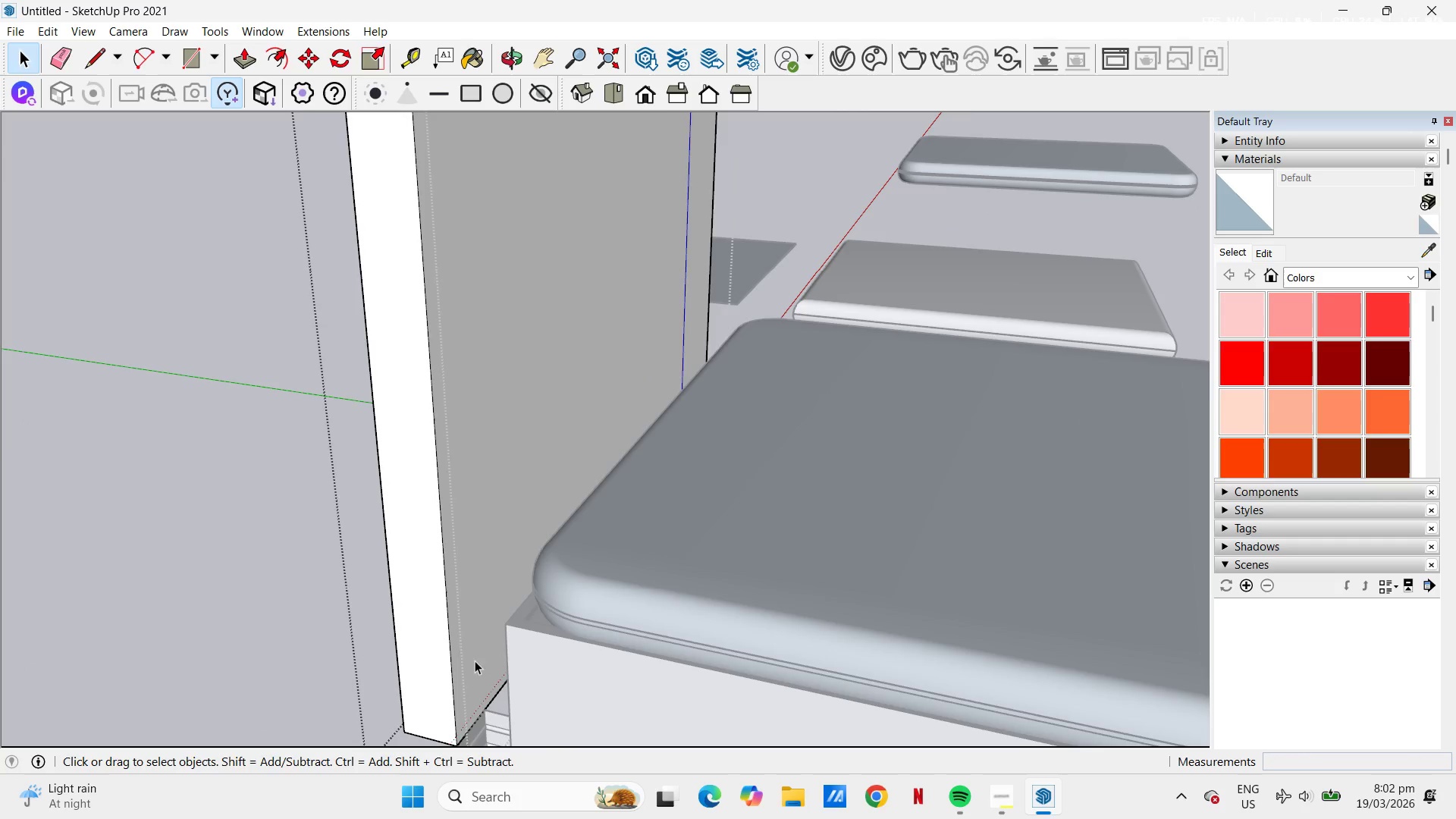 
scroll: coordinate [531, 504], scroll_direction: down, amount: 6.0
 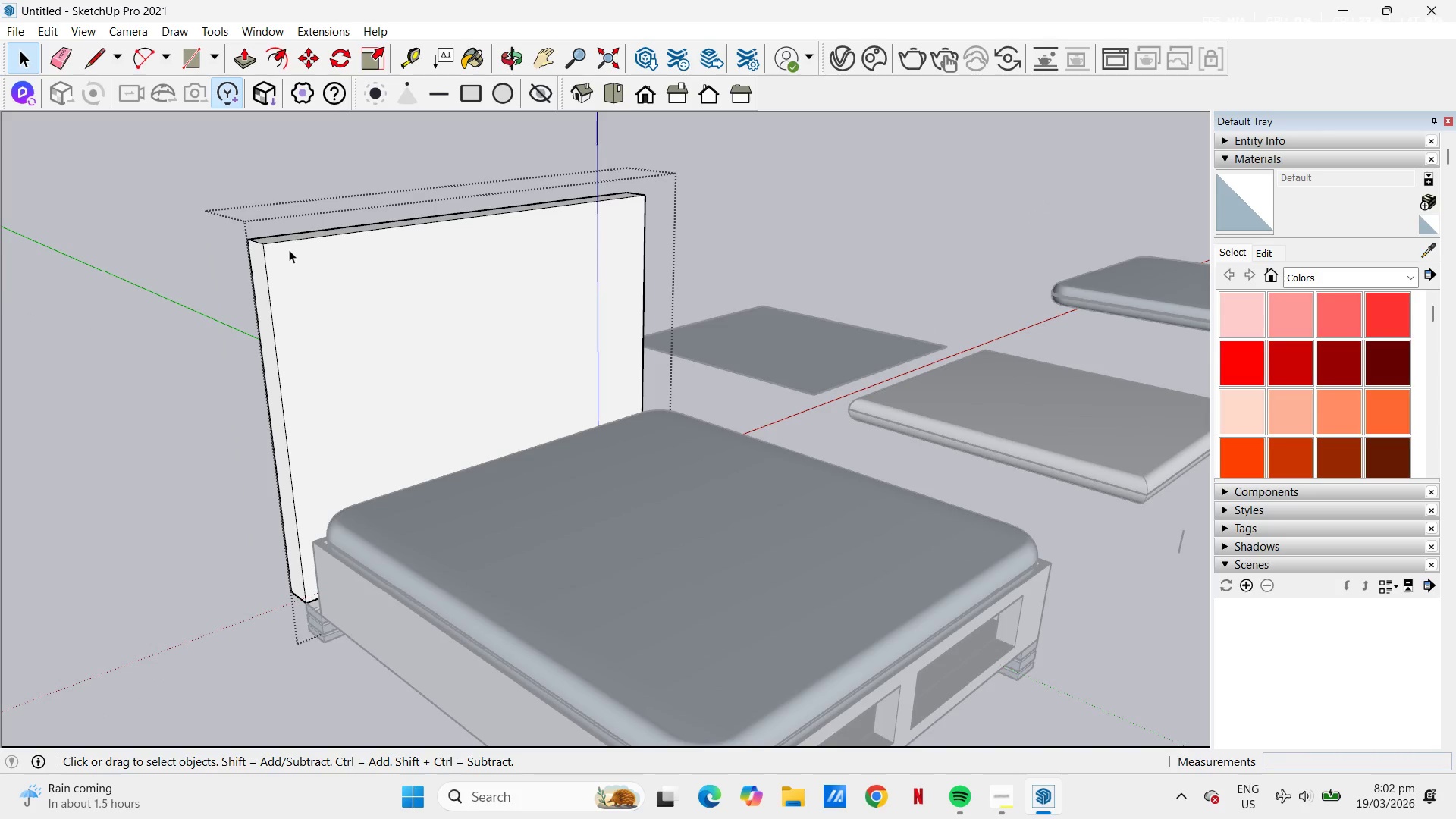 
wait(5.21)
 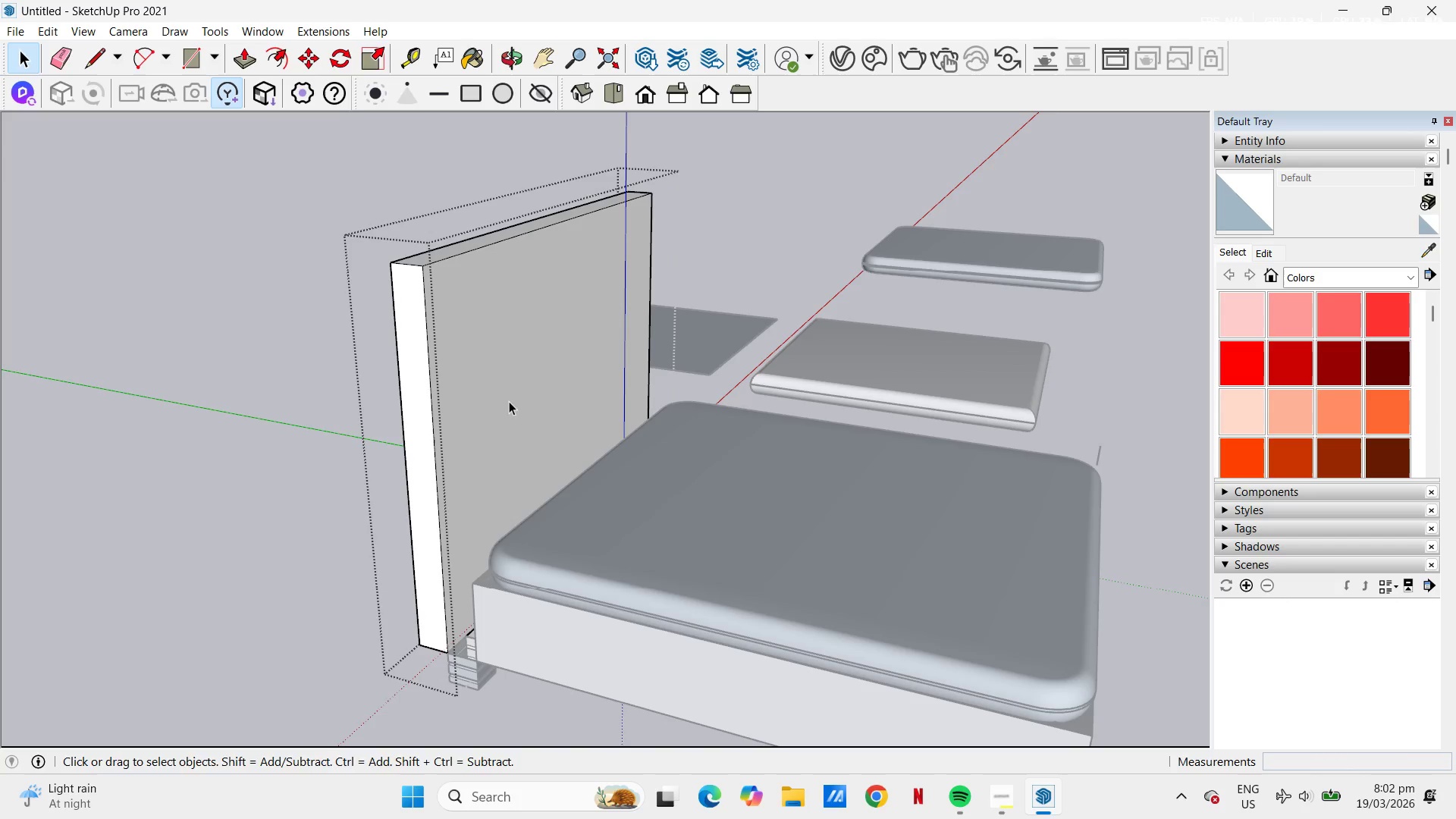 
left_click([276, 49])
 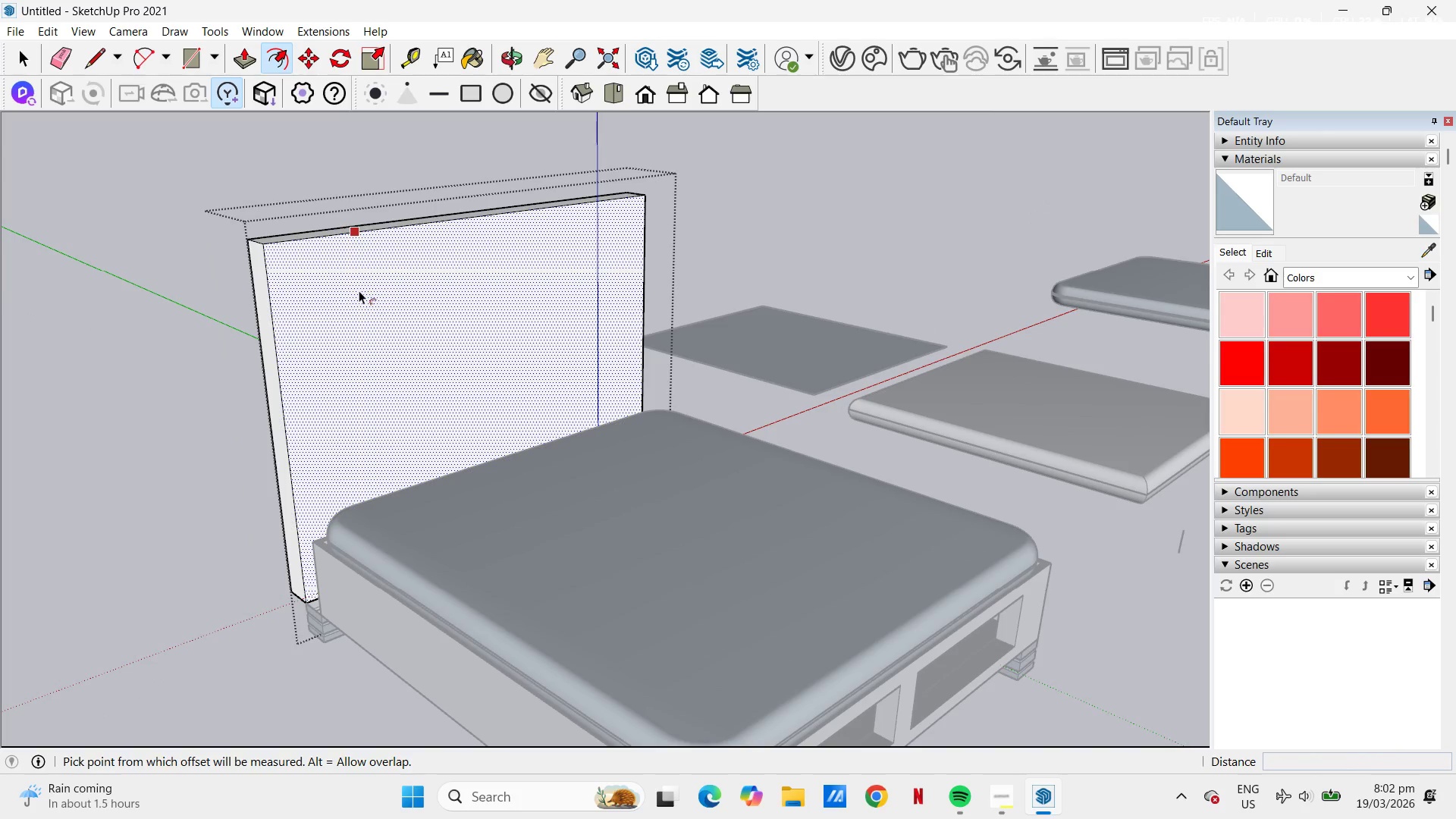 
left_click([359, 290])
 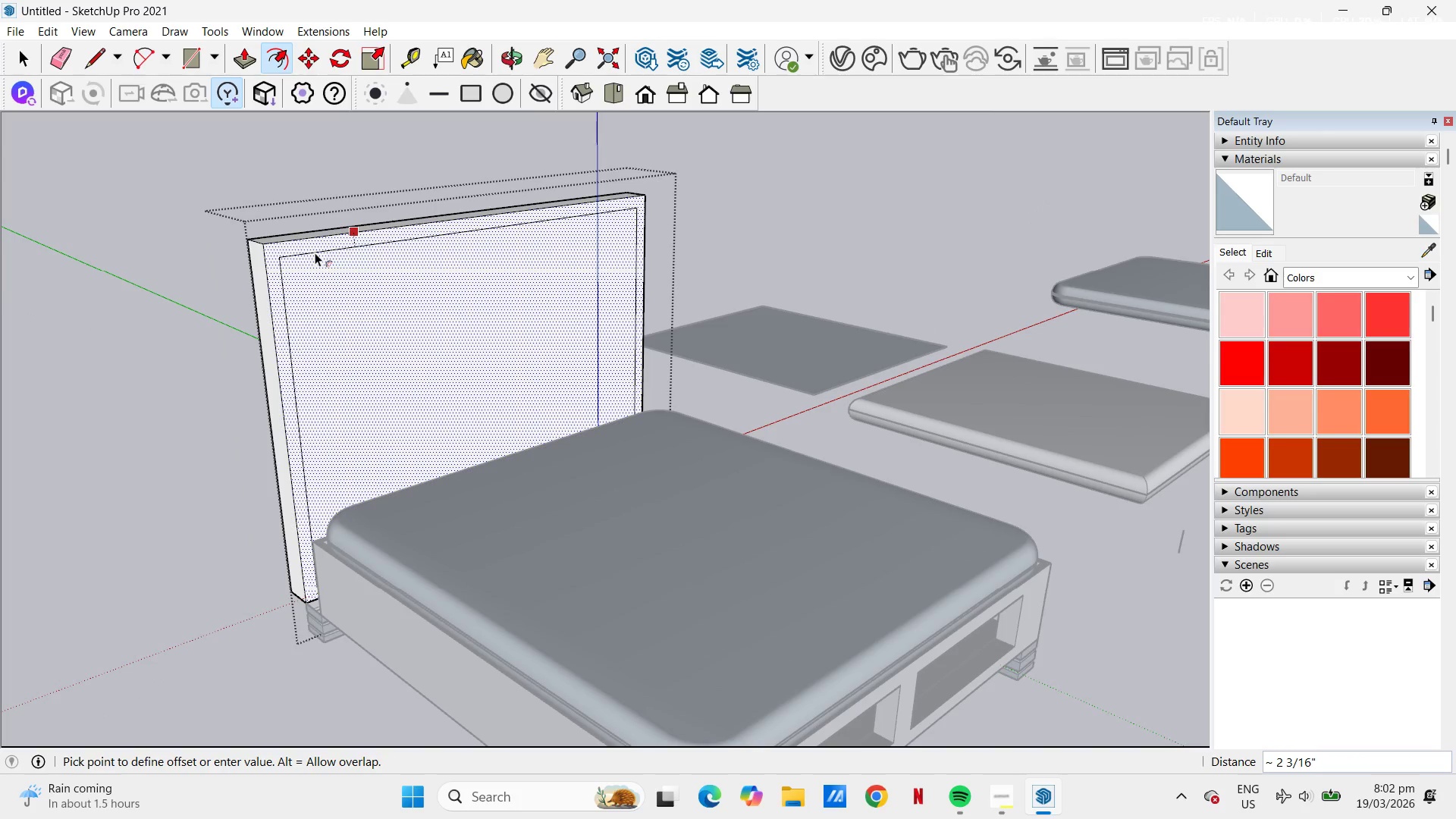 
key(Numpad2)
 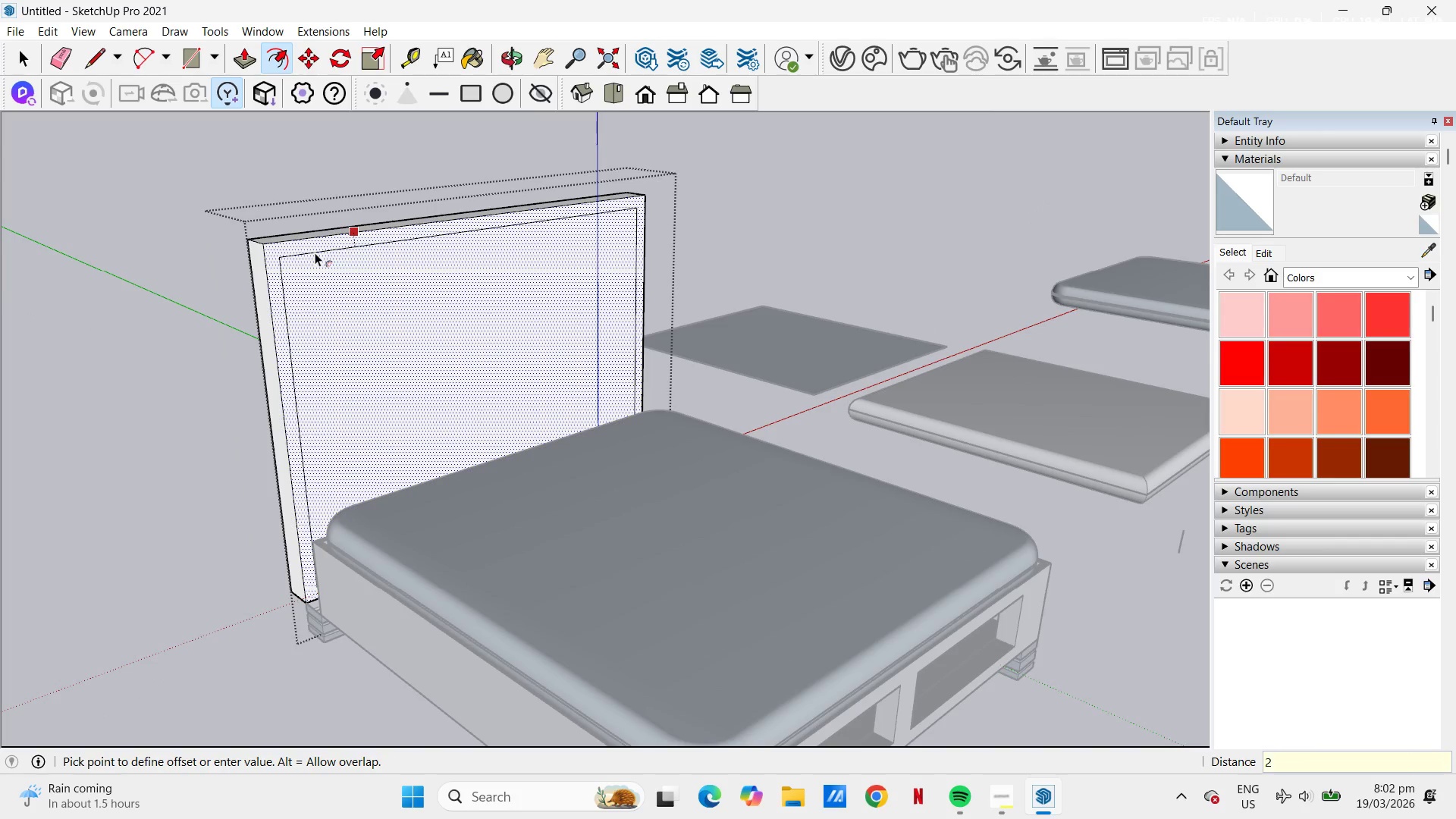 
key(NumpadEnter)
 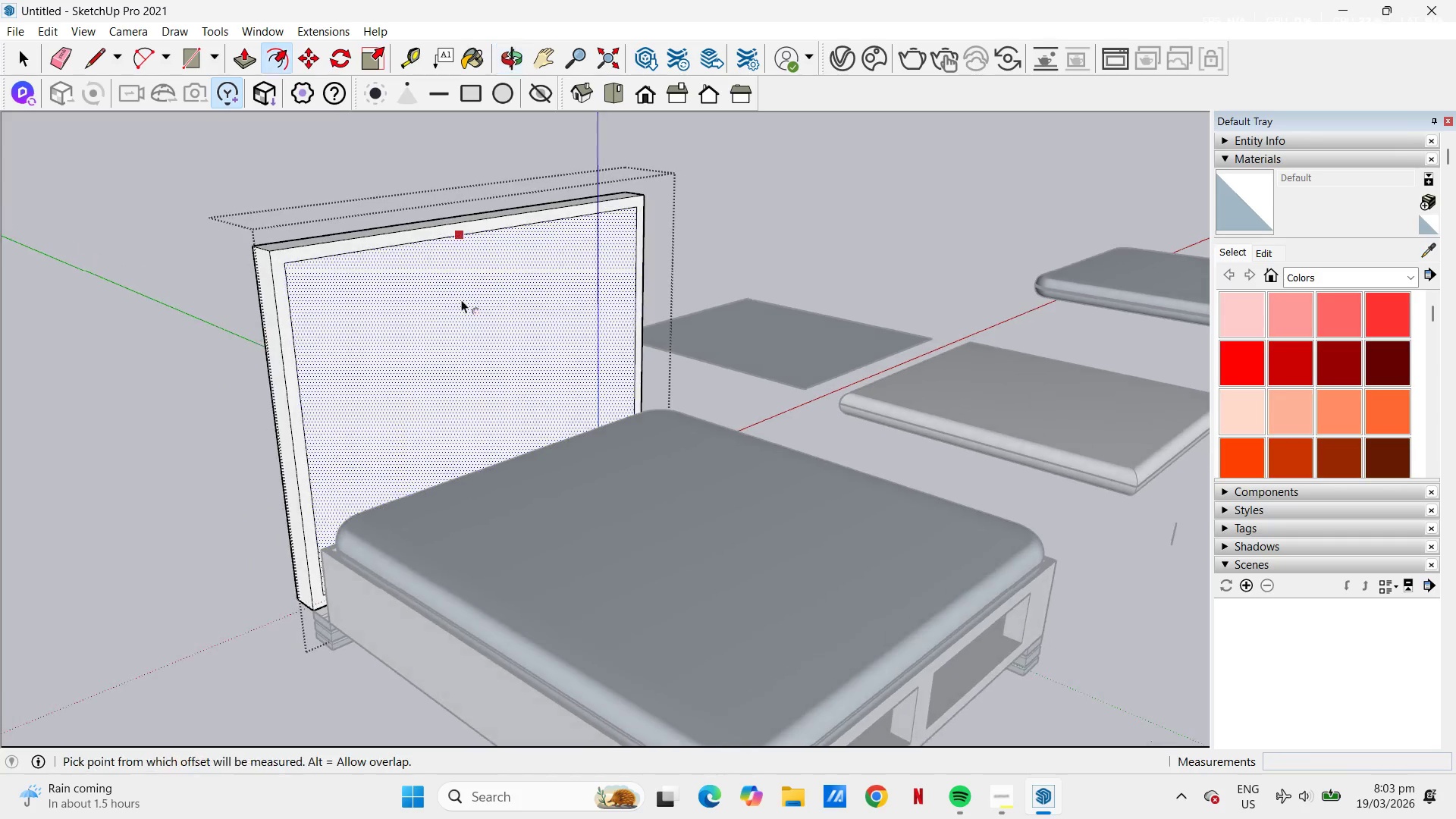 
key(P)
 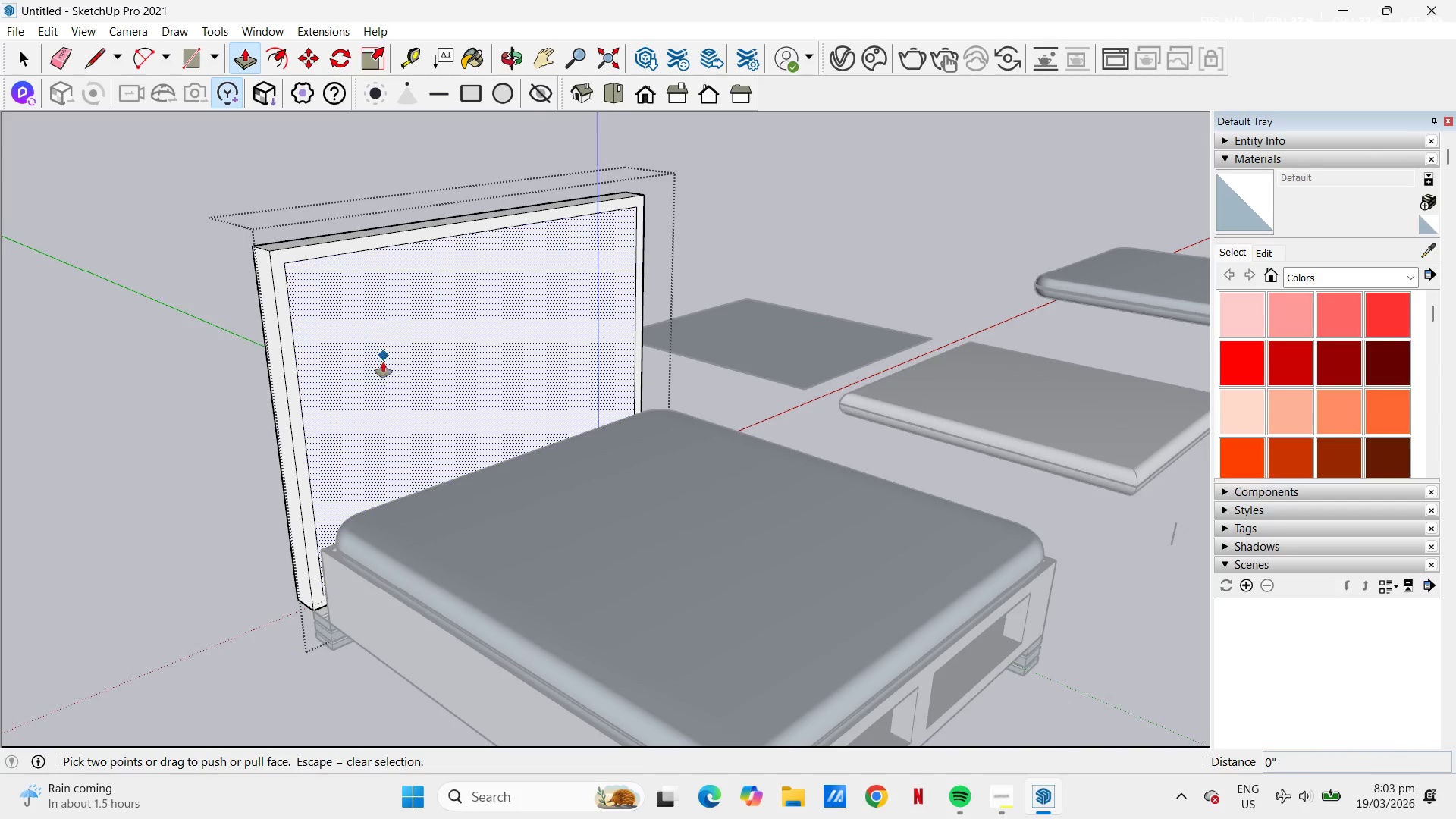 
left_click([381, 369])
 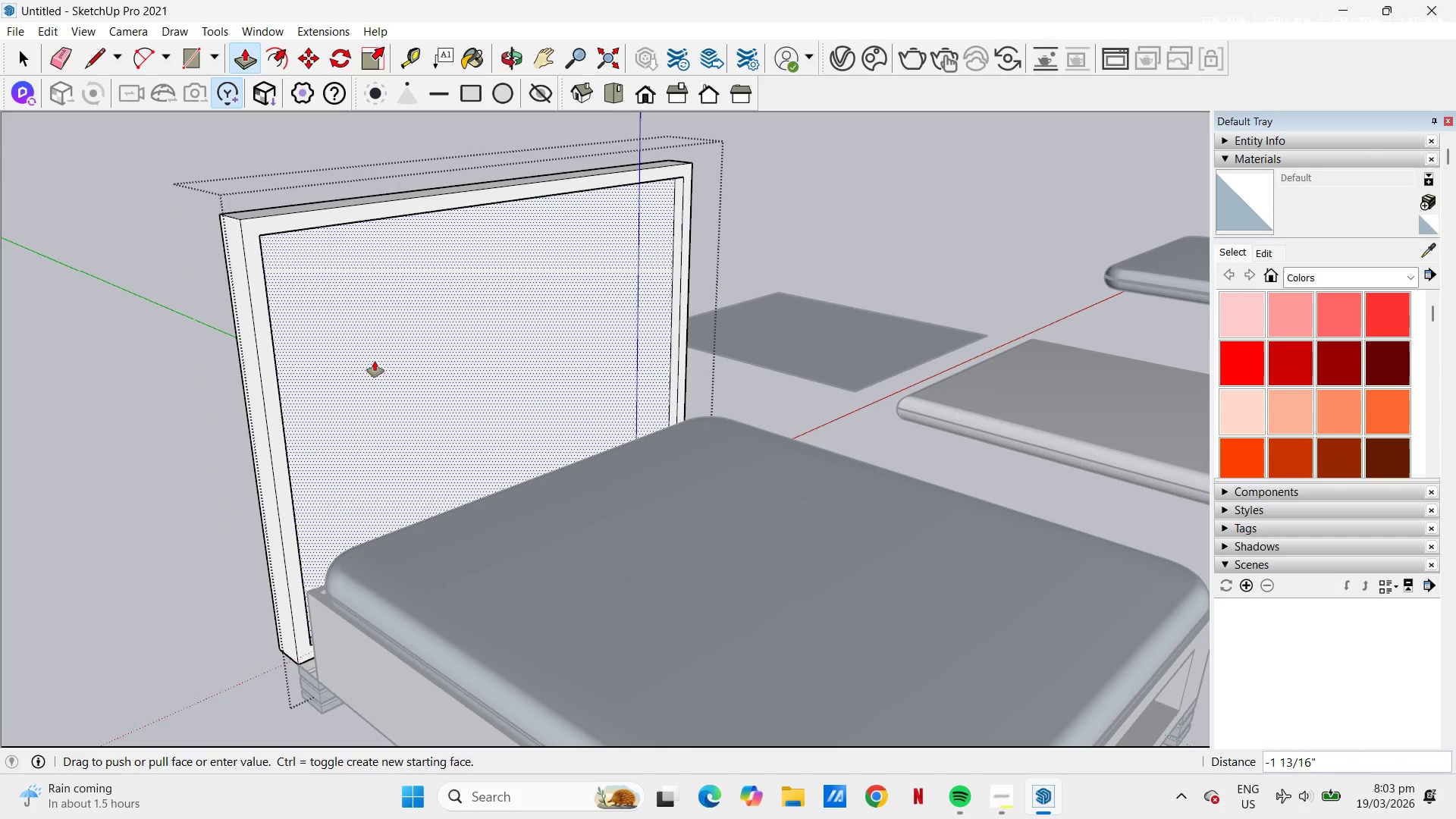 
scroll: coordinate [381, 370], scroll_direction: up, amount: 2.0
 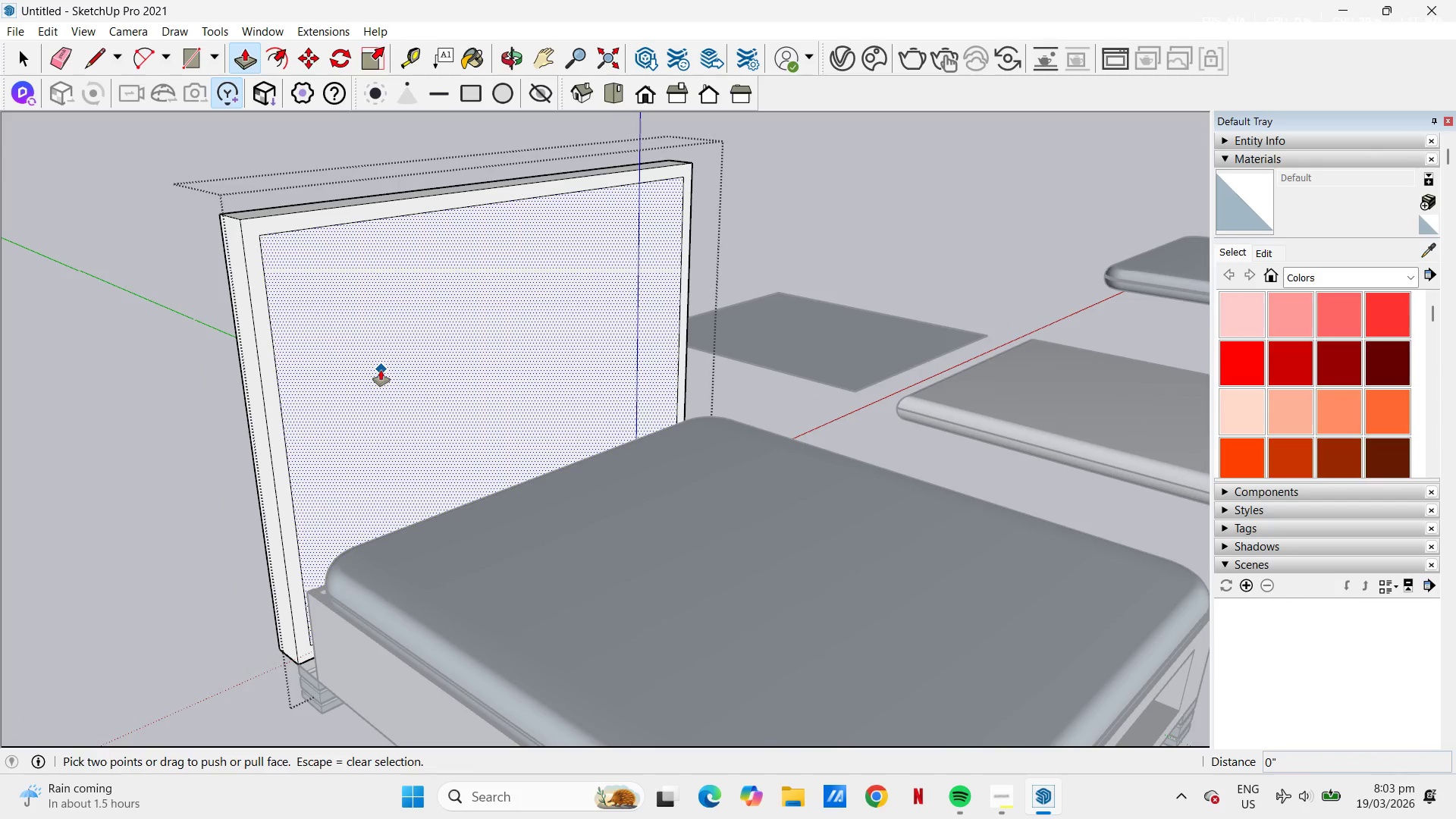 
key(Numpad1)
 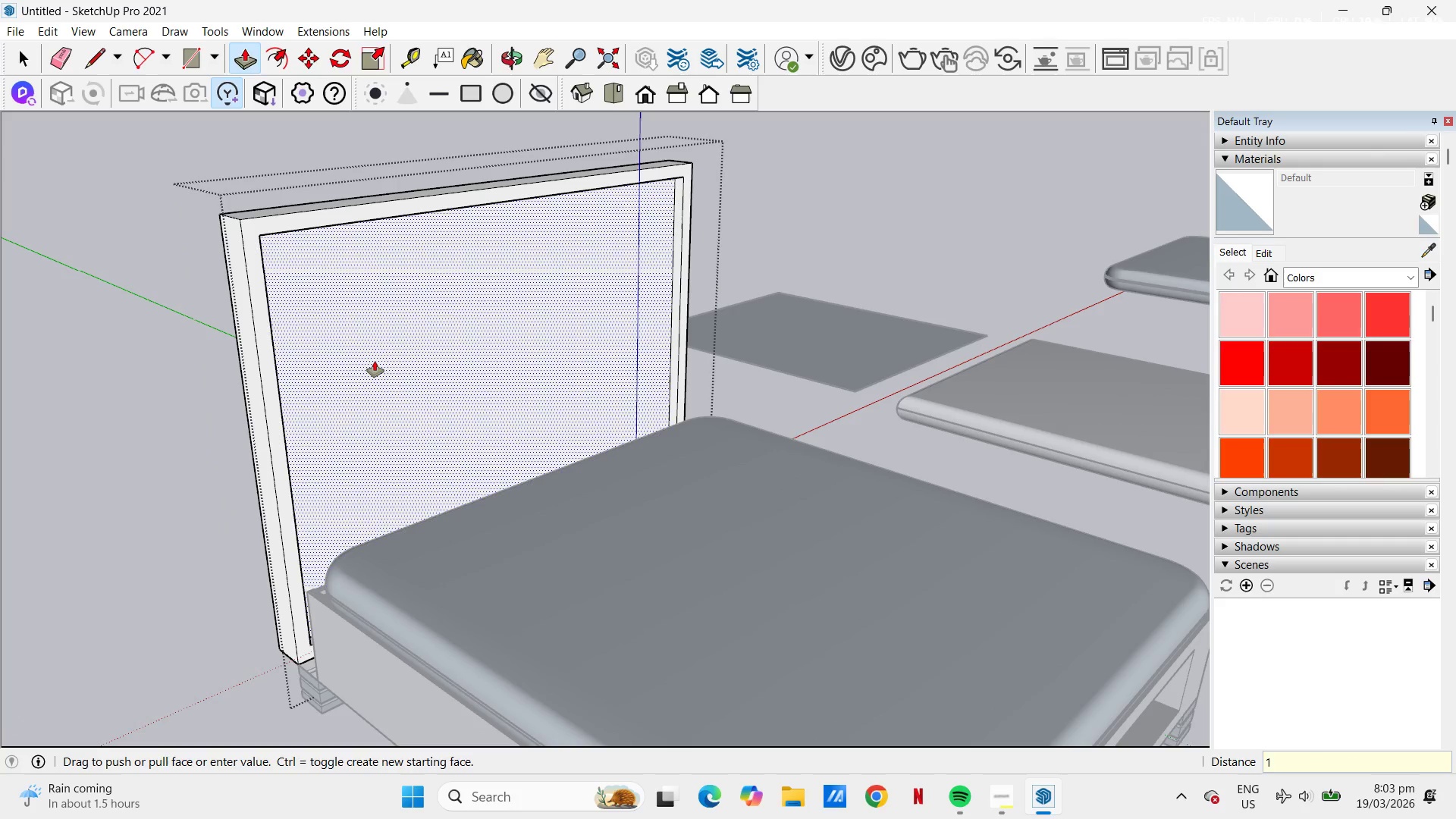 
key(NumpadEnter)
 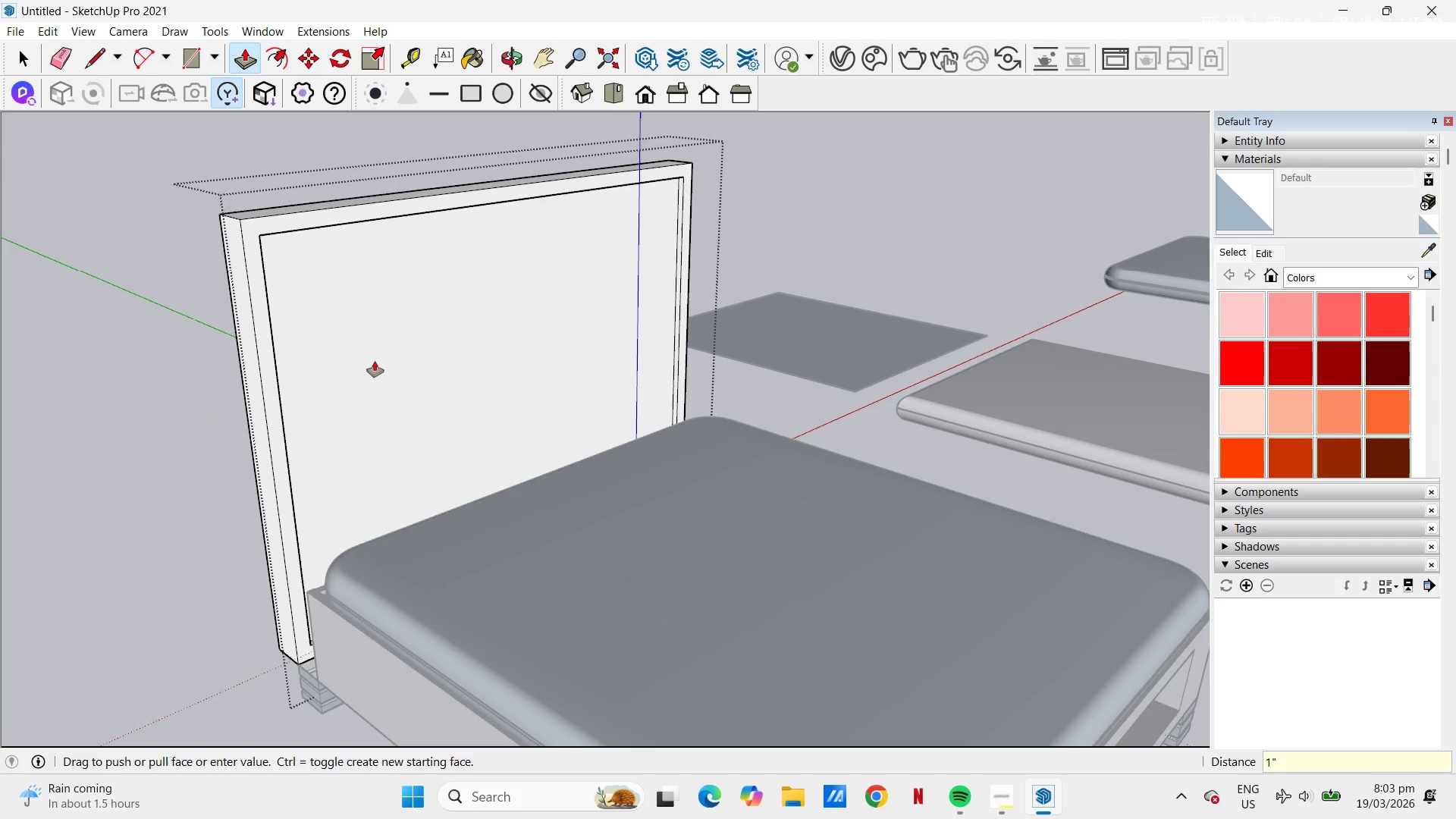 
key(Control+Z)
 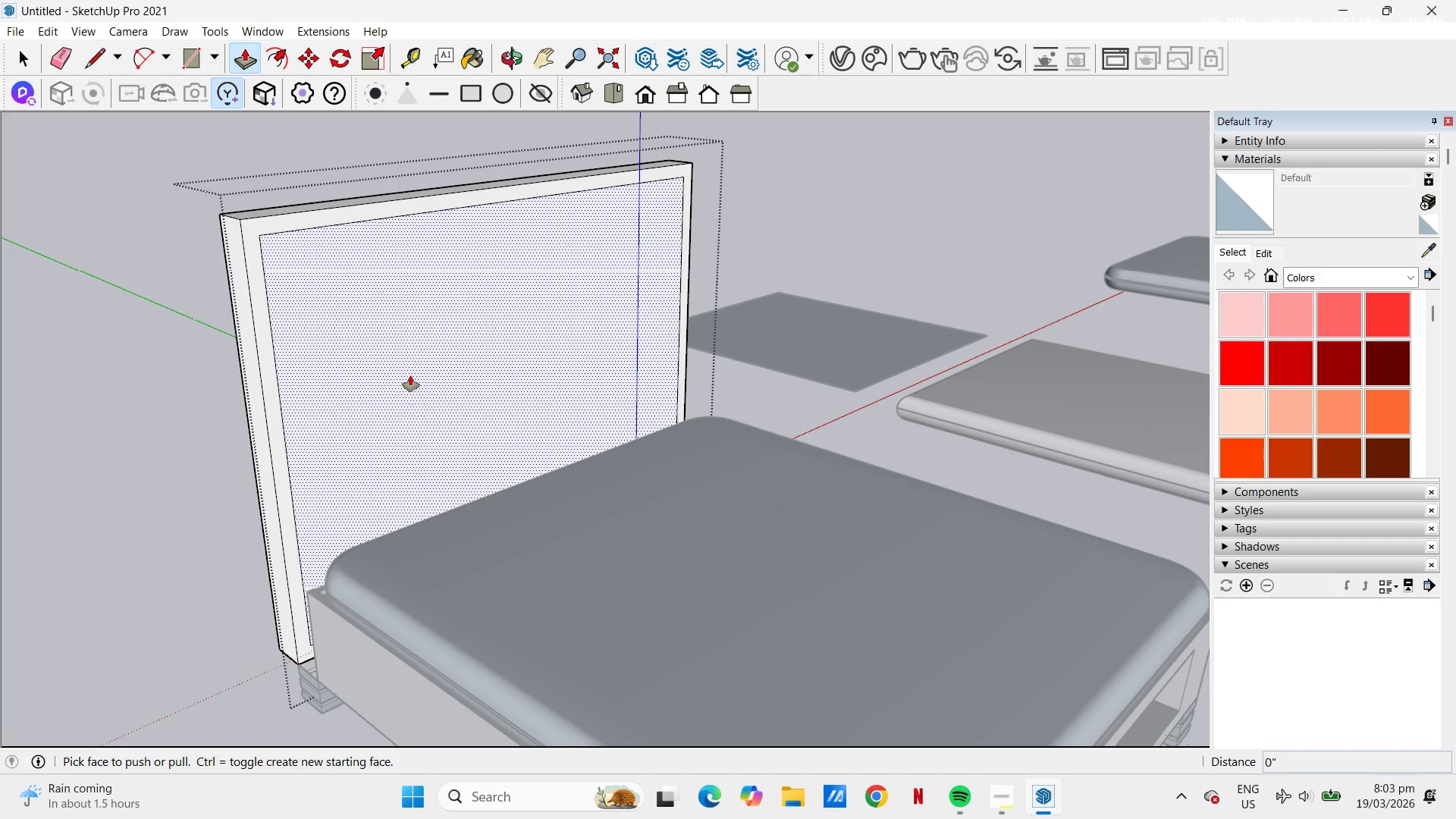 
left_click([410, 375])
 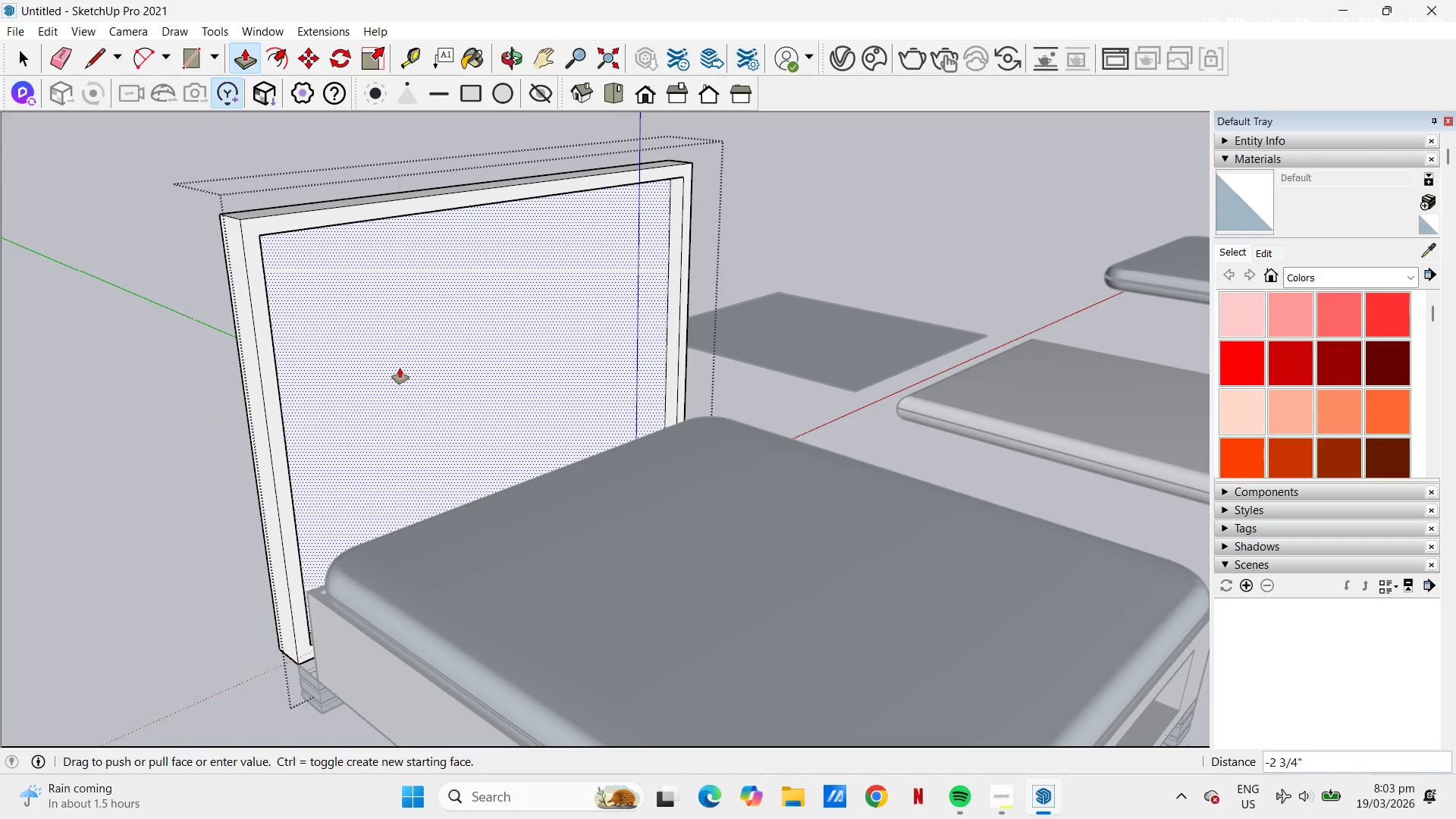 
key(Numpad2)
 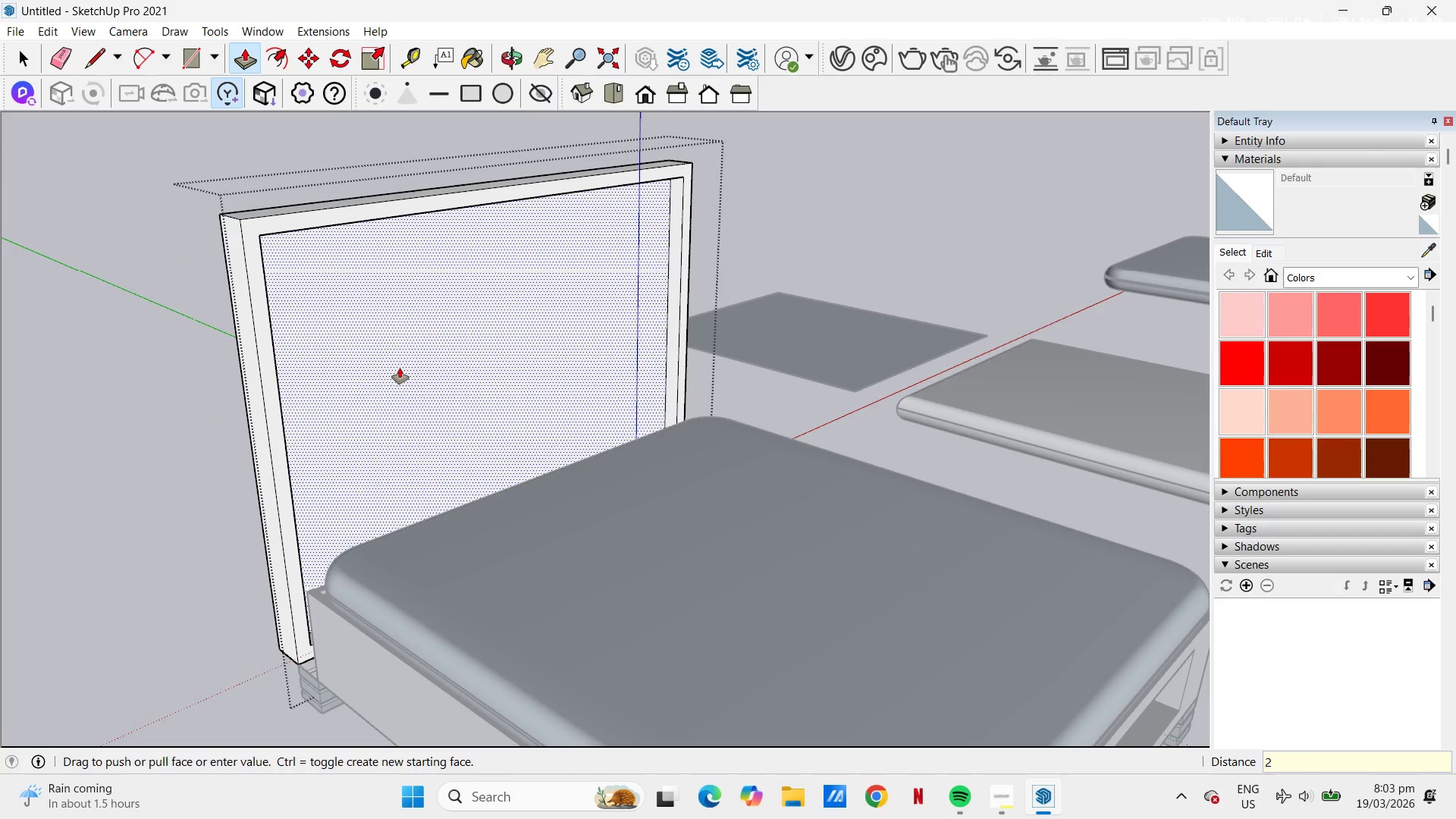 
key(NumpadEnter)
 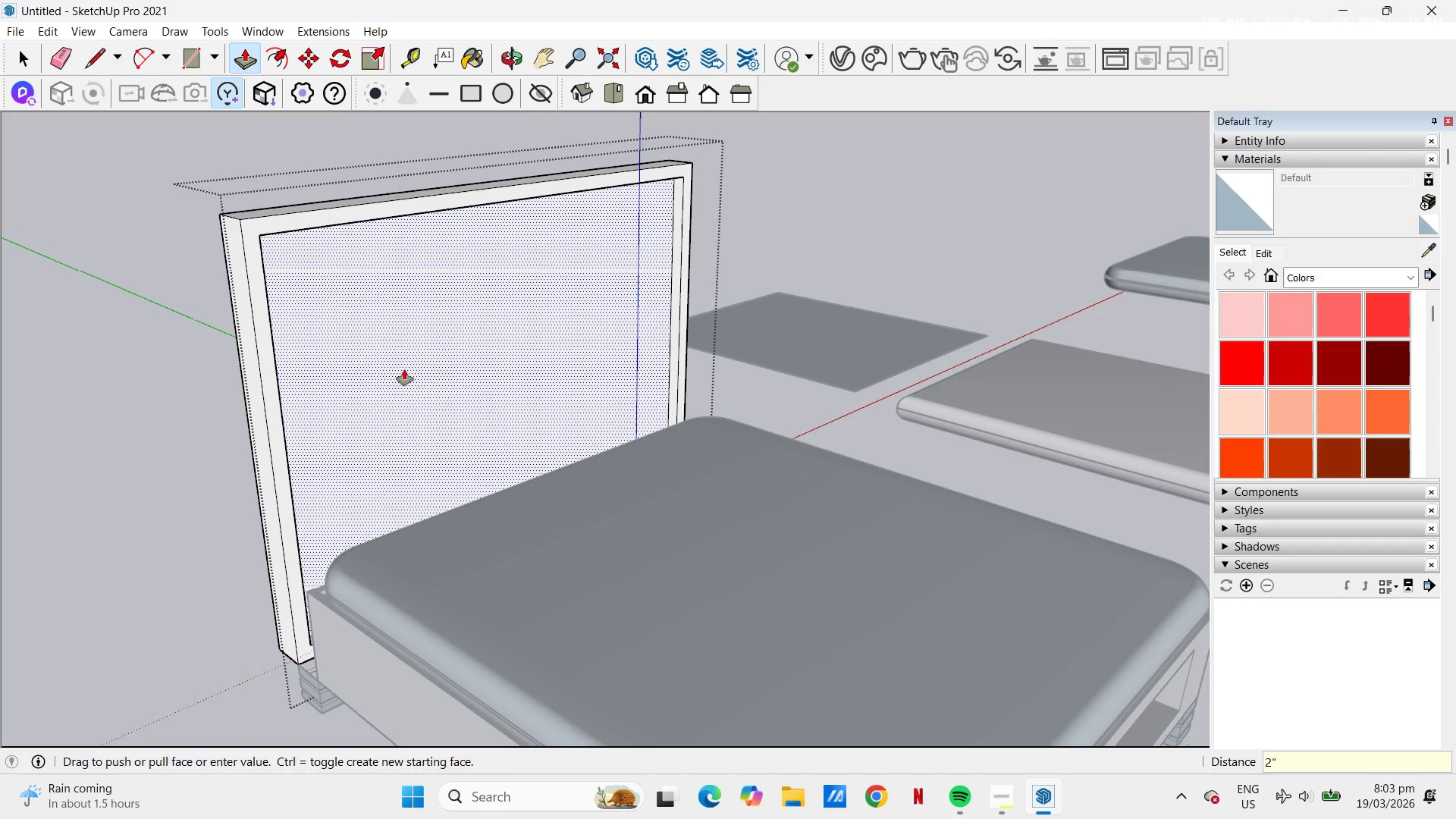 
scroll: coordinate [428, 405], scroll_direction: down, amount: 1.0
 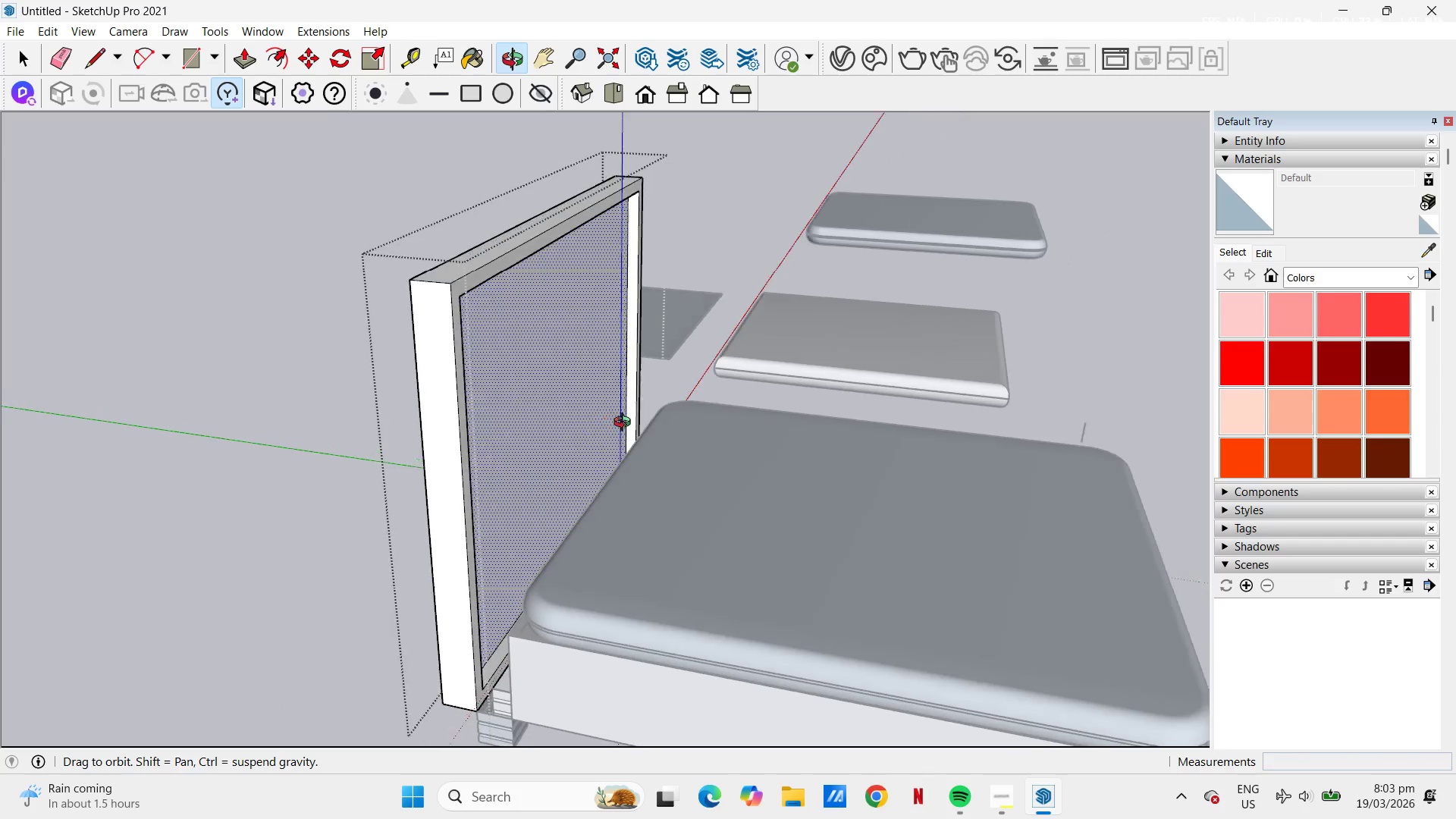 
key(Space)
 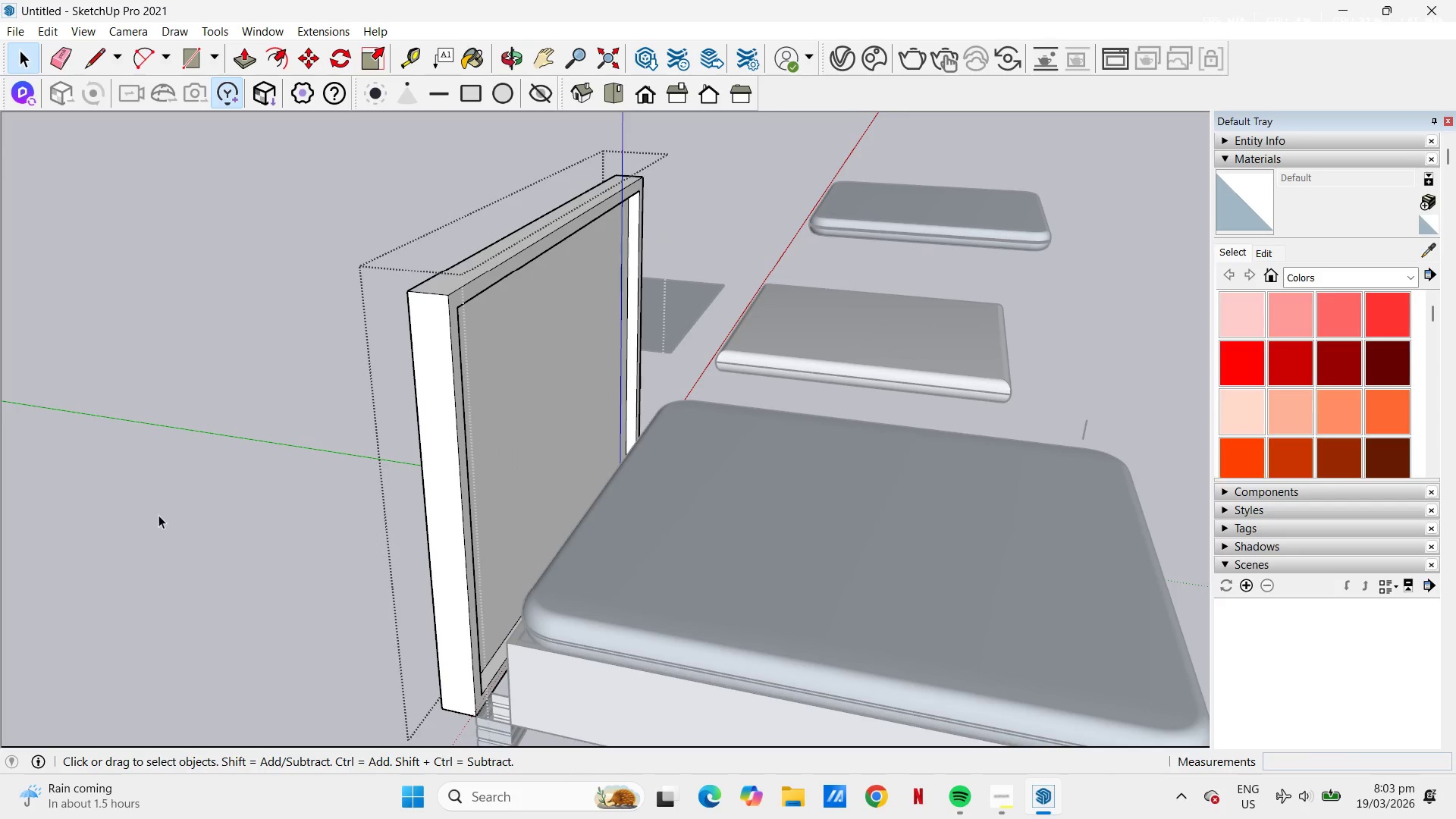 
left_click_drag(start_coordinate=[158, 517], to_coordinate=[162, 516])
 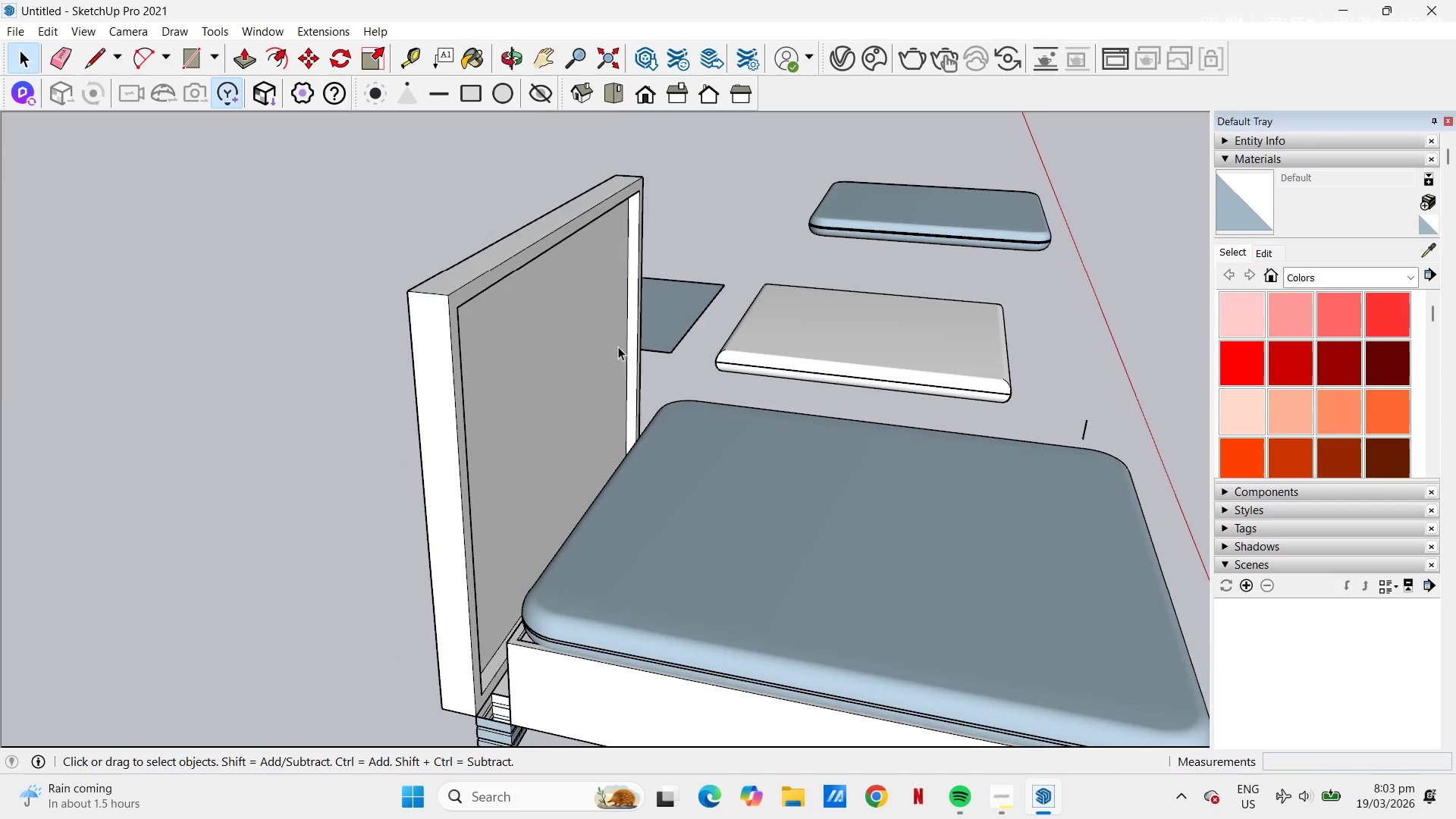 
scroll: coordinate [552, 510], scroll_direction: up, amount: 1.0
 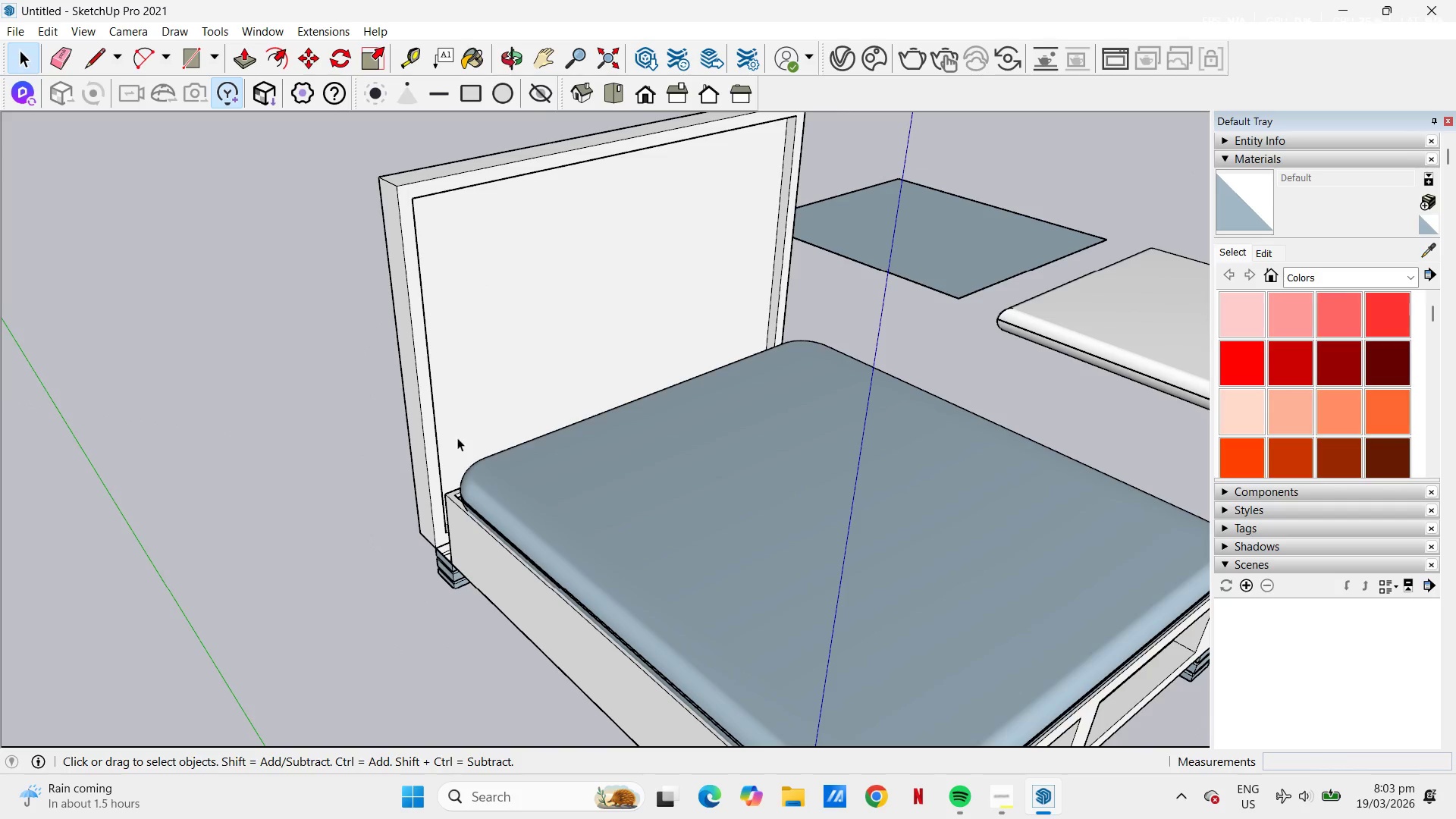 
left_click([538, 532])
 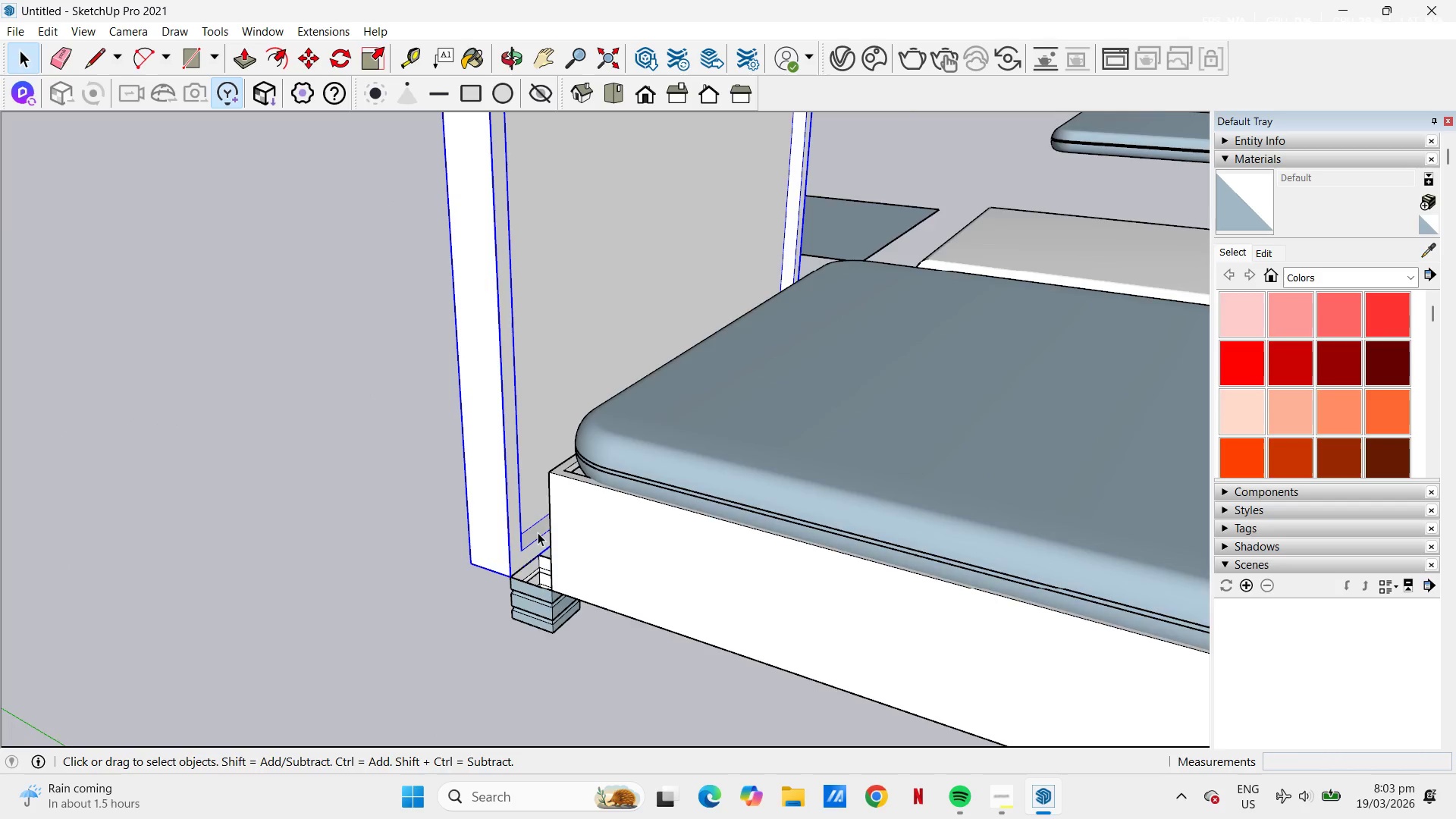 
scroll: coordinate [558, 499], scroll_direction: up, amount: 4.0
 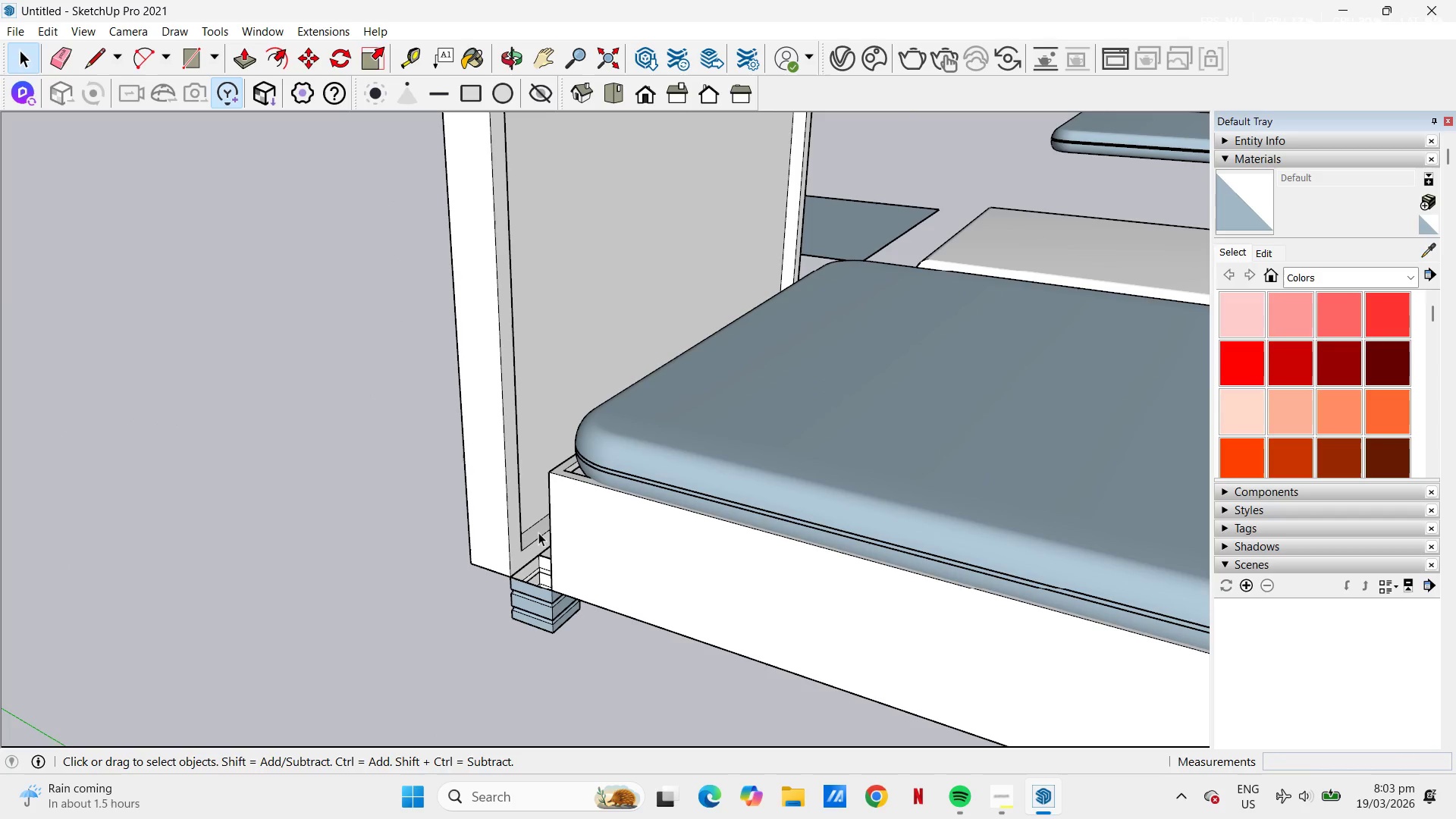 
double_click([538, 532])
 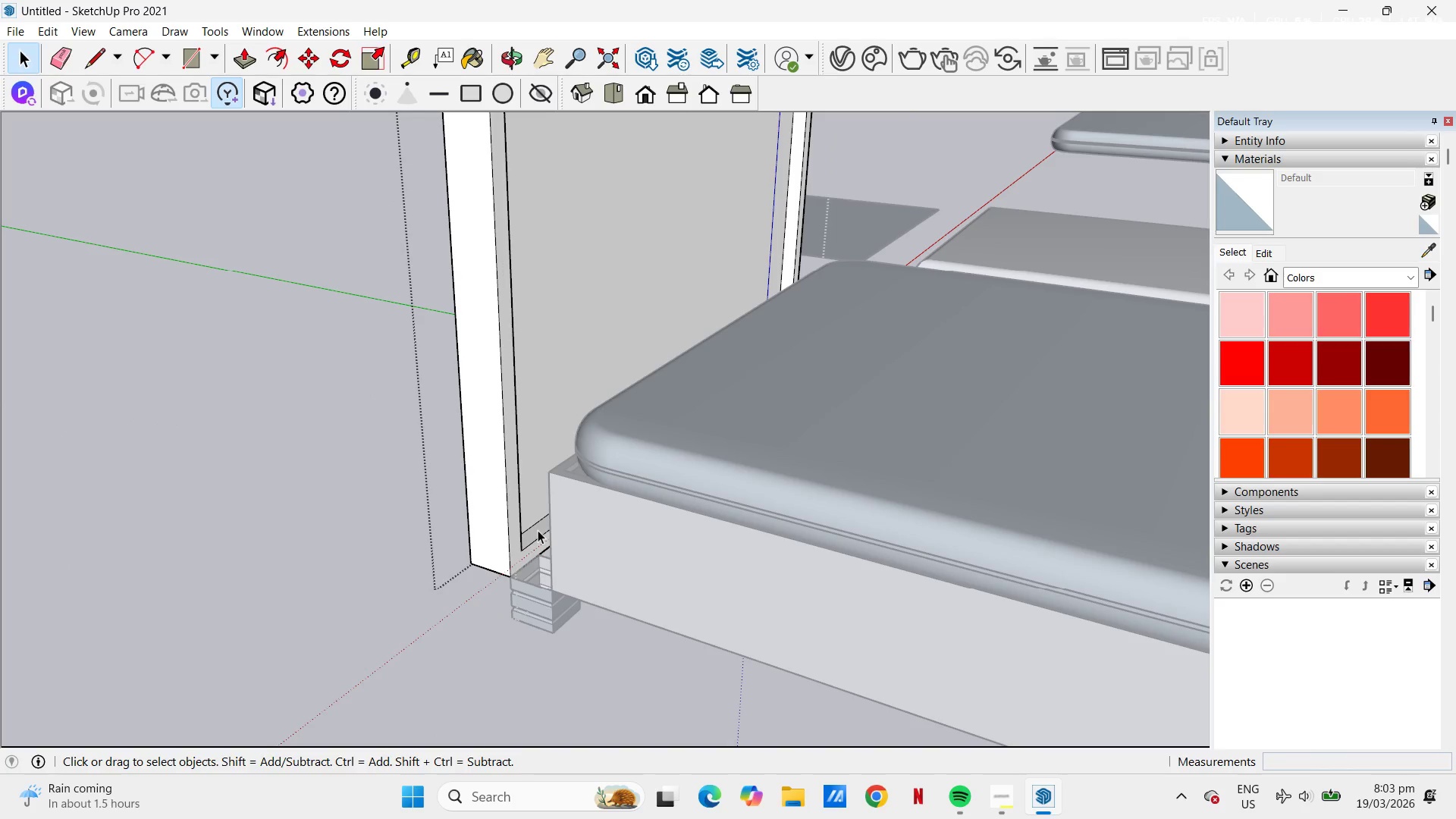 
key(P)
 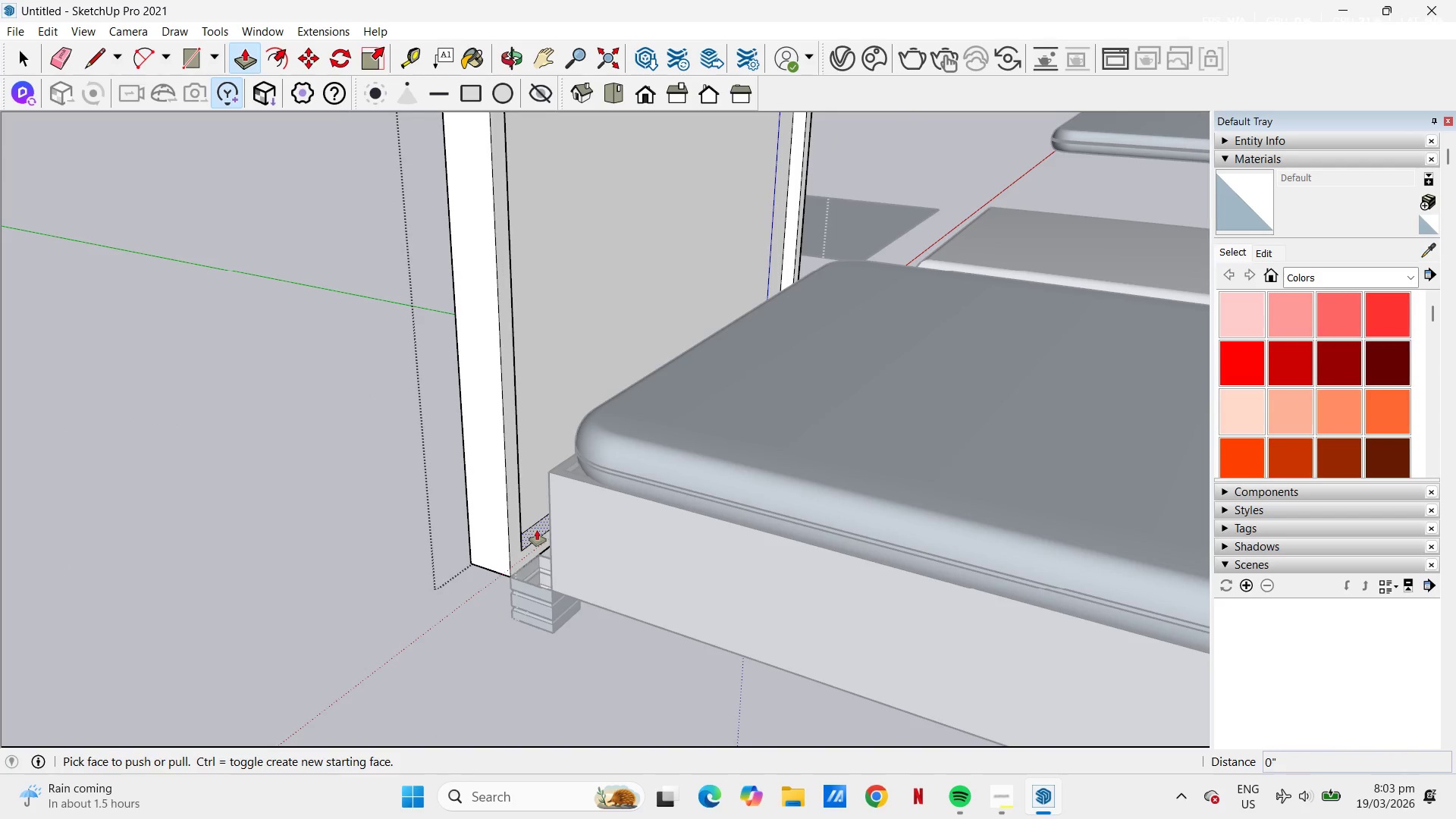 
left_click([537, 530])
 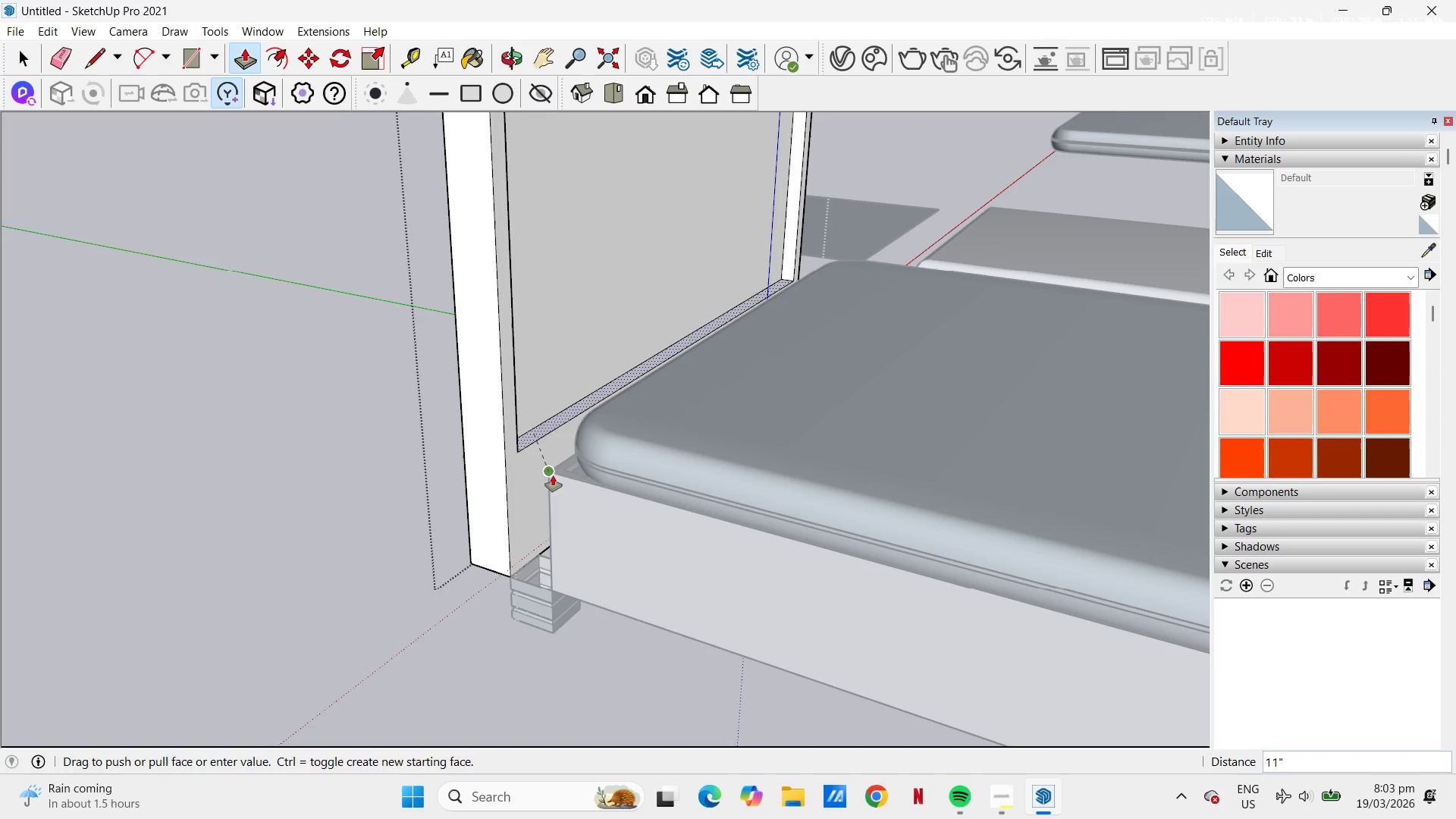 
left_click([552, 474])
 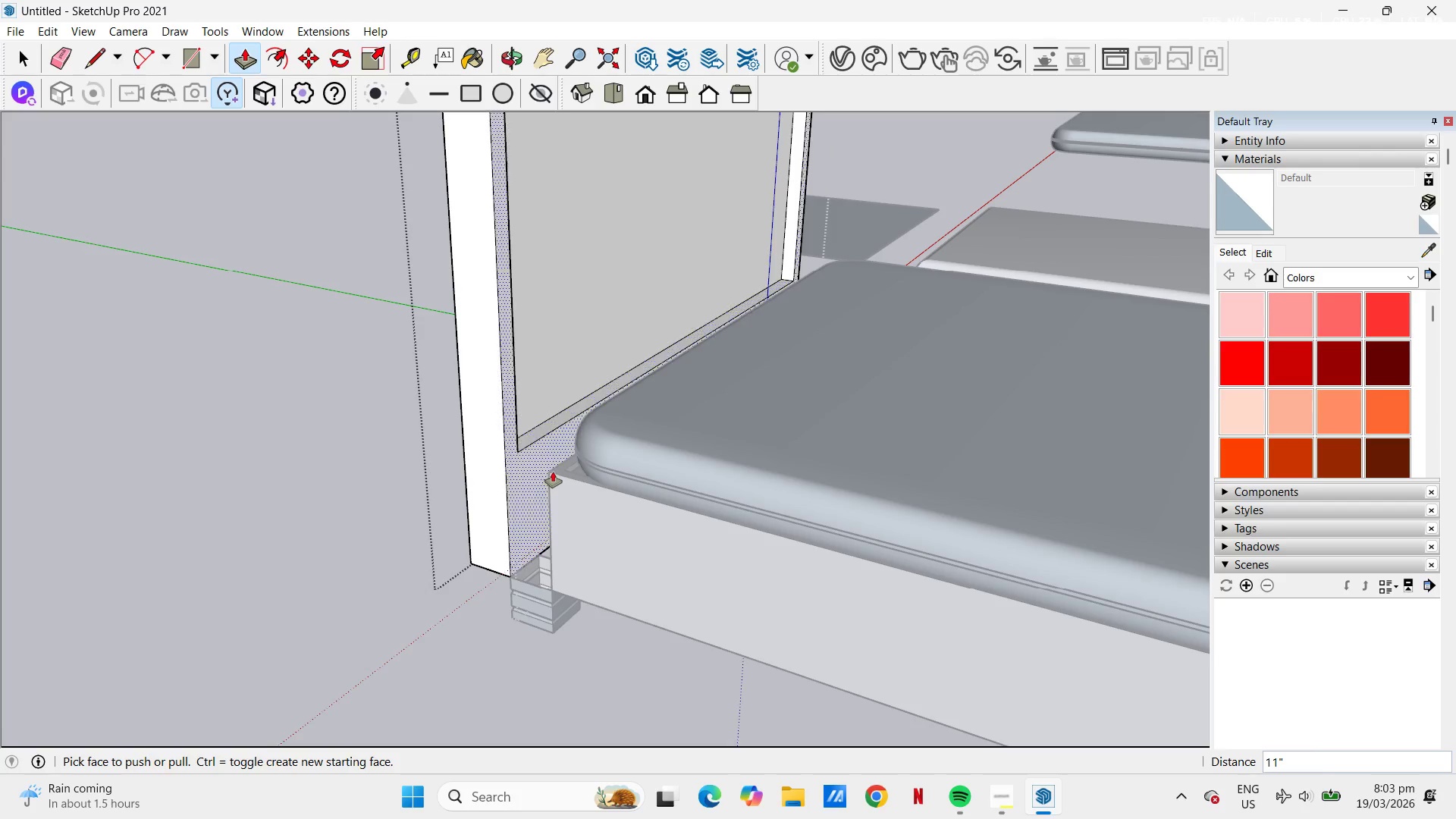 
key(Space)
 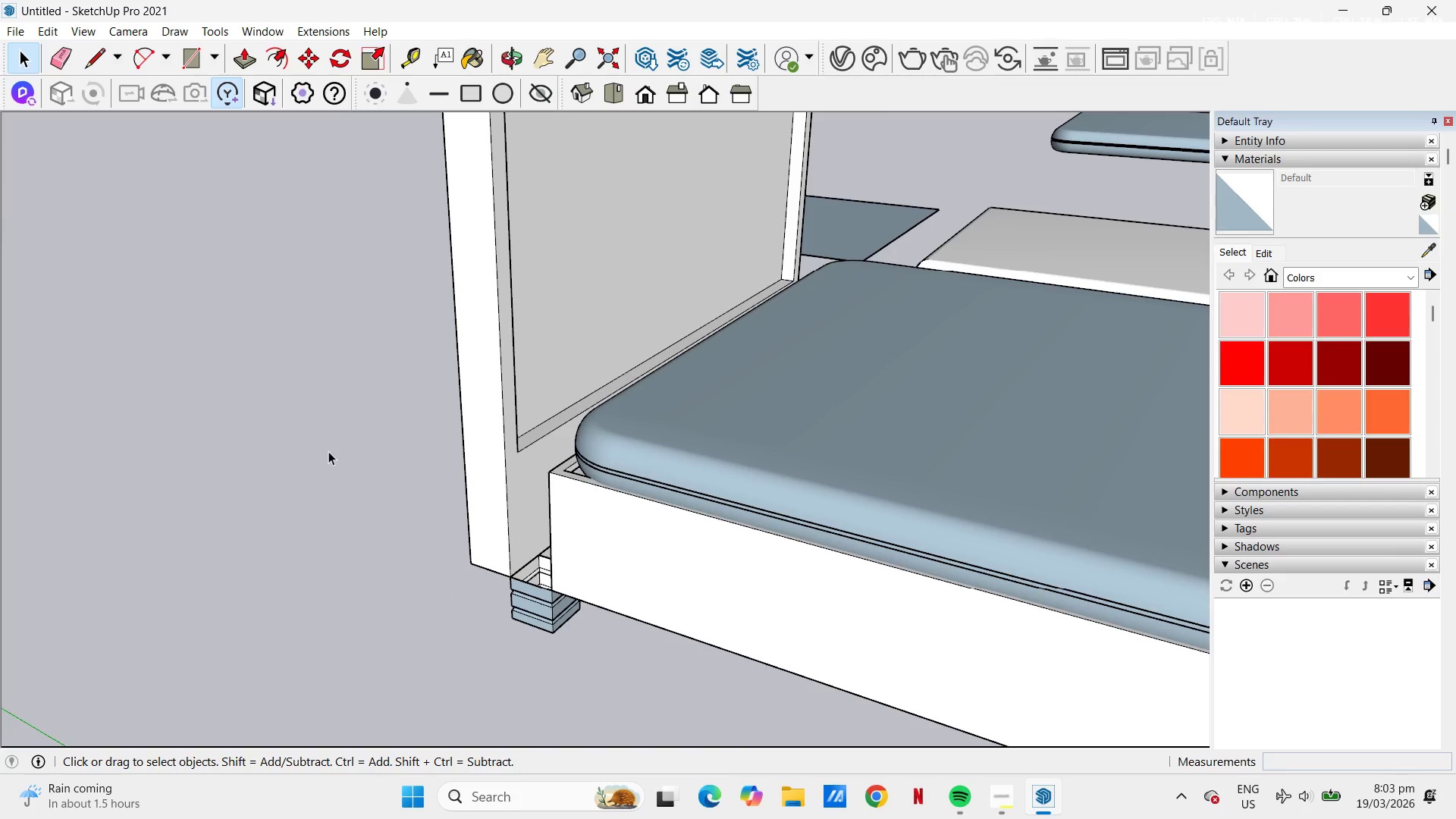 
scroll: coordinate [656, 375], scroll_direction: down, amount: 7.0
 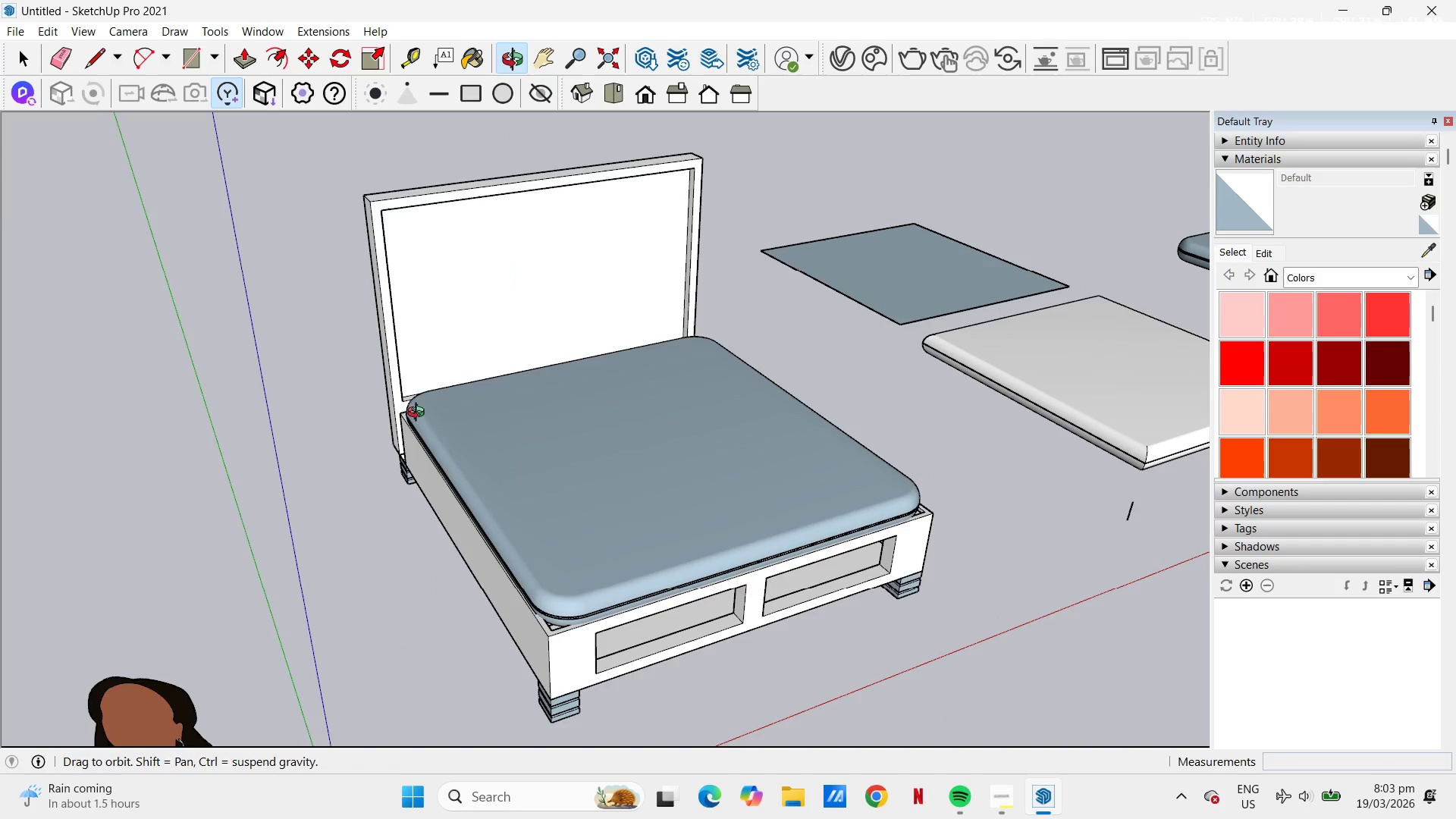 
key(H)
 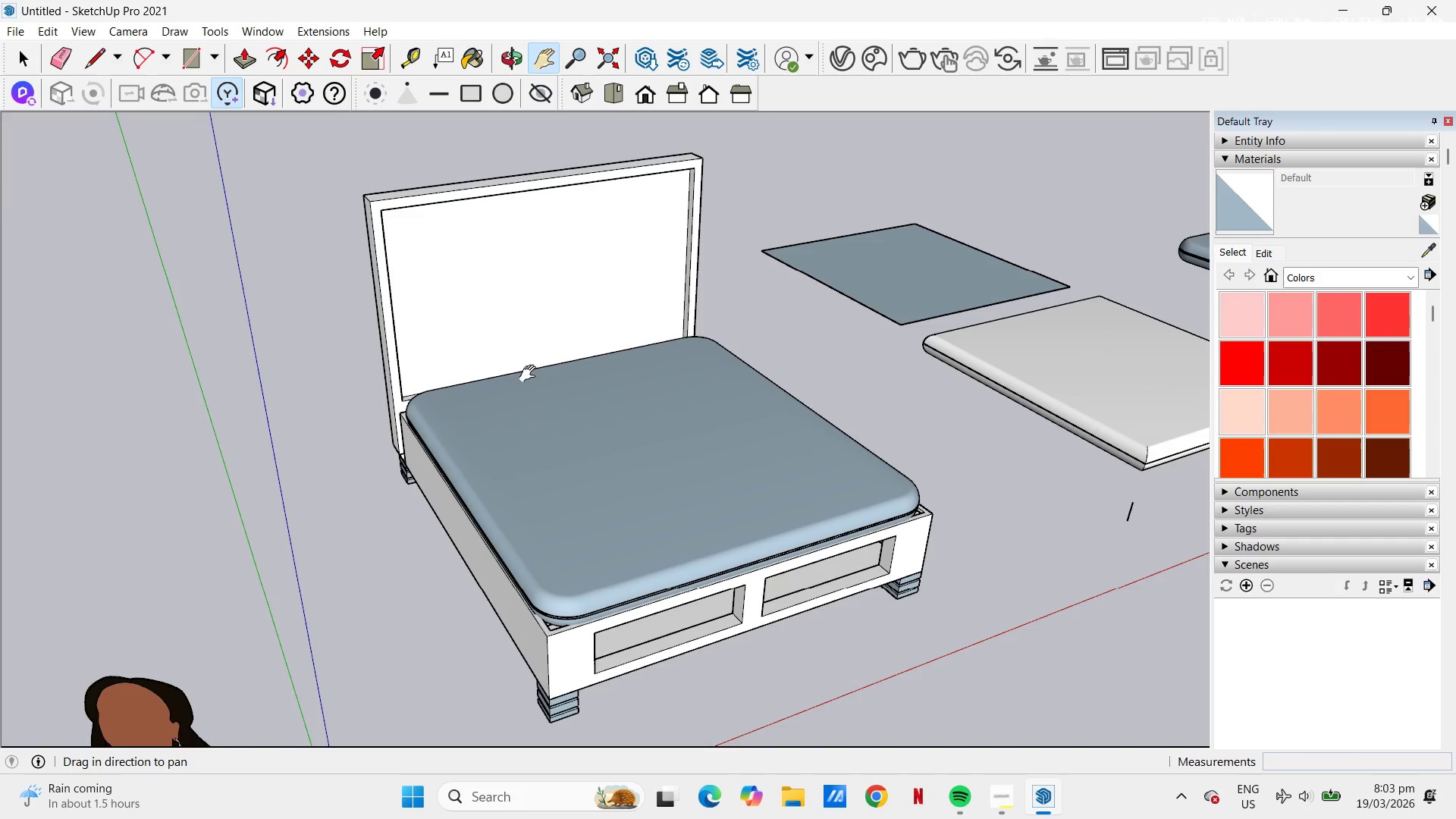 
left_click_drag(start_coordinate=[536, 374], to_coordinate=[629, 357])
 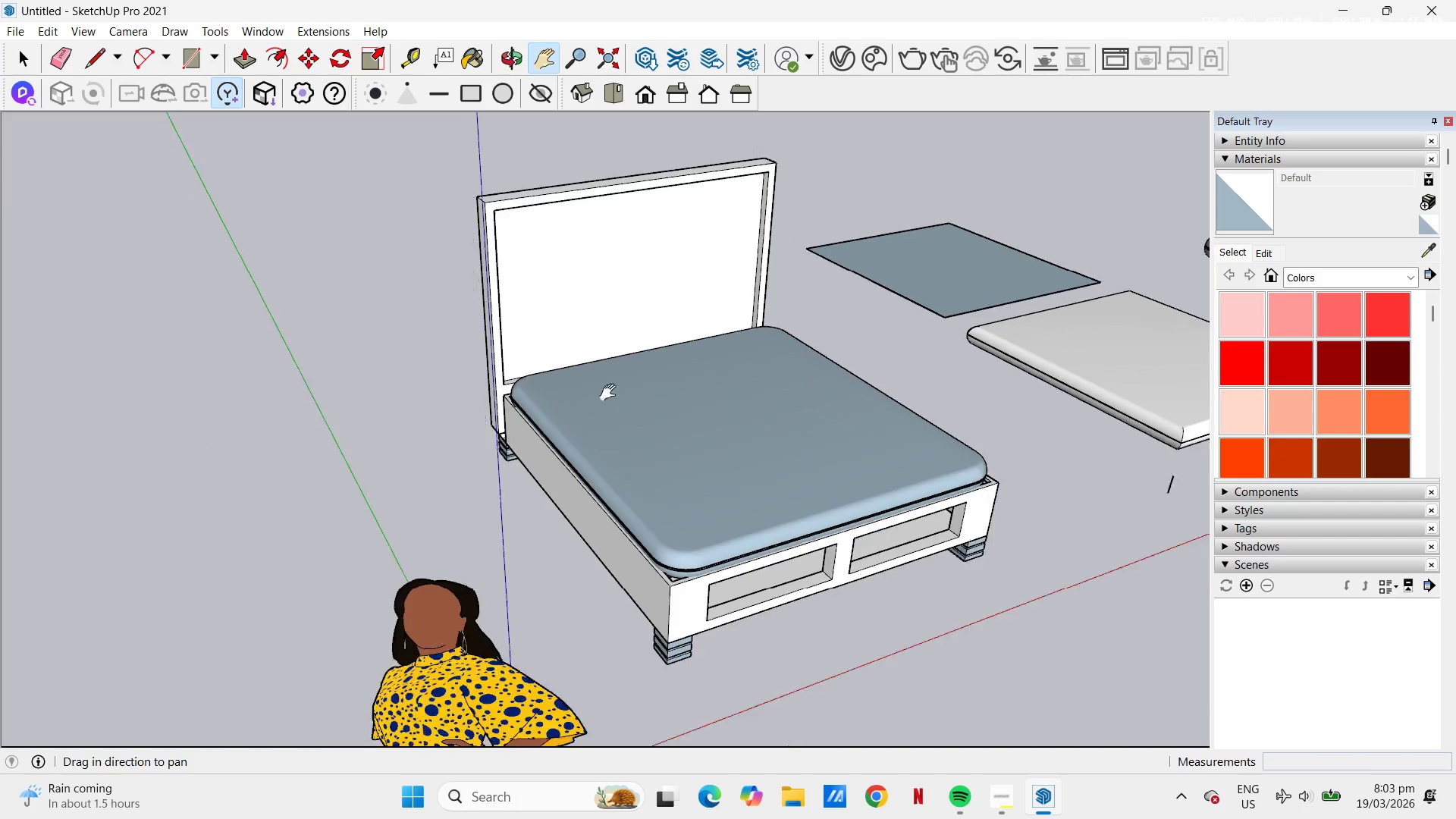 
scroll: coordinate [649, 396], scroll_direction: down, amount: 3.0
 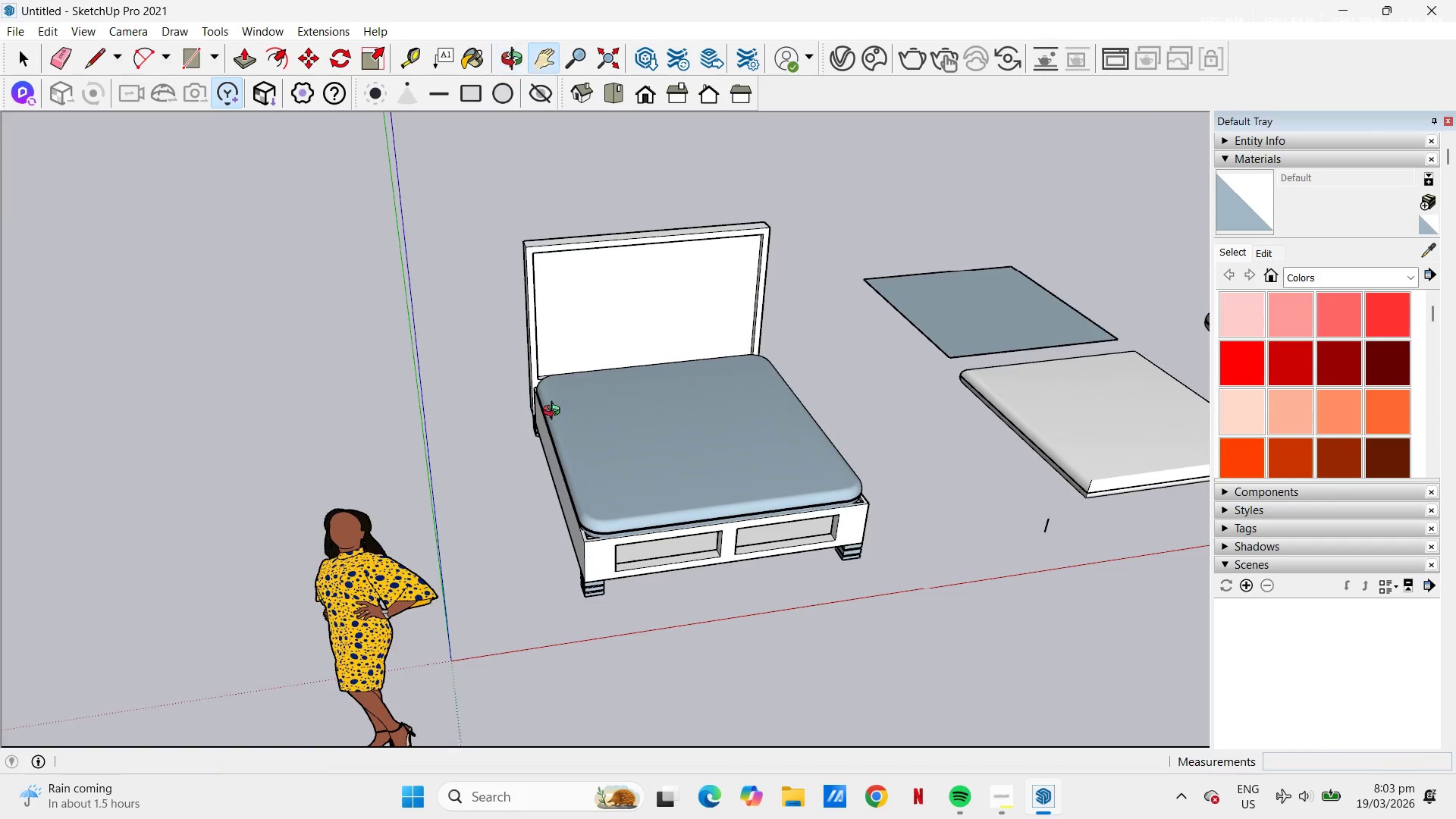 
key(Space)
 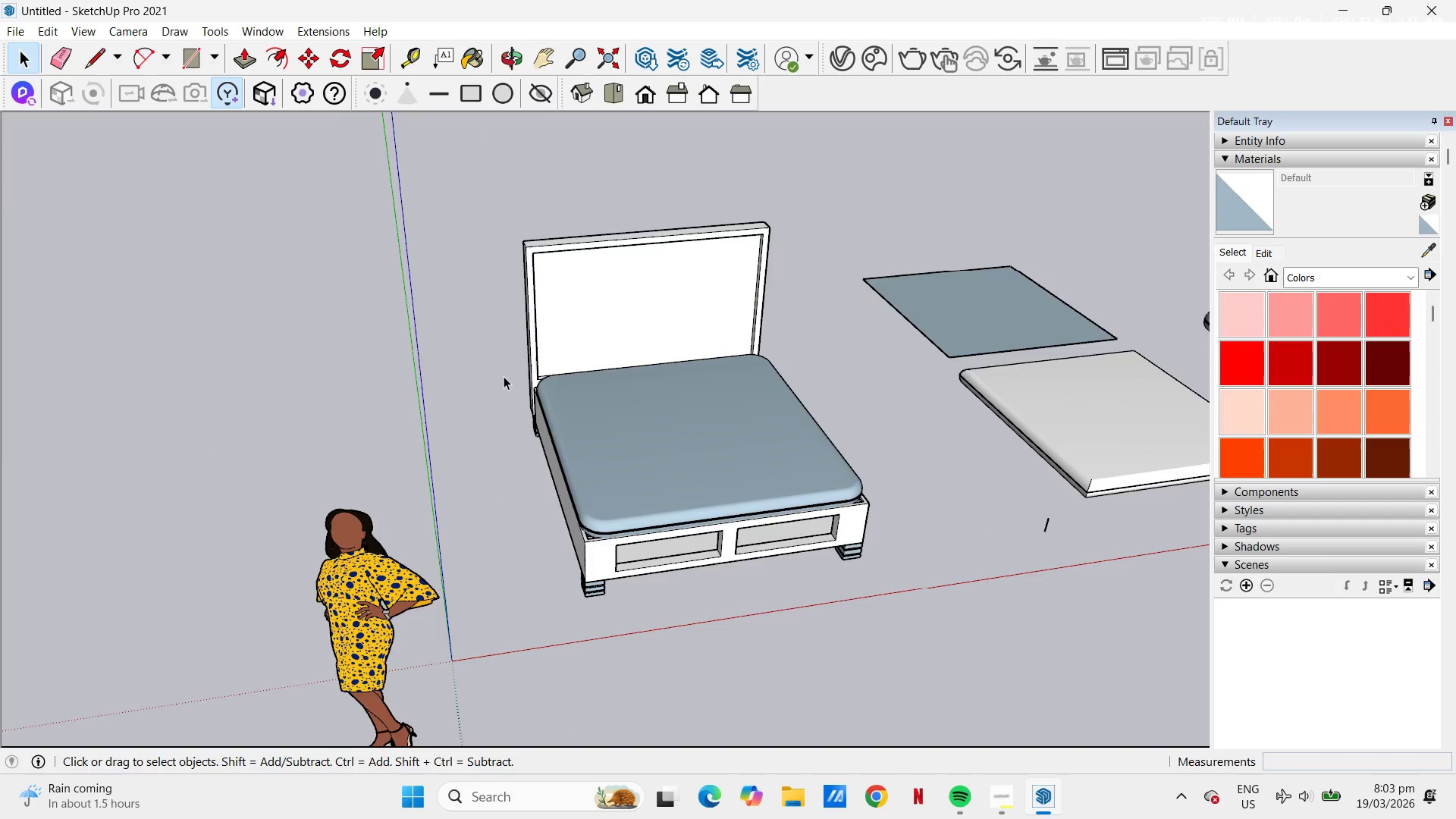 
scroll: coordinate [499, 378], scroll_direction: up, amount: 3.0
 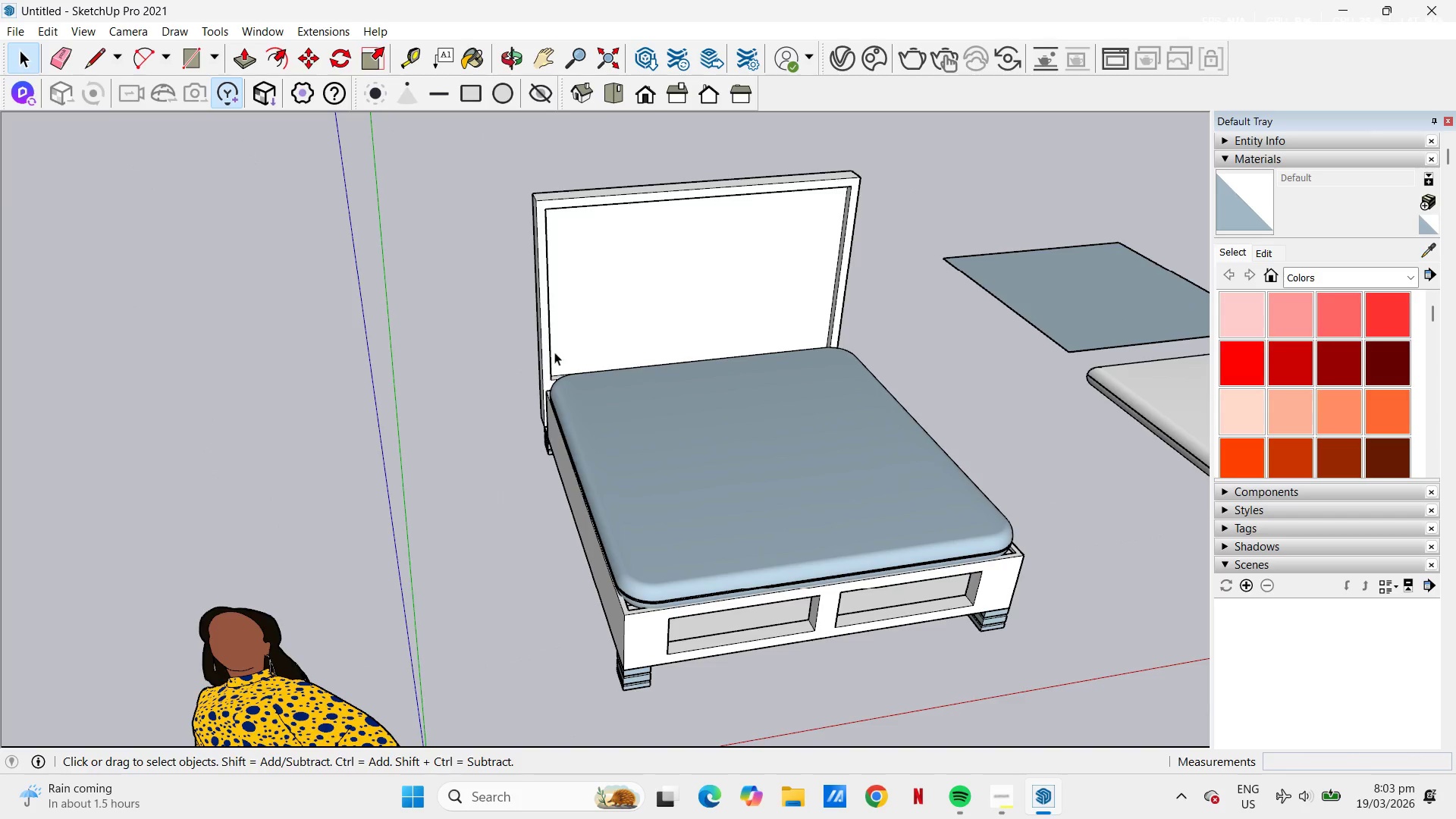 
scroll: coordinate [612, 350], scroll_direction: down, amount: 5.0
 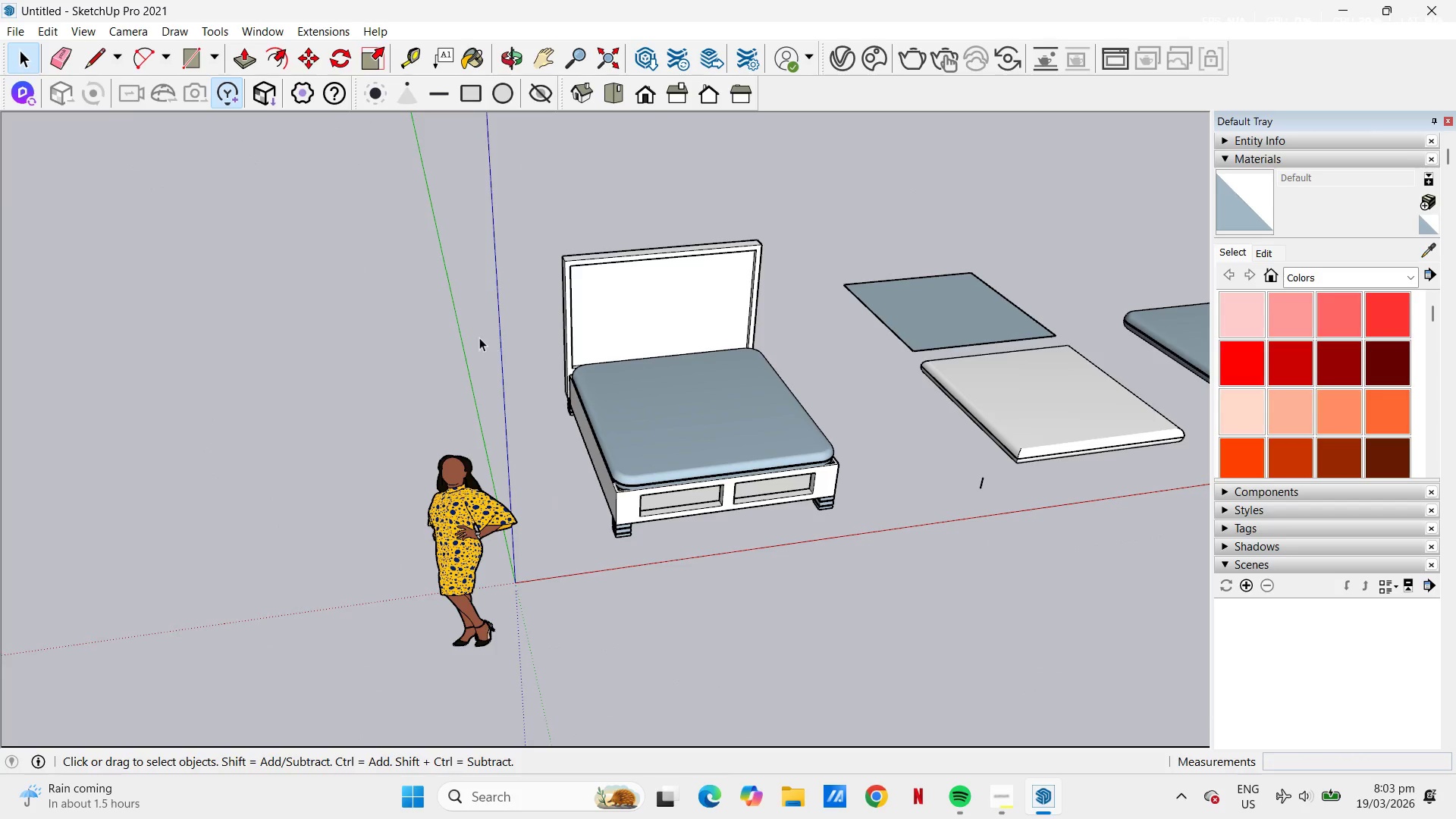 
key(H)
 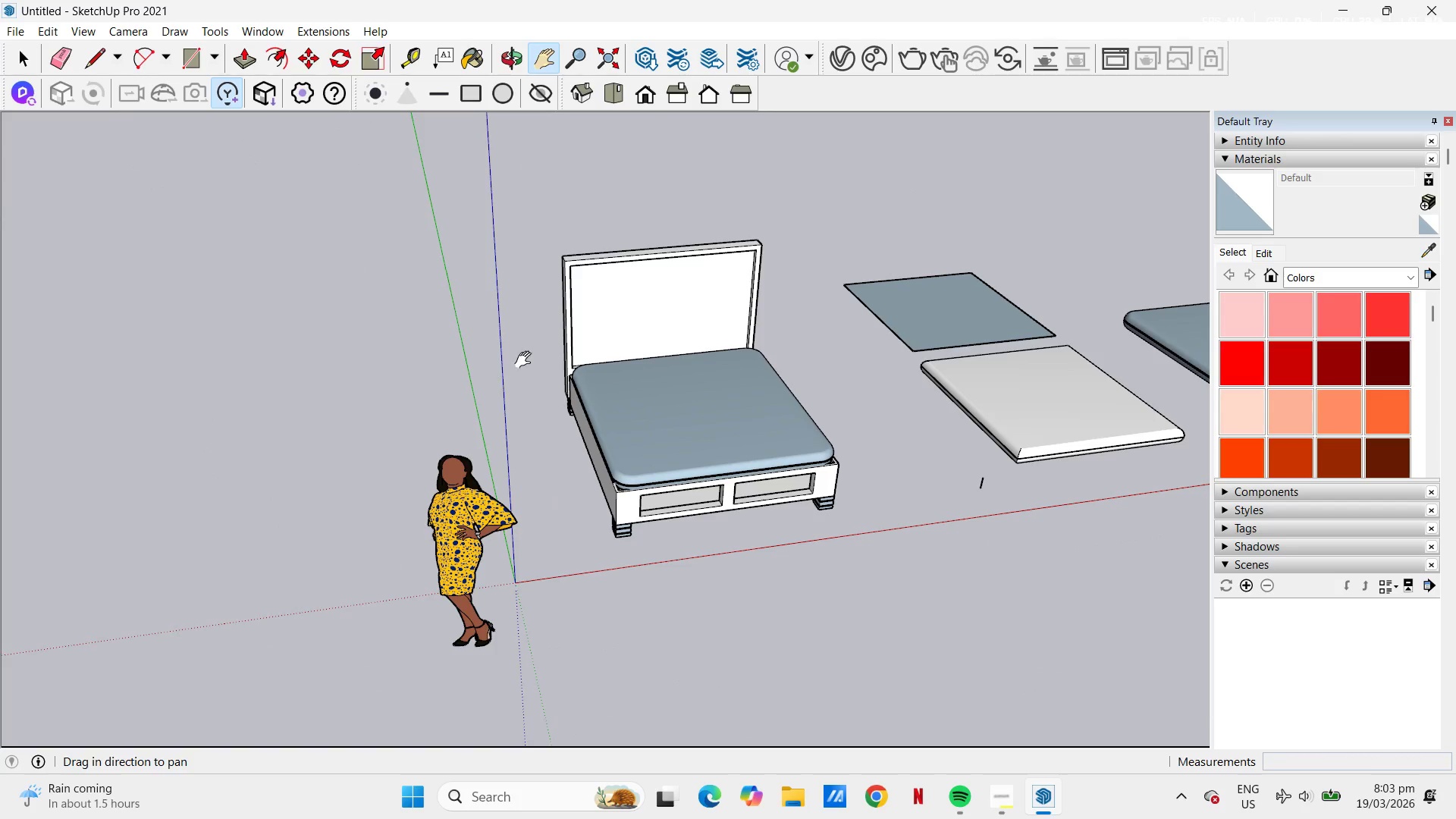 
left_click_drag(start_coordinate=[526, 360], to_coordinate=[645, 362])
 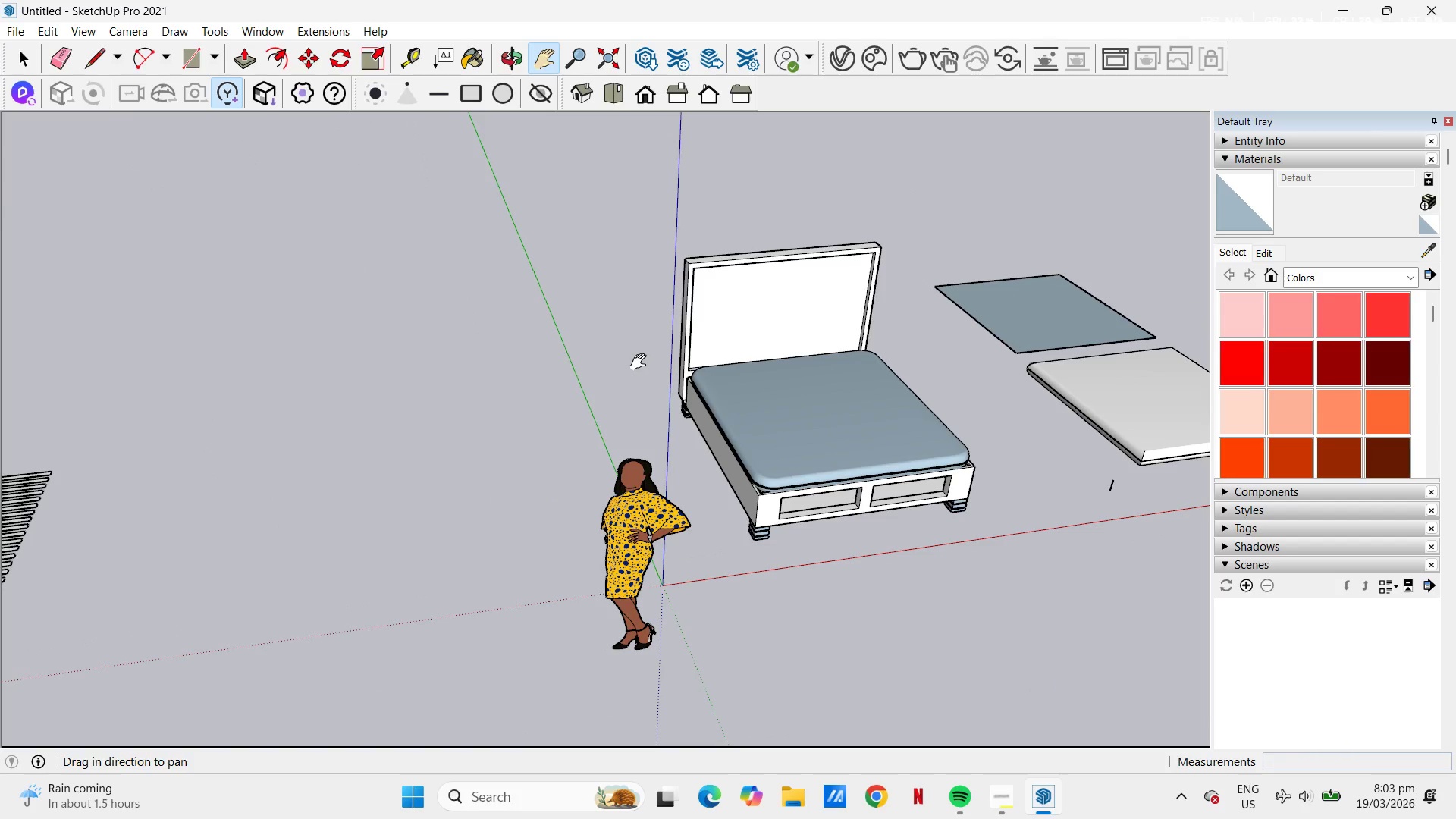 
key(Space)
 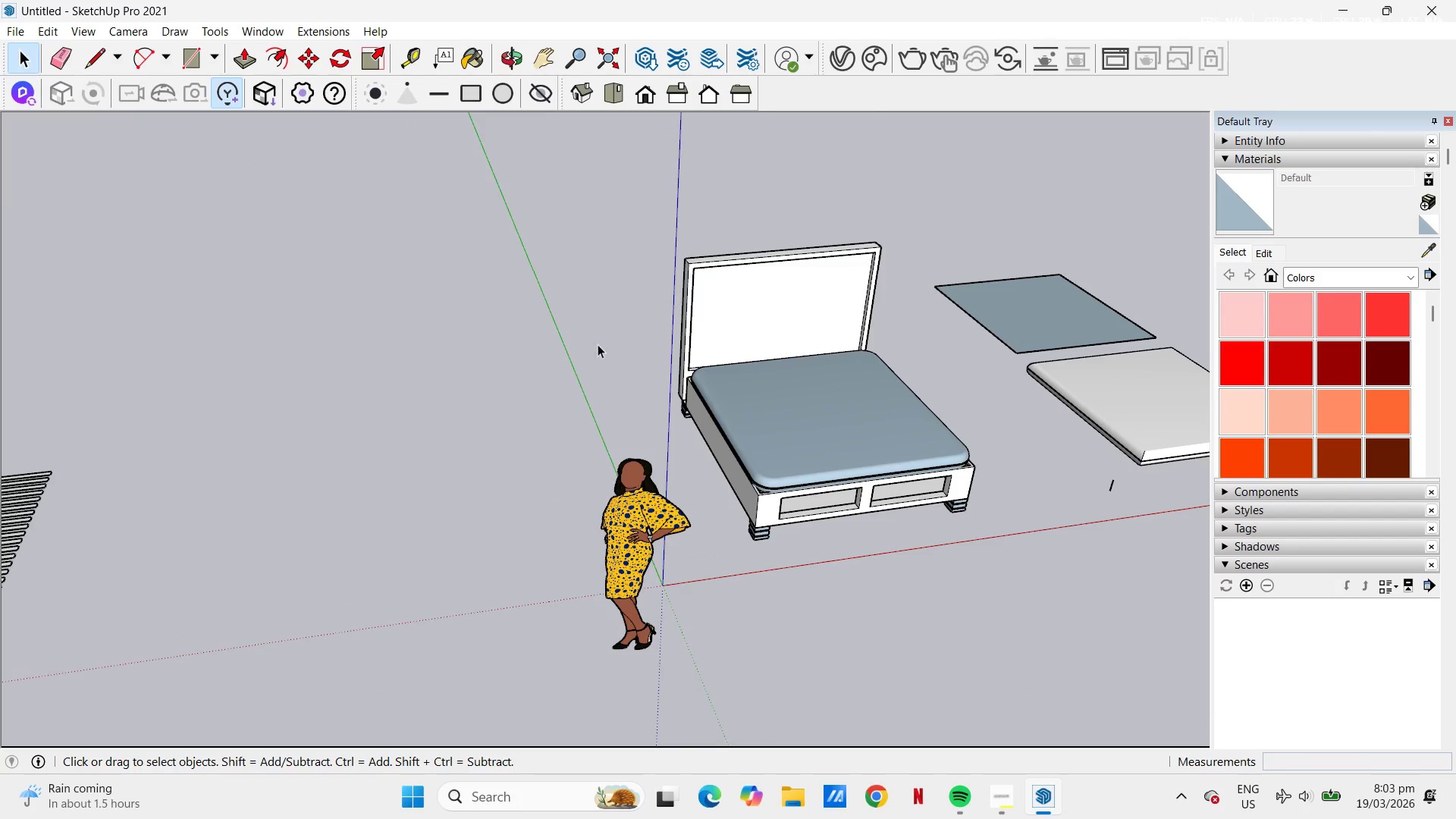 
scroll: coordinate [556, 357], scroll_direction: up, amount: 3.0
 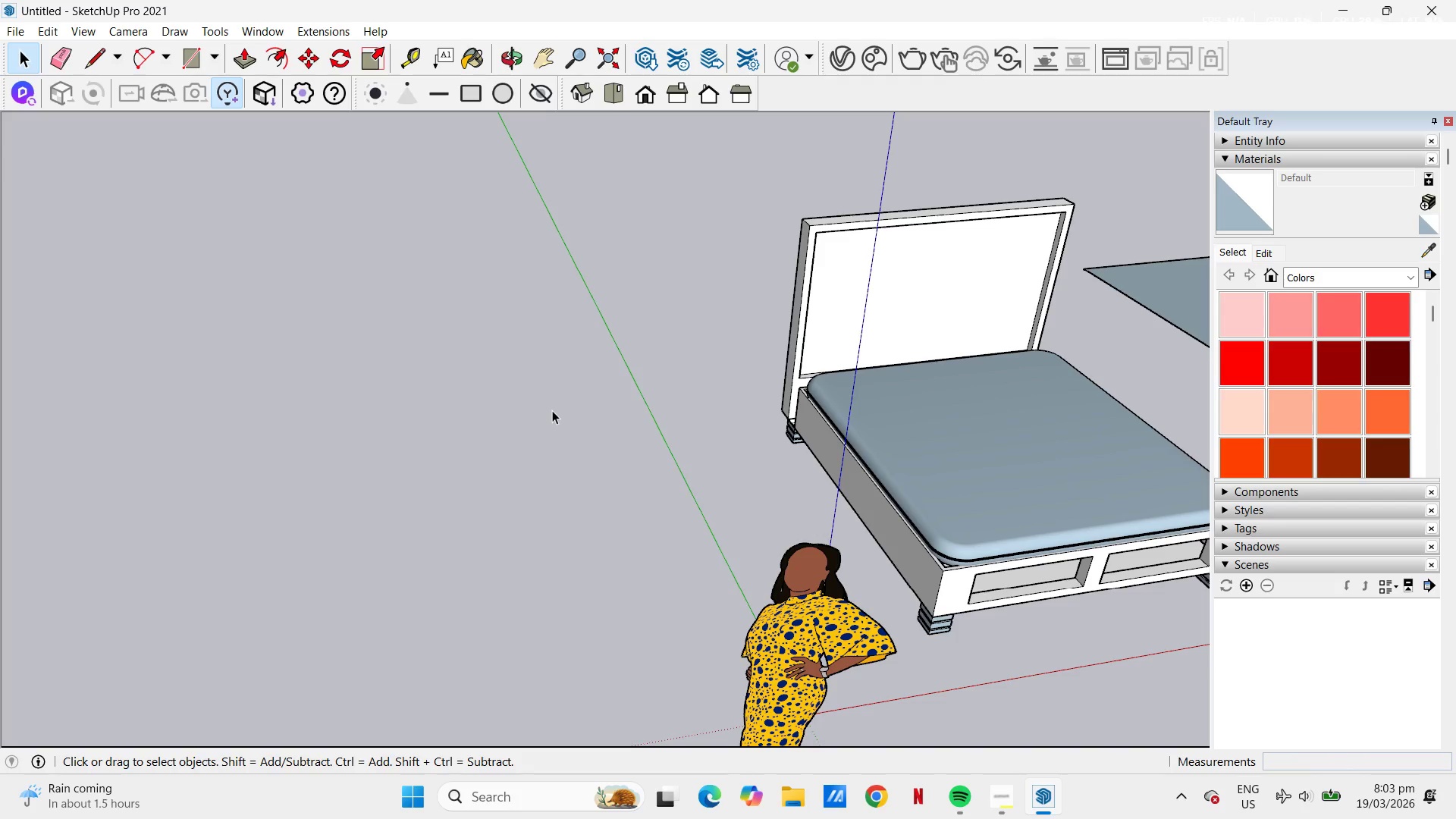 
key(R)
 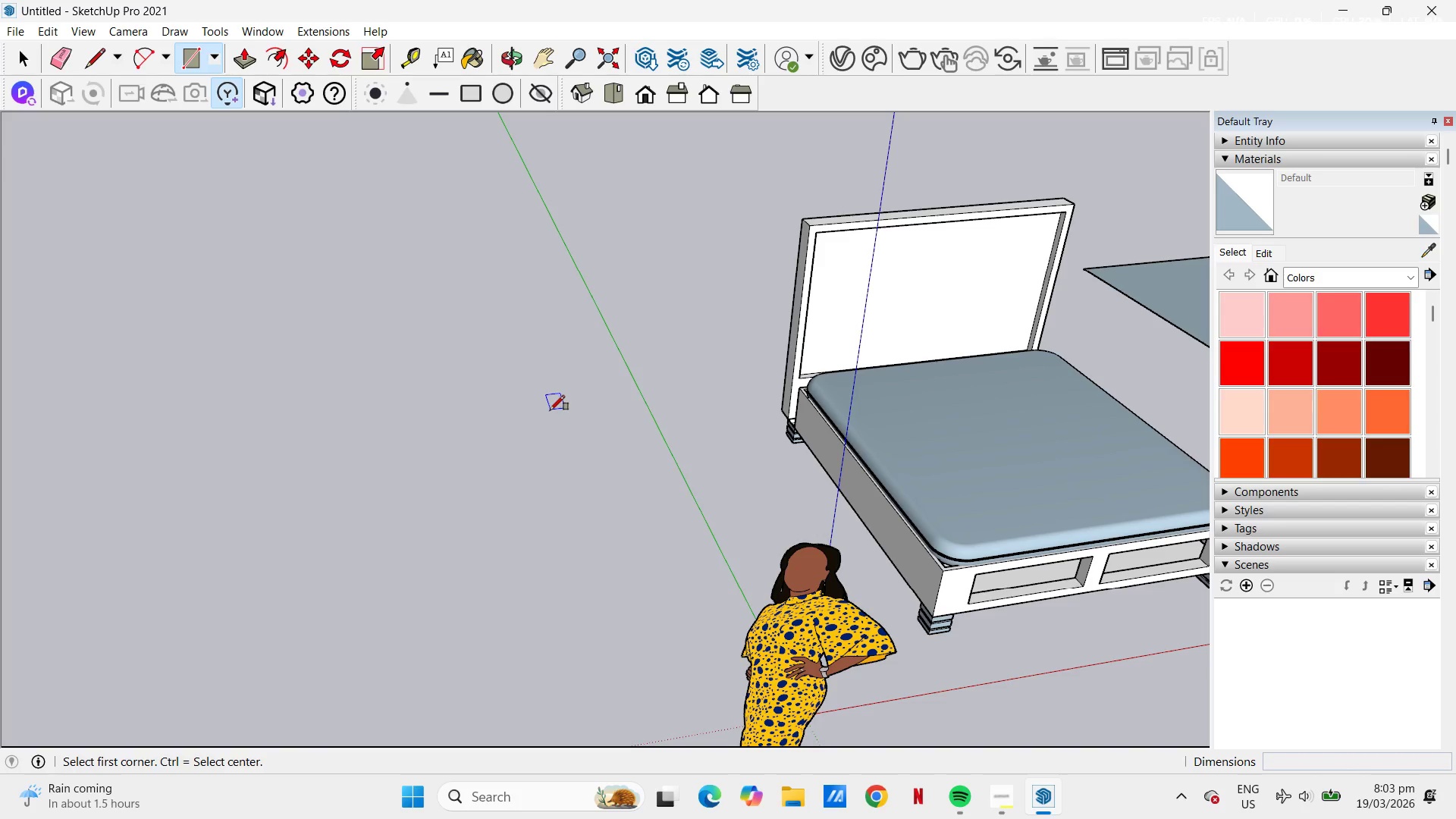 
key(Space)
 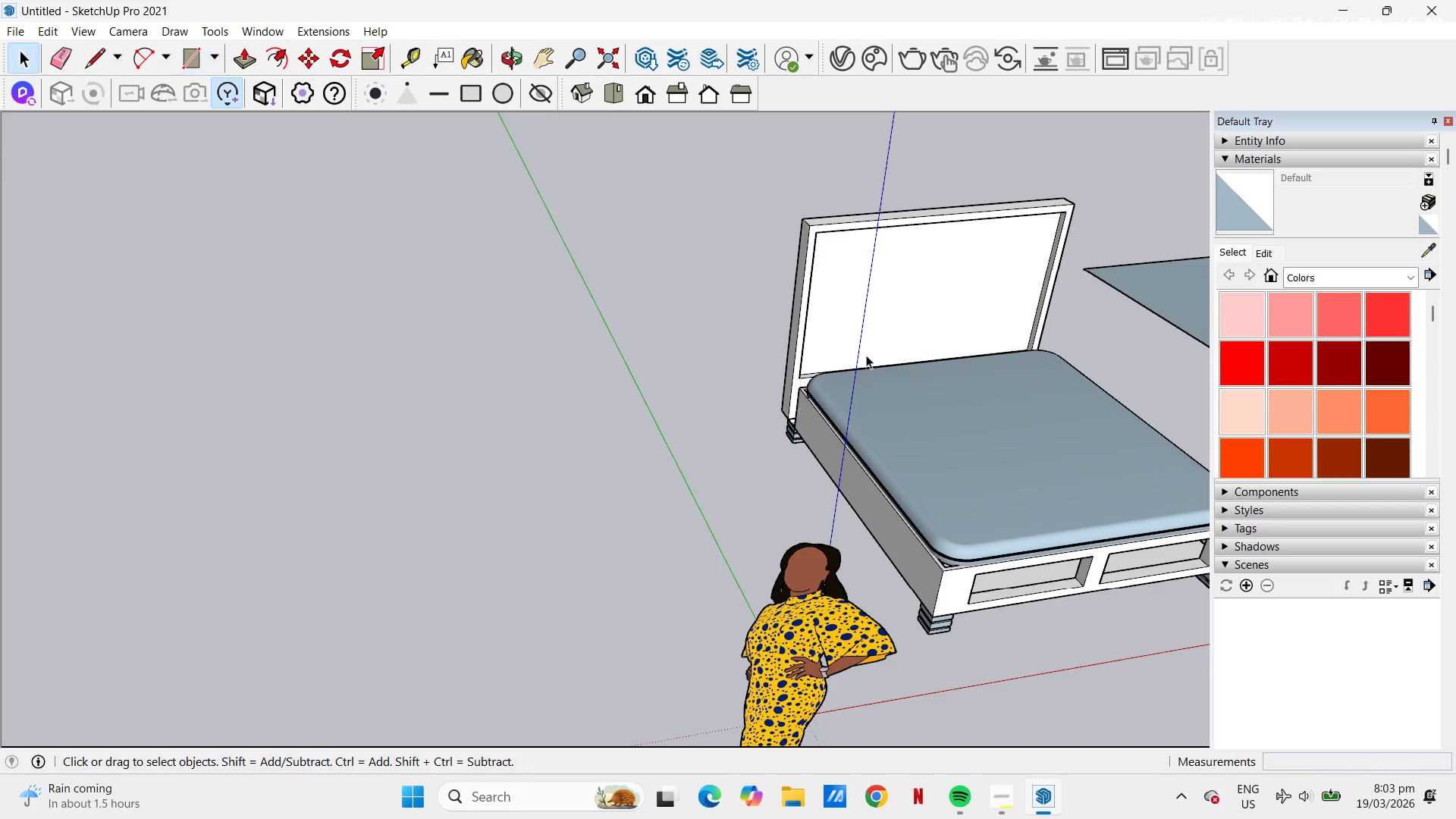 
left_click([869, 328])
 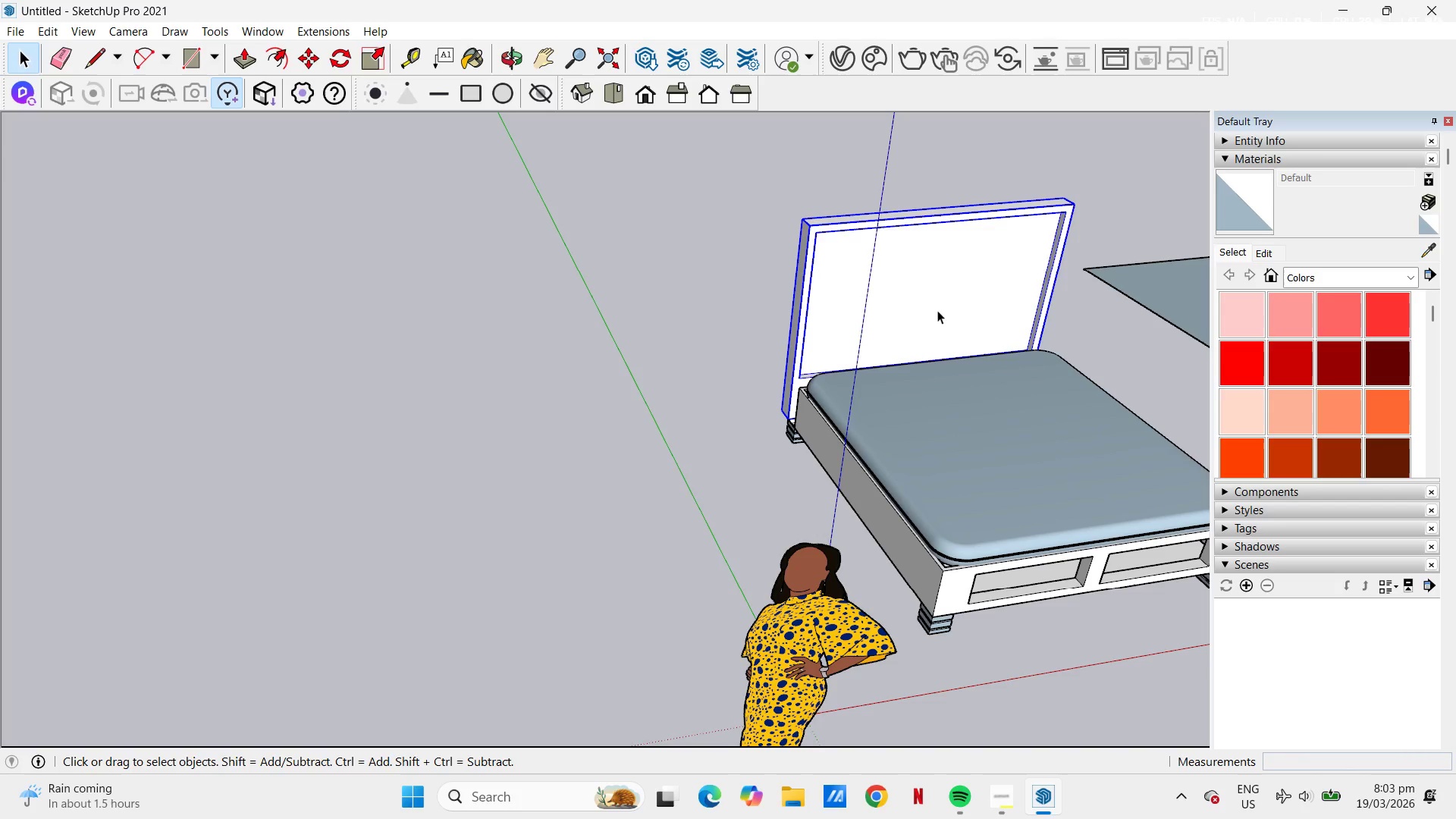 
double_click([937, 310])
 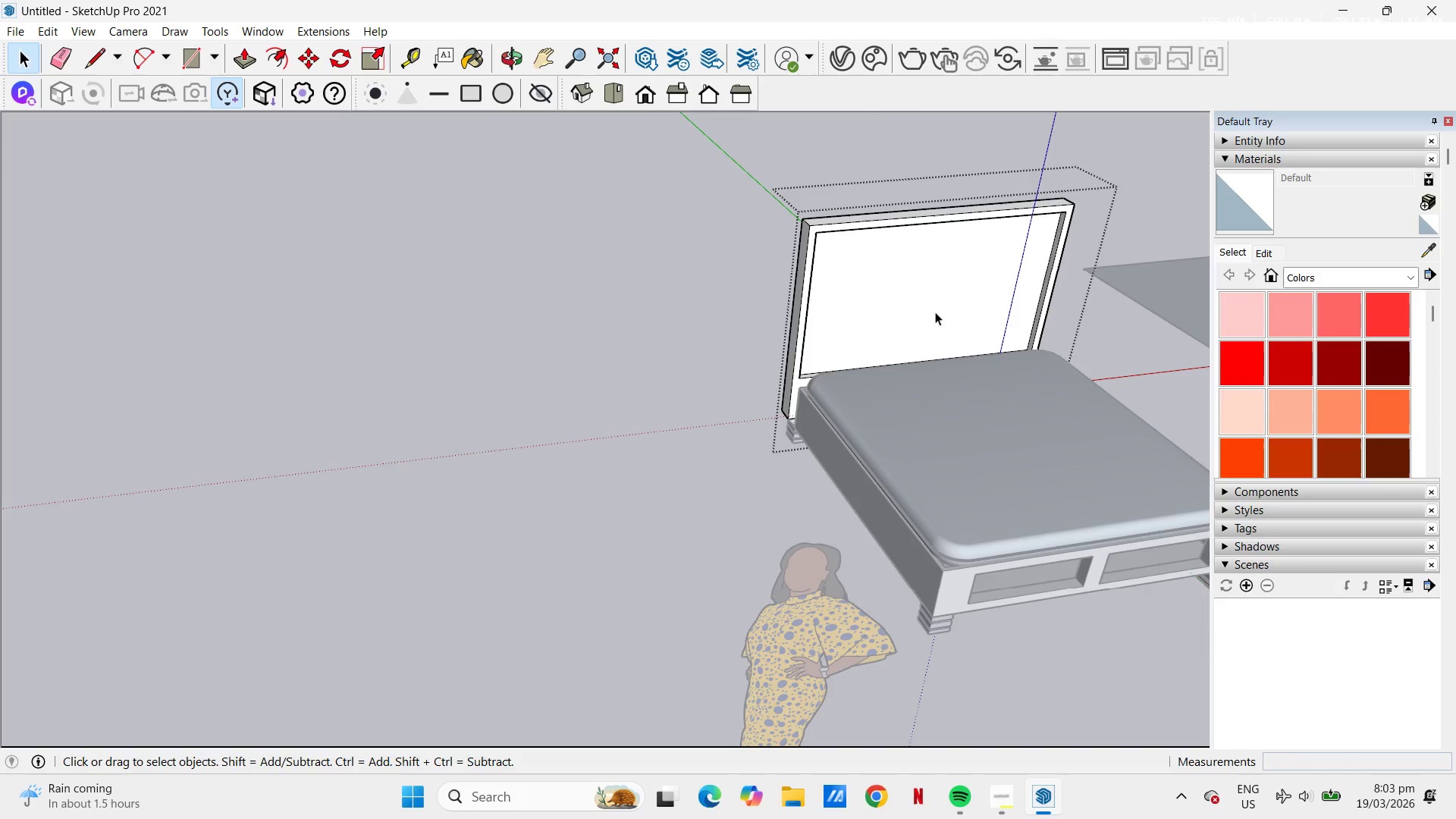 
triple_click([931, 318])
 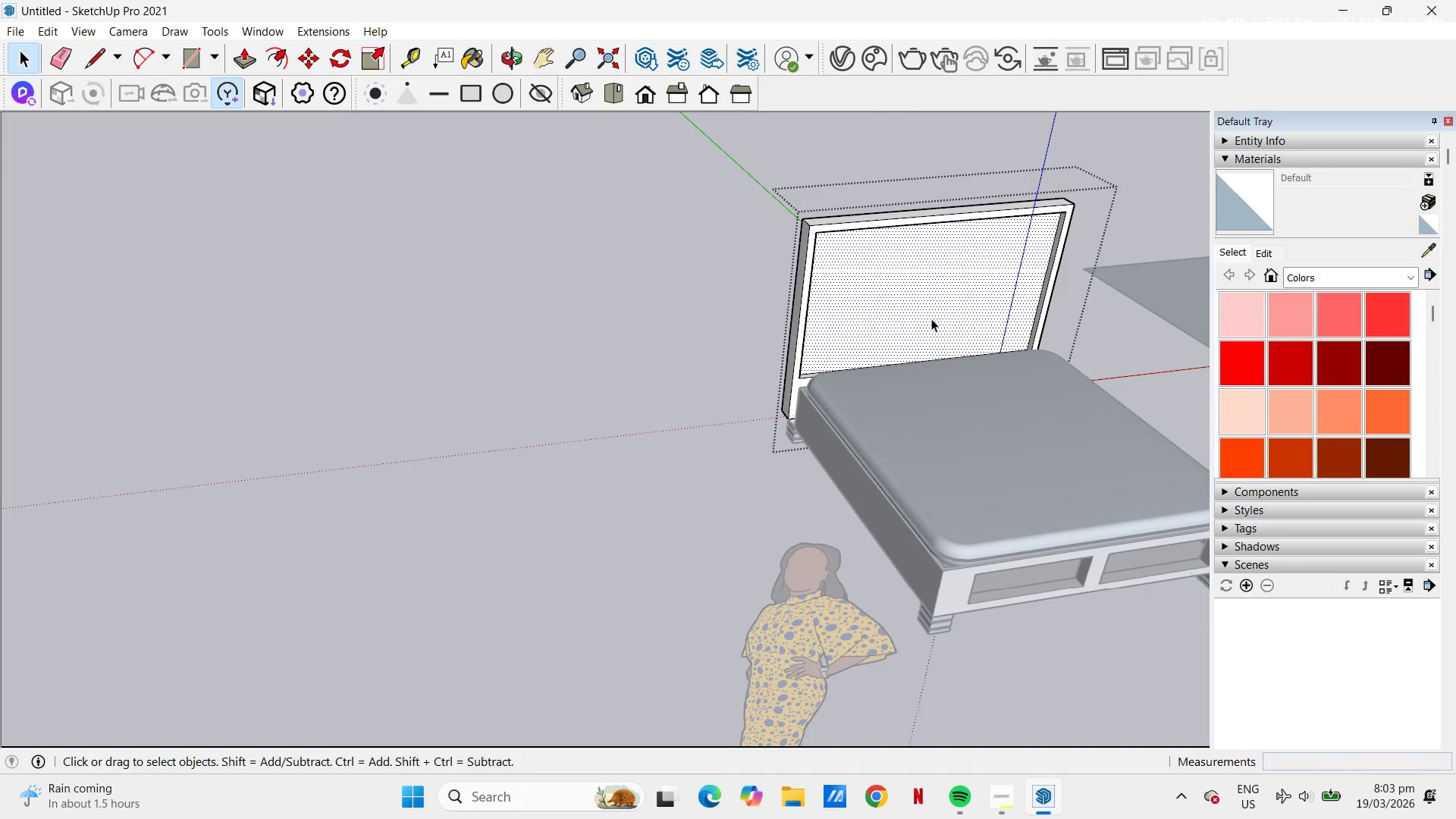 
key(Control+C)
 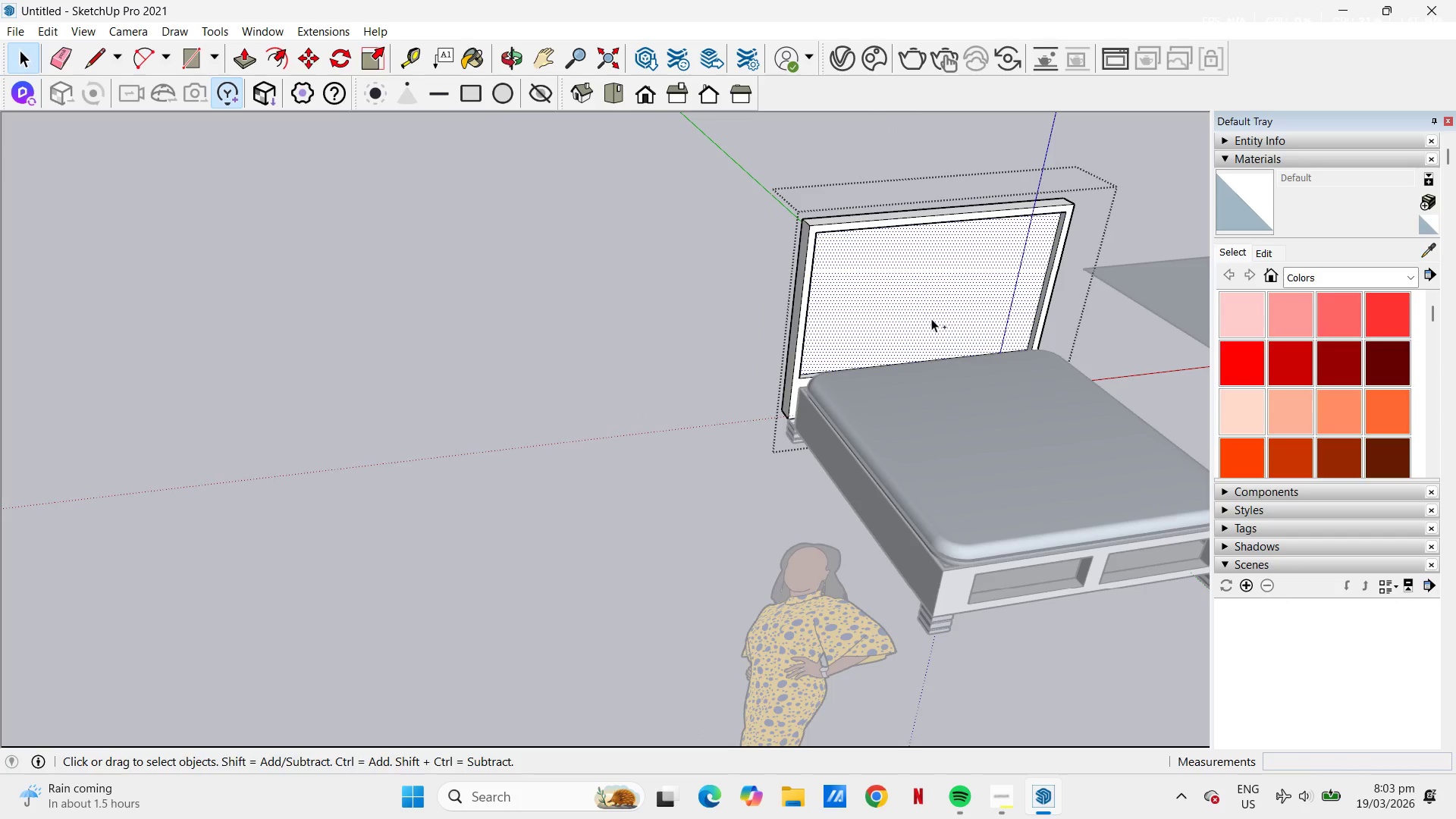 
key(Control+V)
 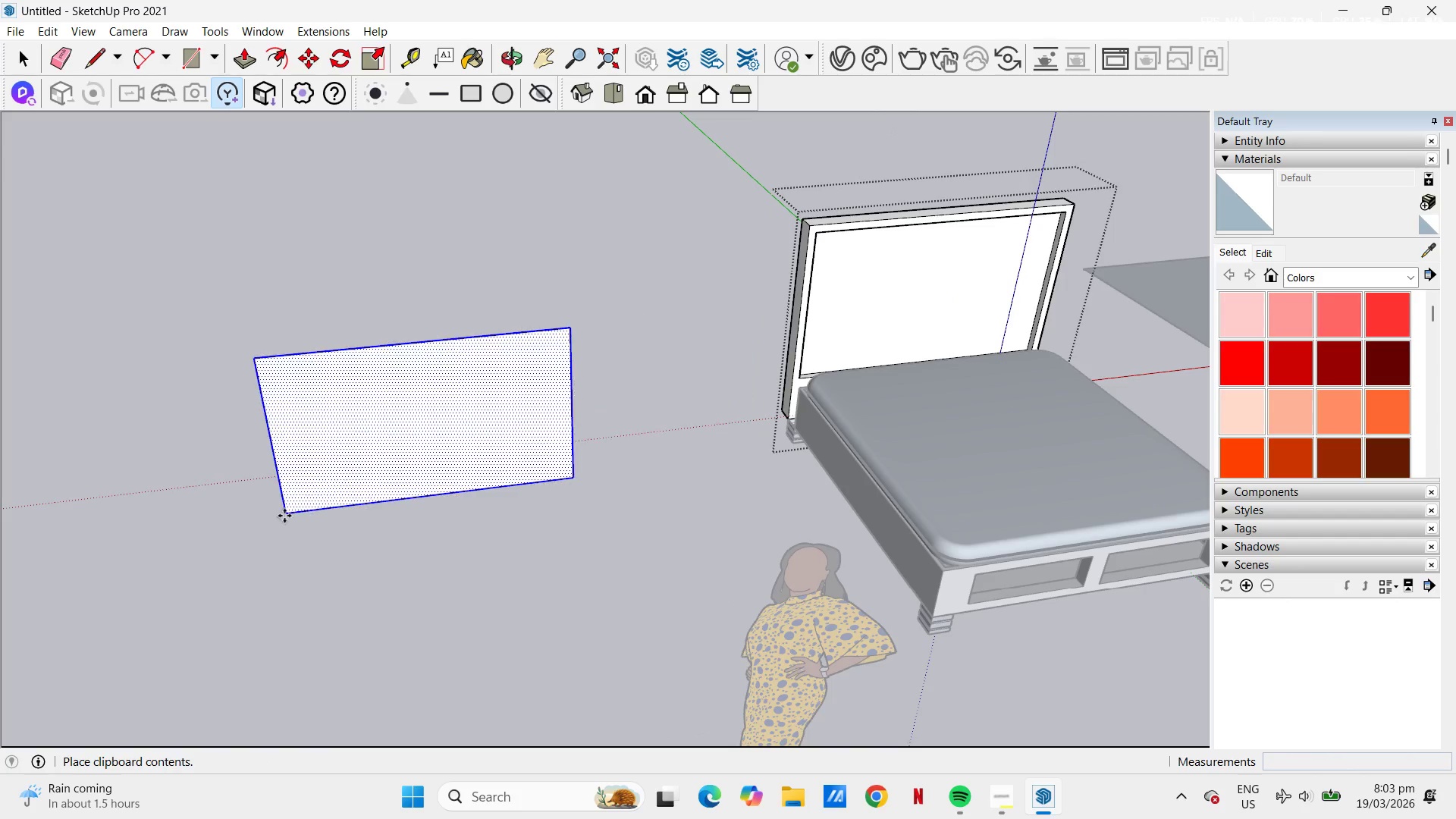 
left_click([281, 527])
 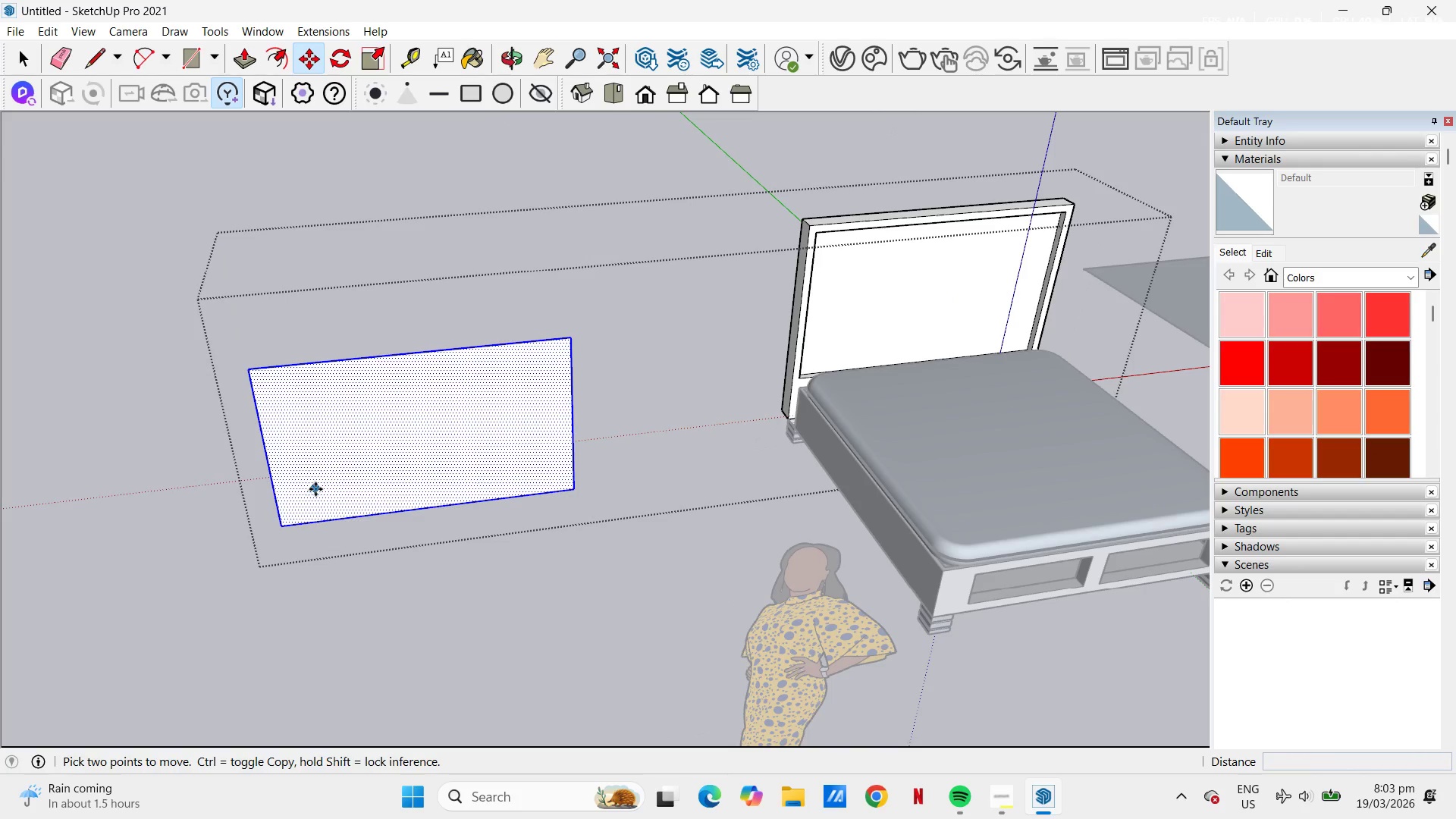 
scroll: coordinate [316, 488], scroll_direction: up, amount: 1.0
 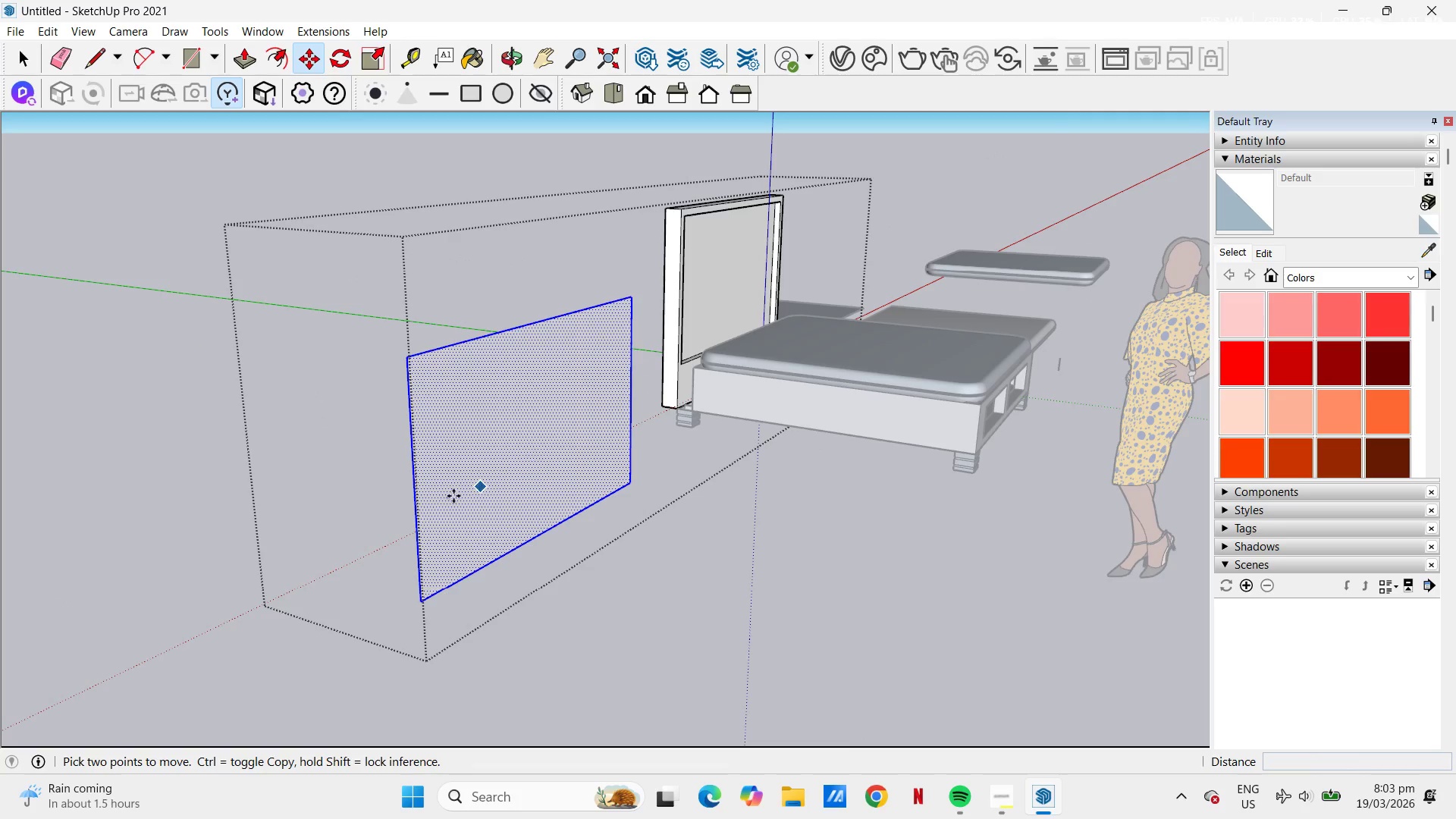 
key(Control+C)
 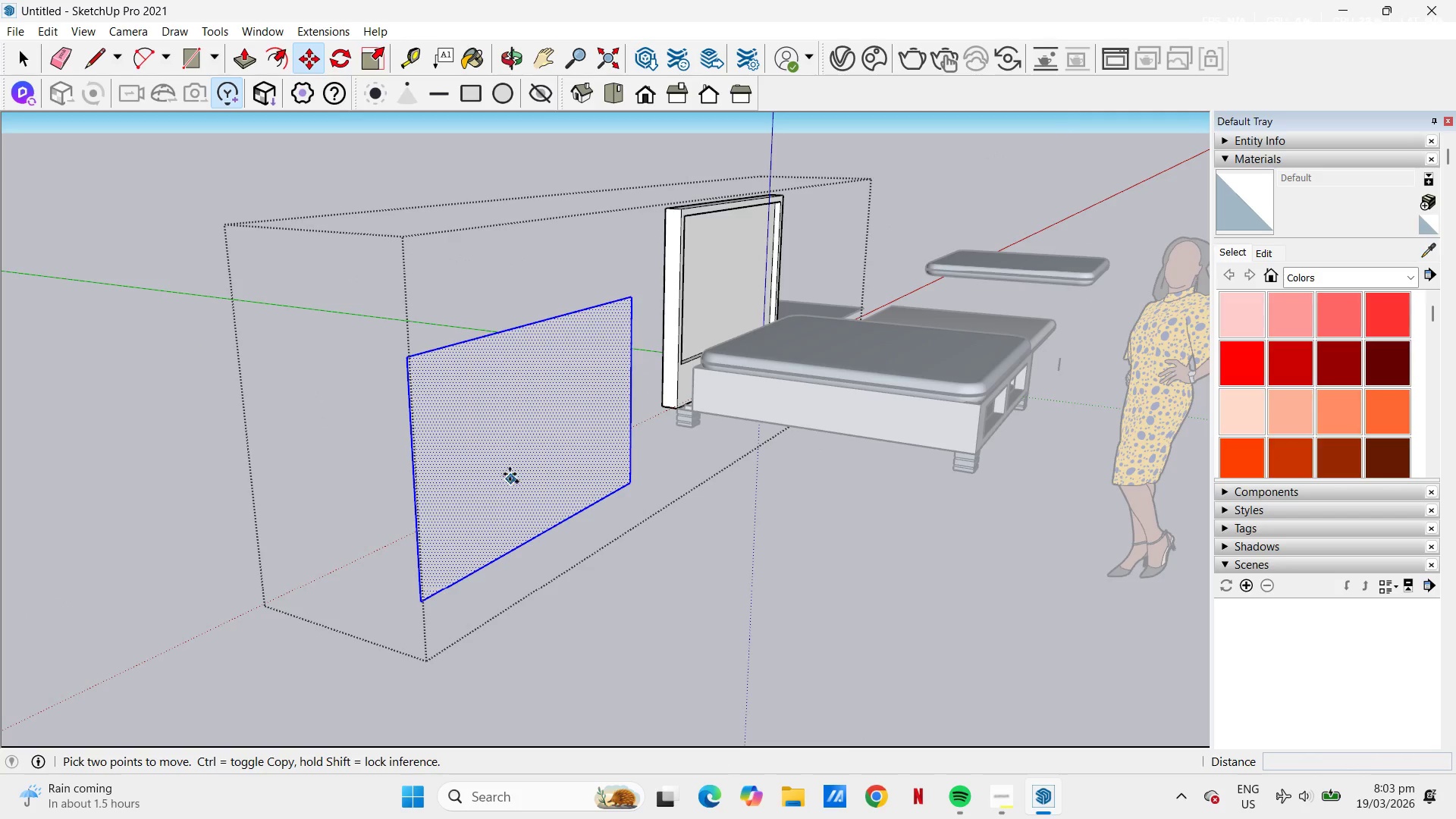 
key(E)
 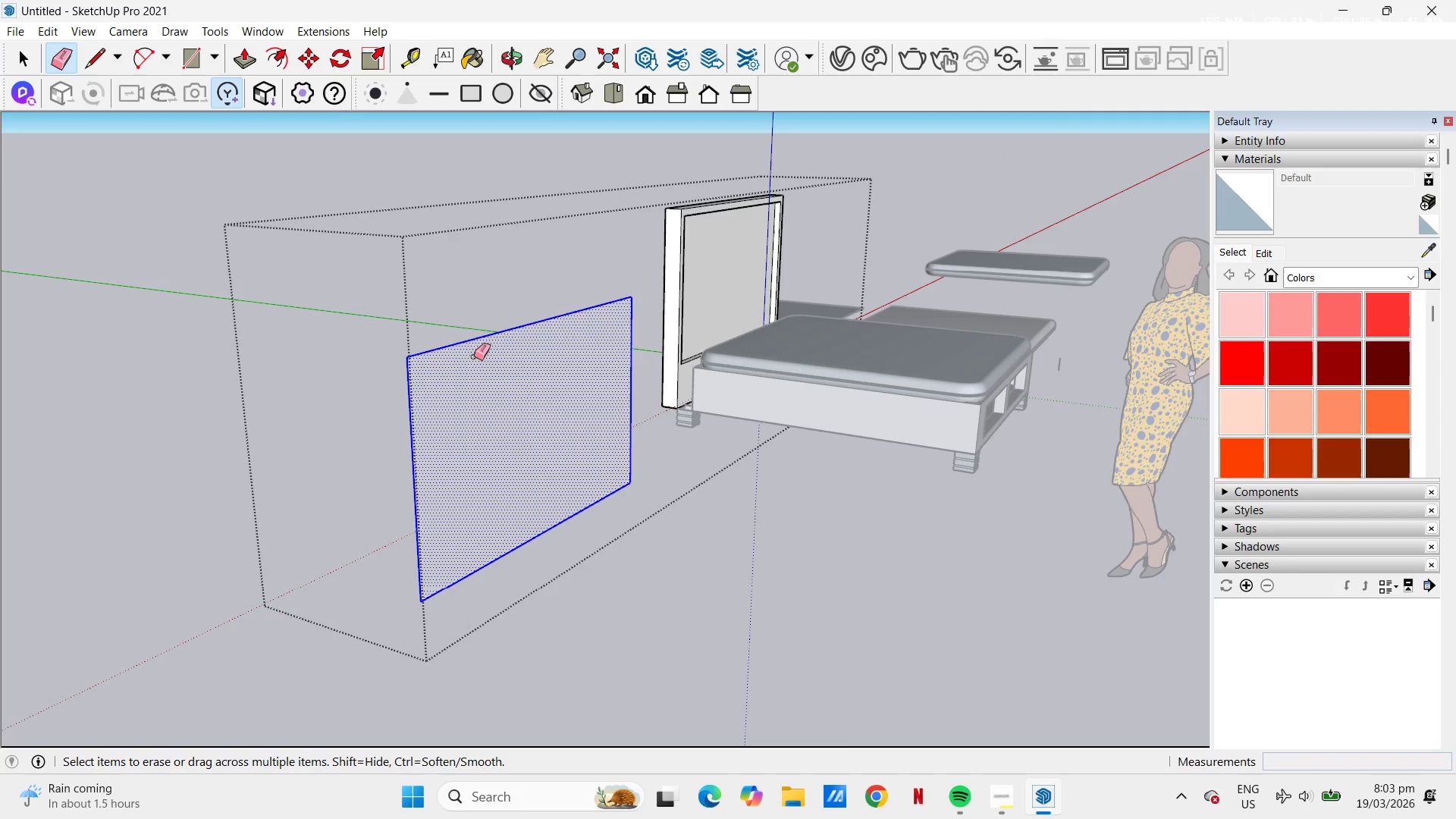 
key(Control+ControlLeft)
 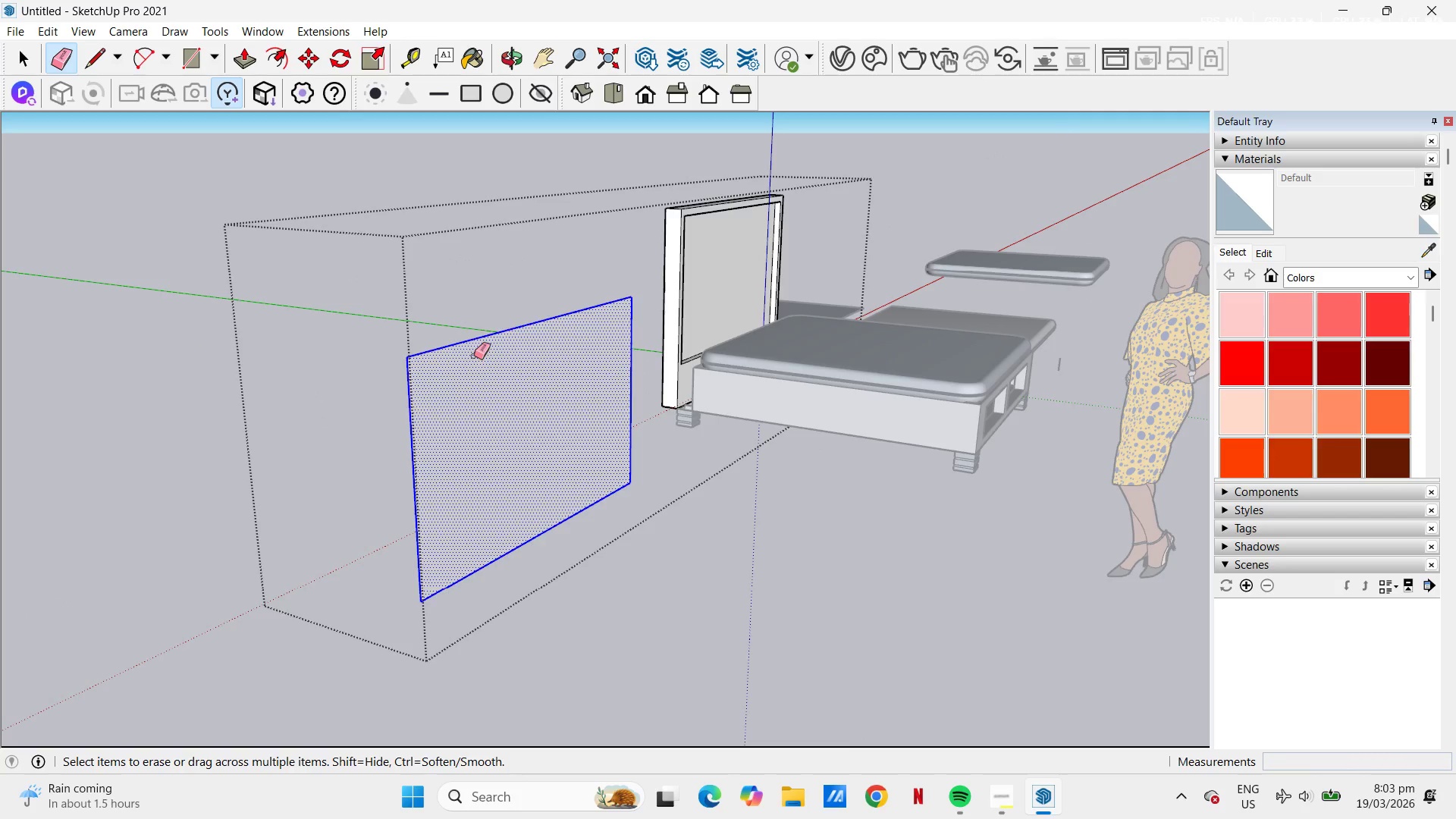 
key(Control+Z)
 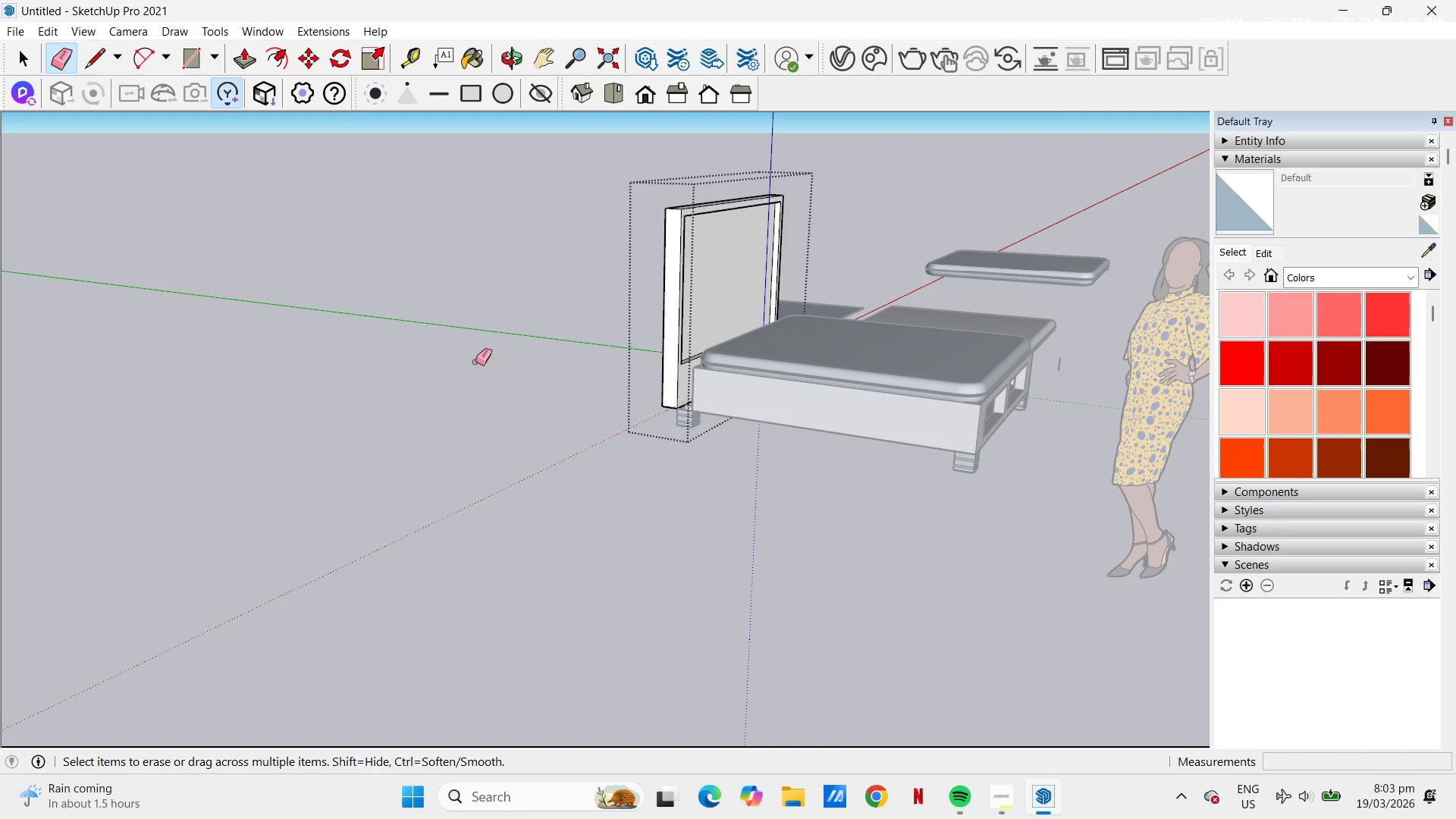 
key(Space)
 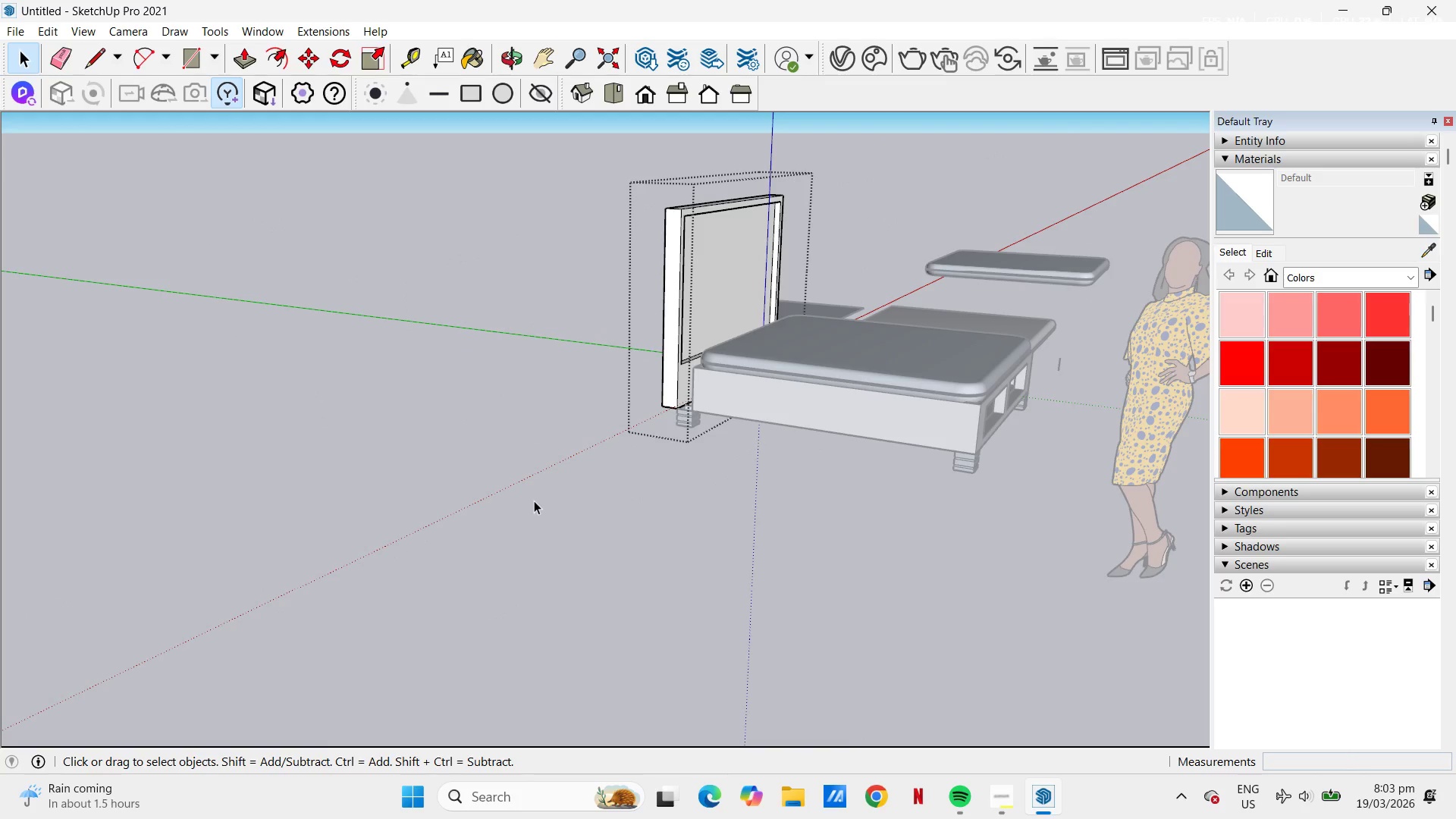 
key(Escape)
 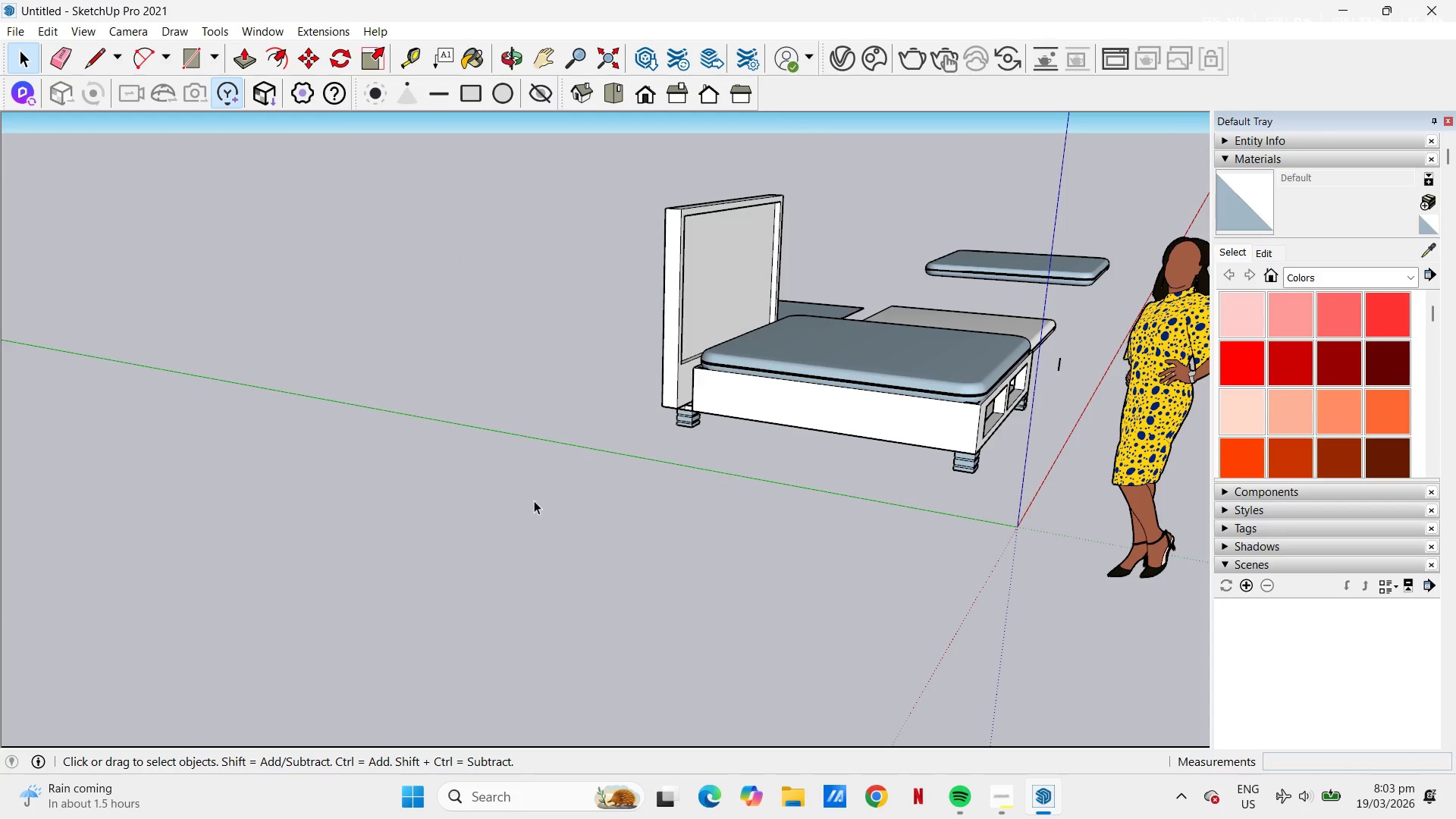 
key(Escape)
 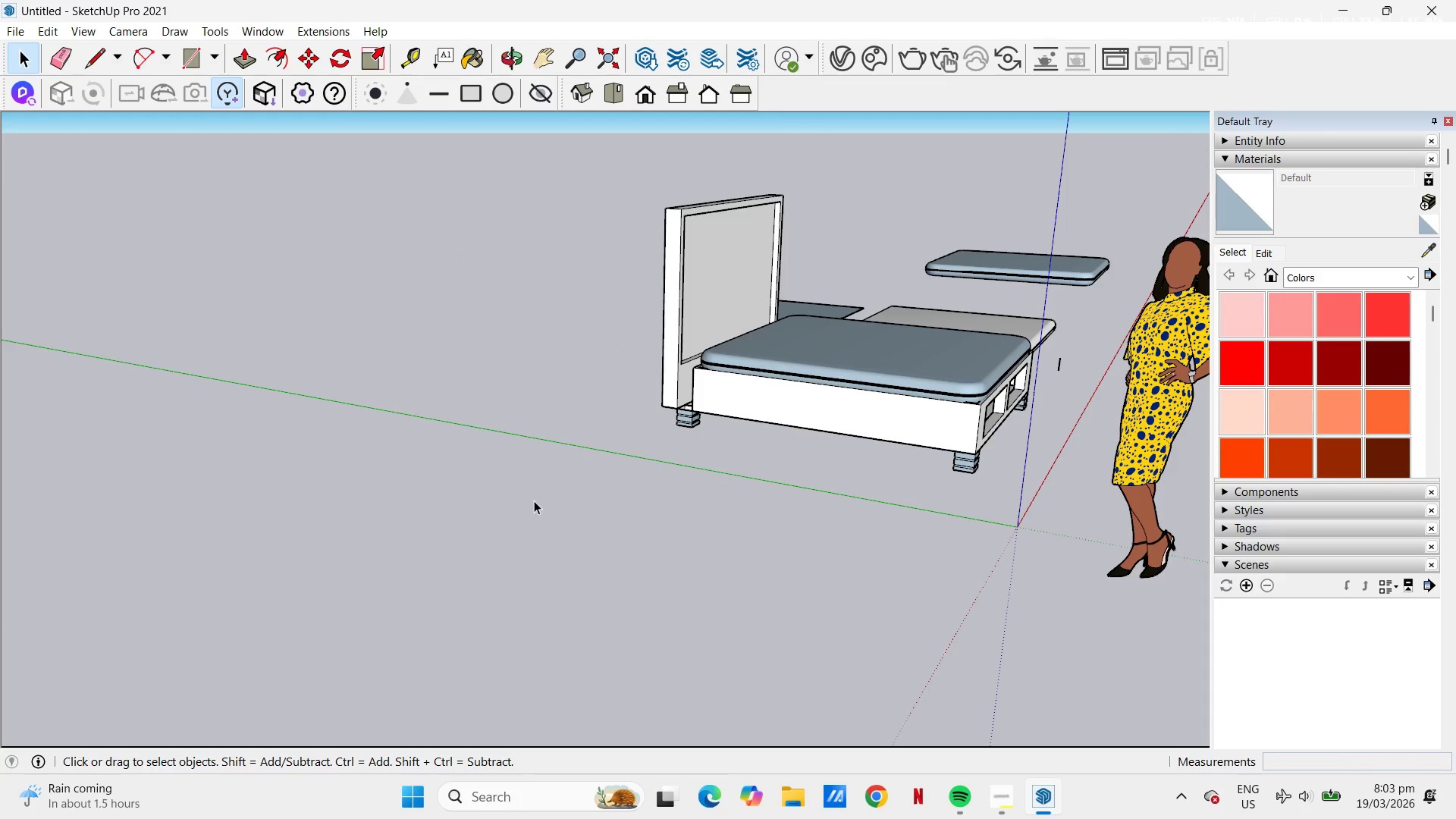 
key(Space)
 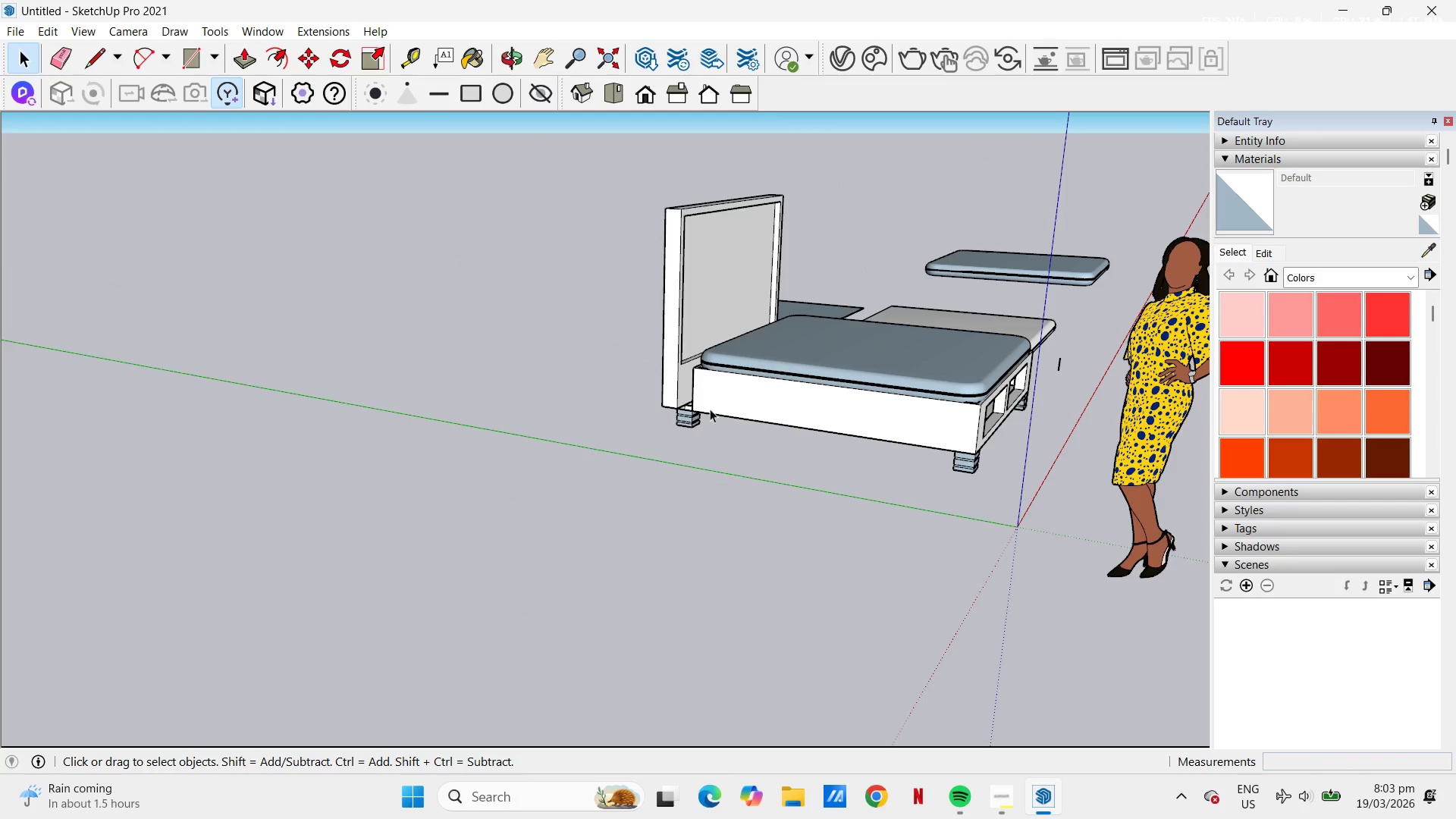 
scroll: coordinate [714, 406], scroll_direction: down, amount: 2.0
 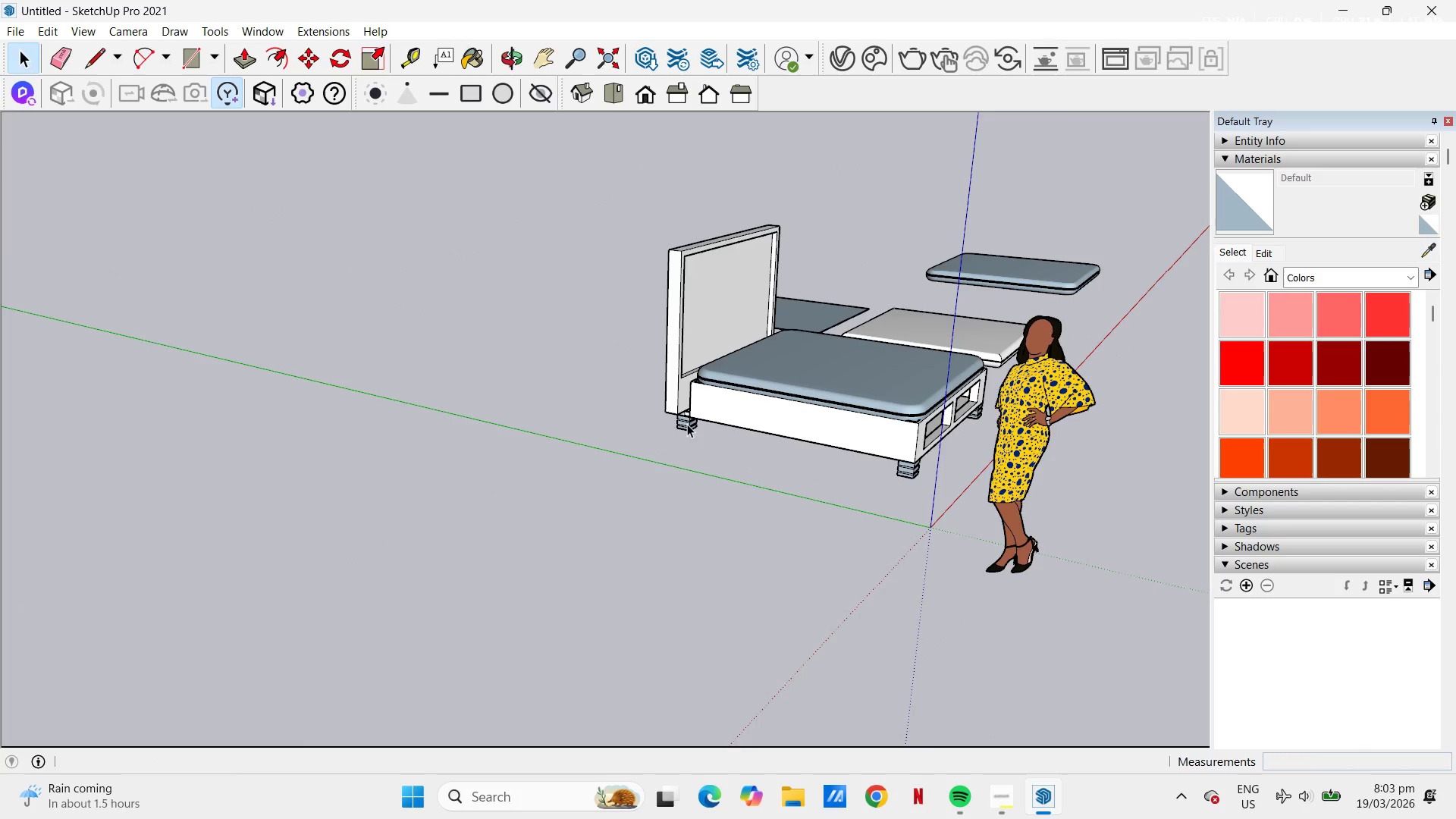 
key(Control+V)
 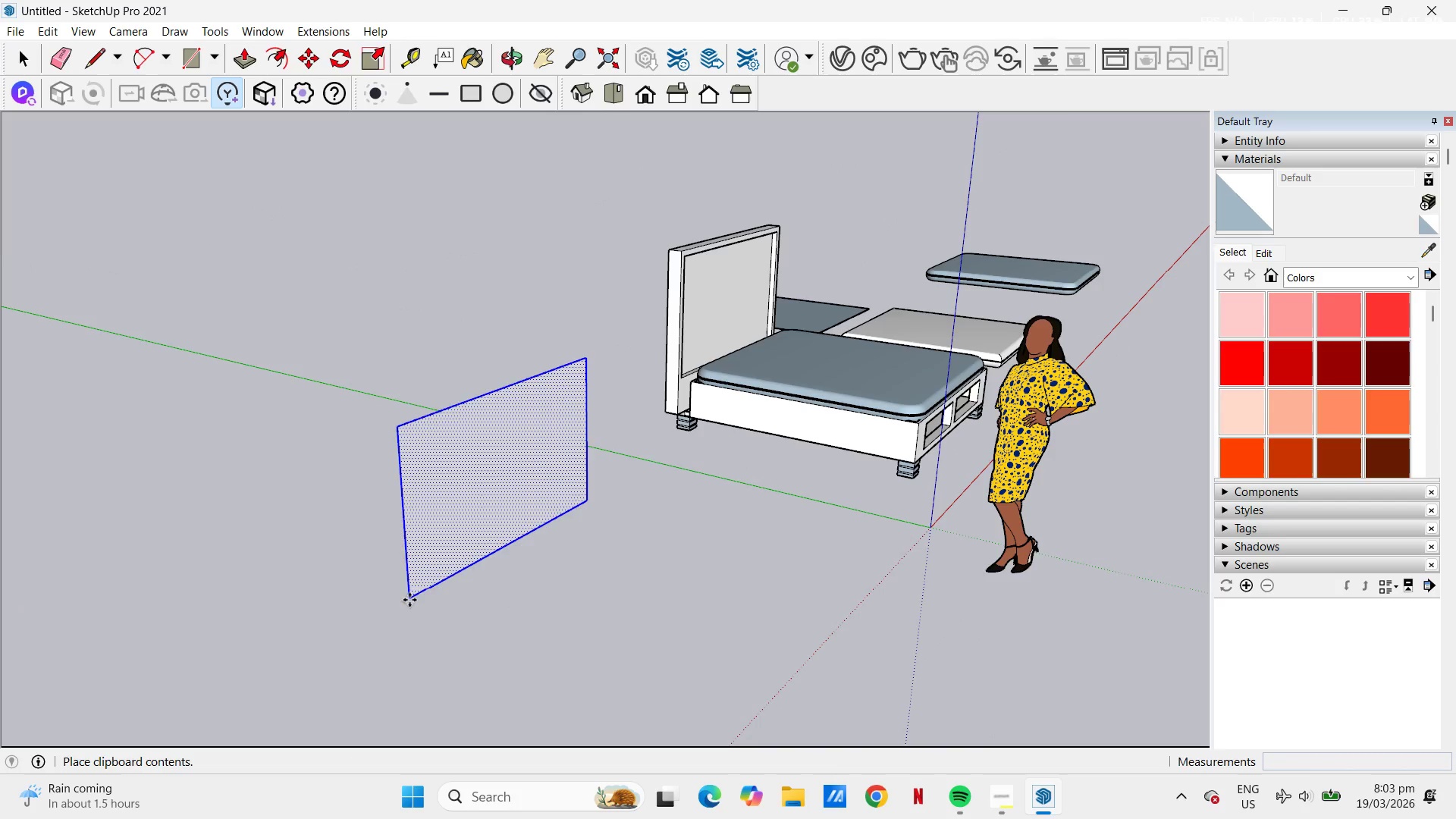 
left_click([411, 619])
 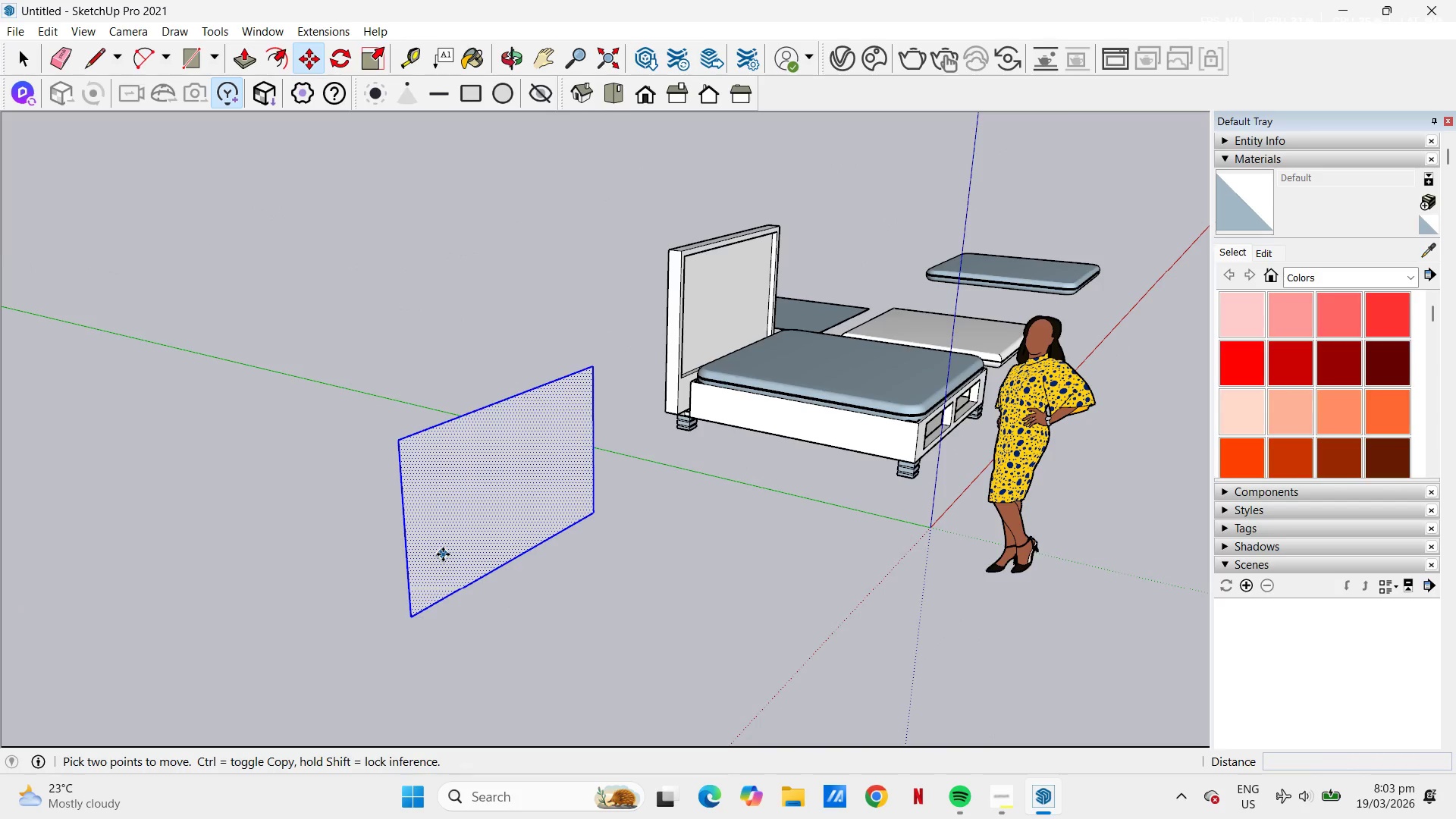 
right_click([444, 551])
 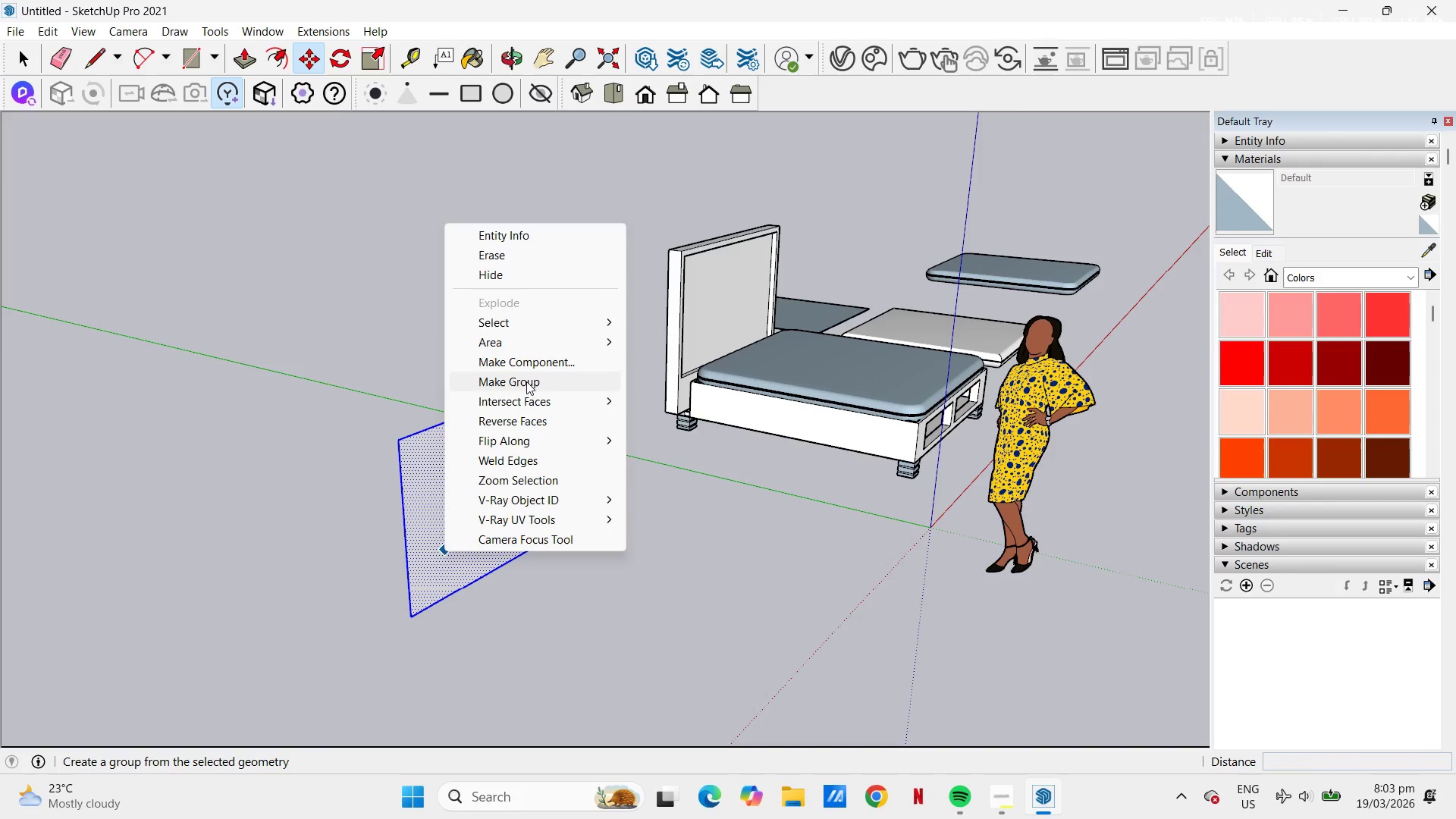 
left_click([526, 381])
 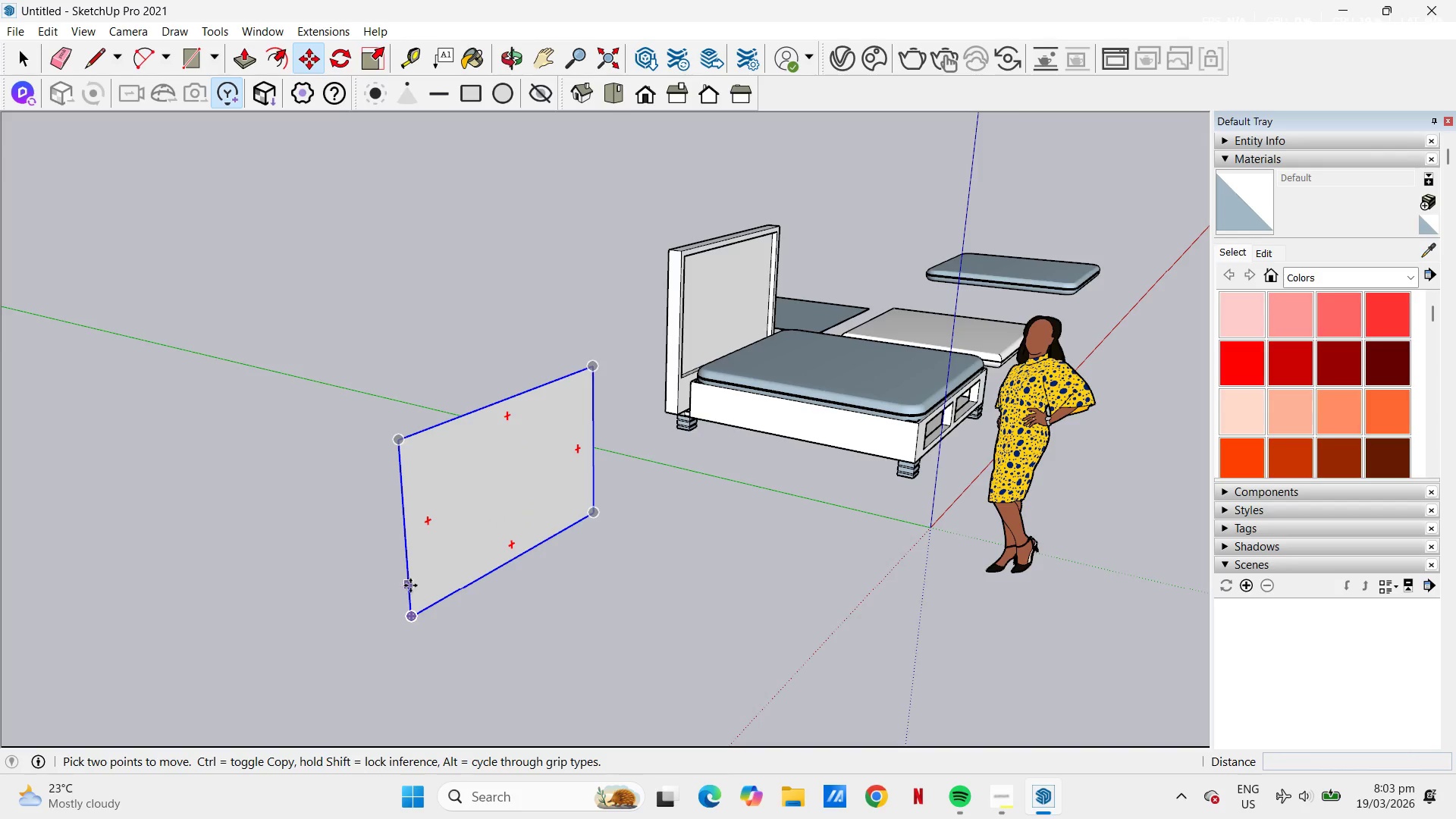 
scroll: coordinate [412, 577], scroll_direction: up, amount: 4.0
 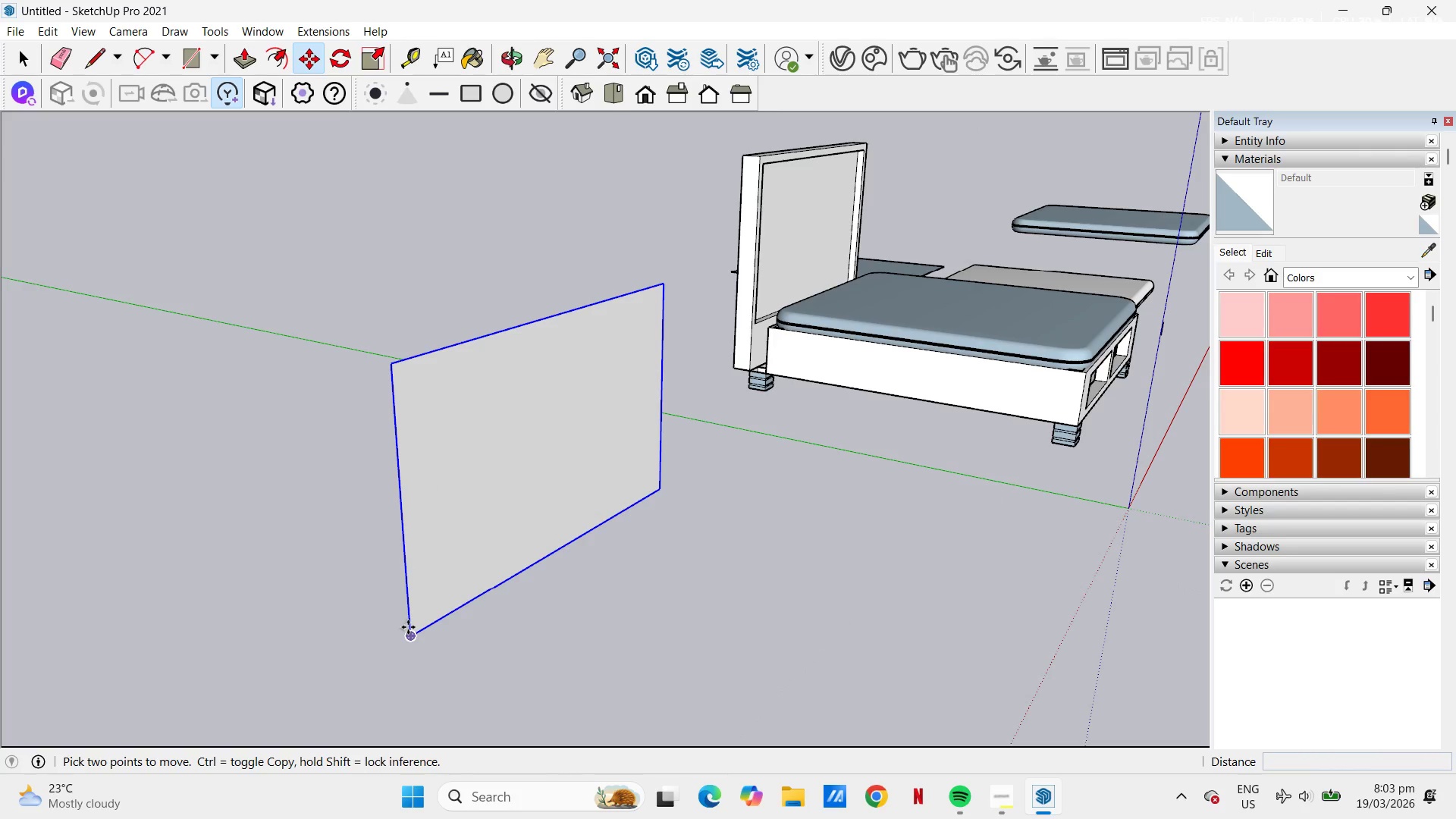 
left_click([406, 614])
 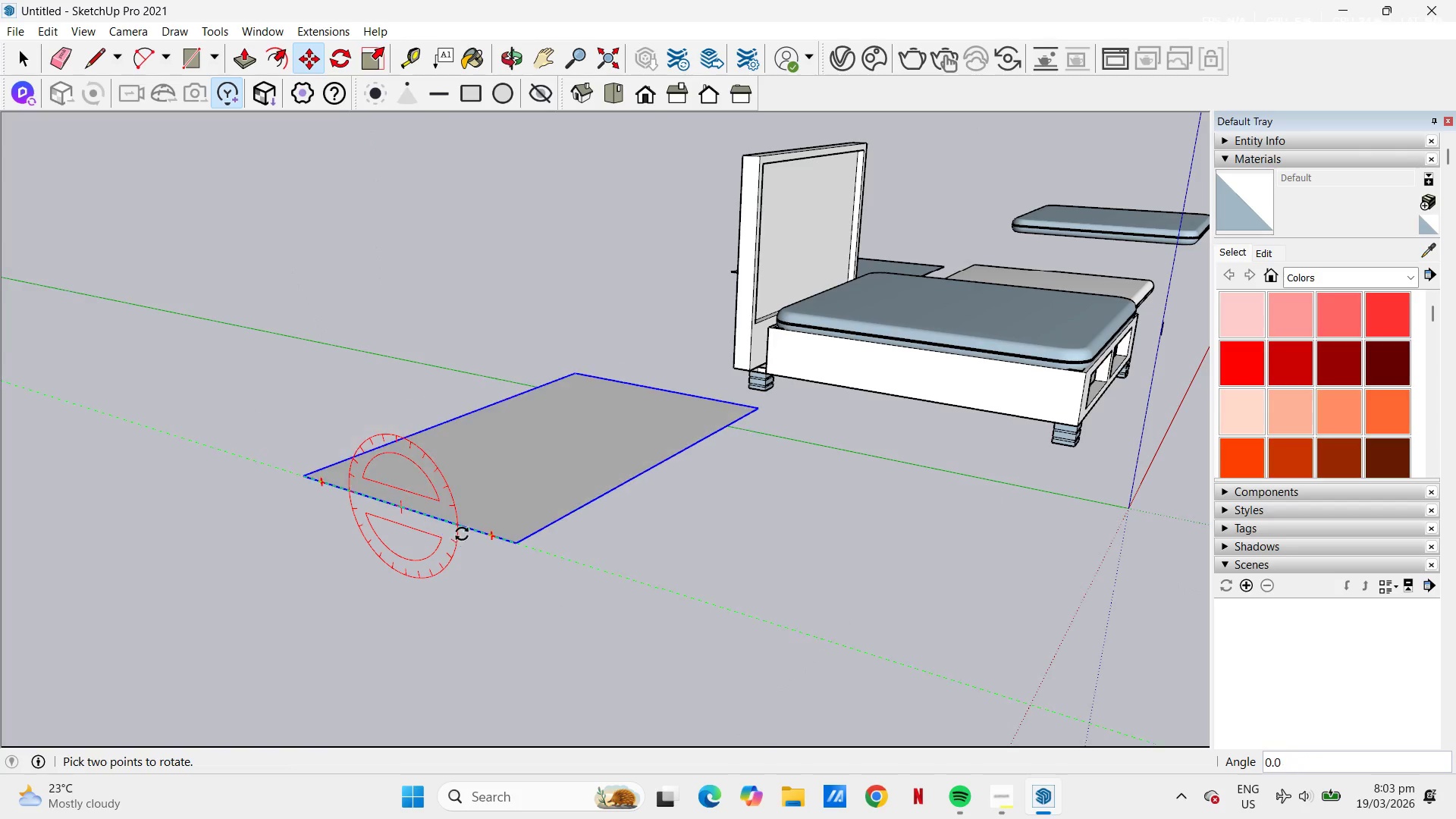 
left_click([463, 529])
 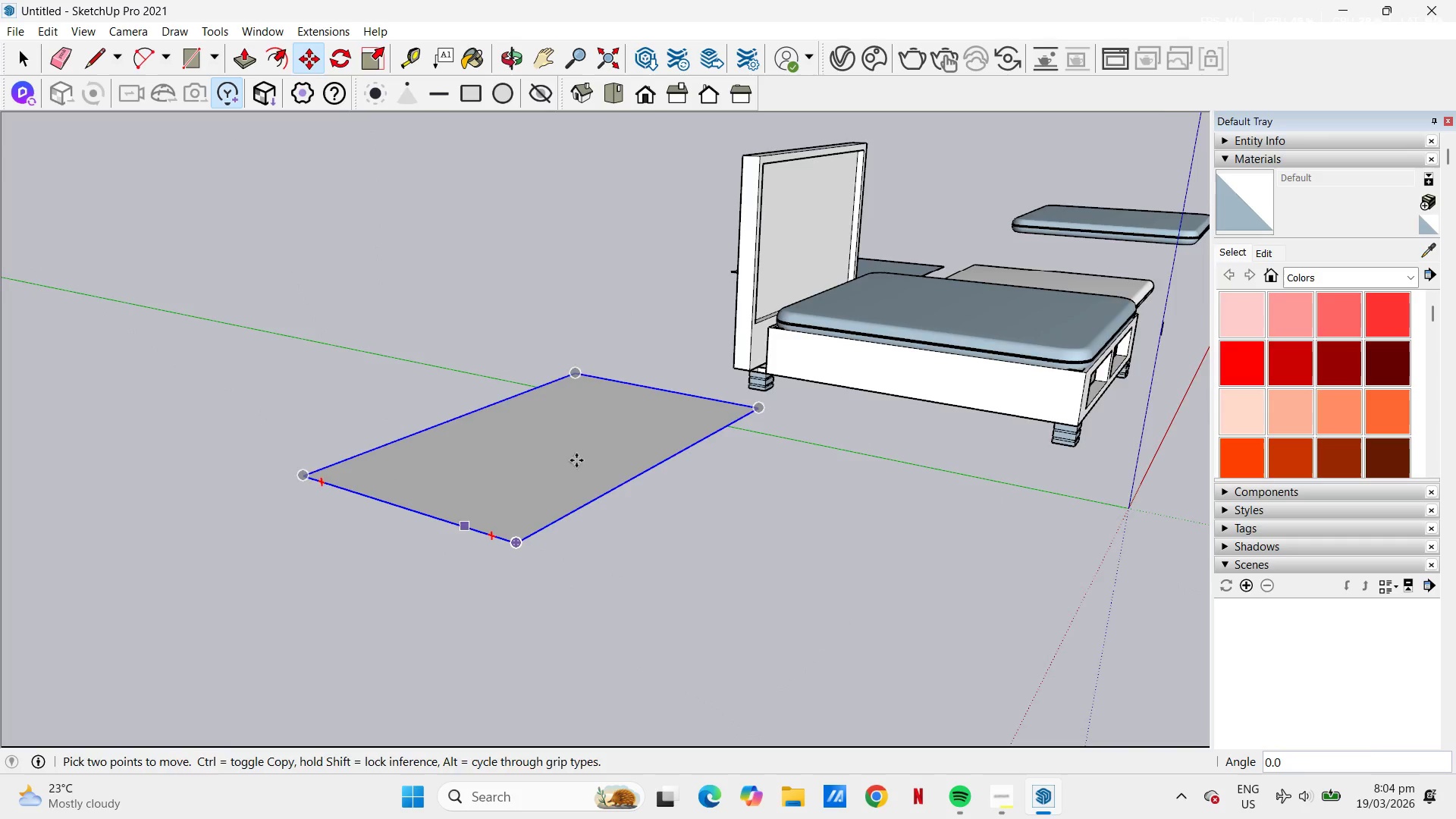 
scroll: coordinate [586, 454], scroll_direction: down, amount: 2.0
 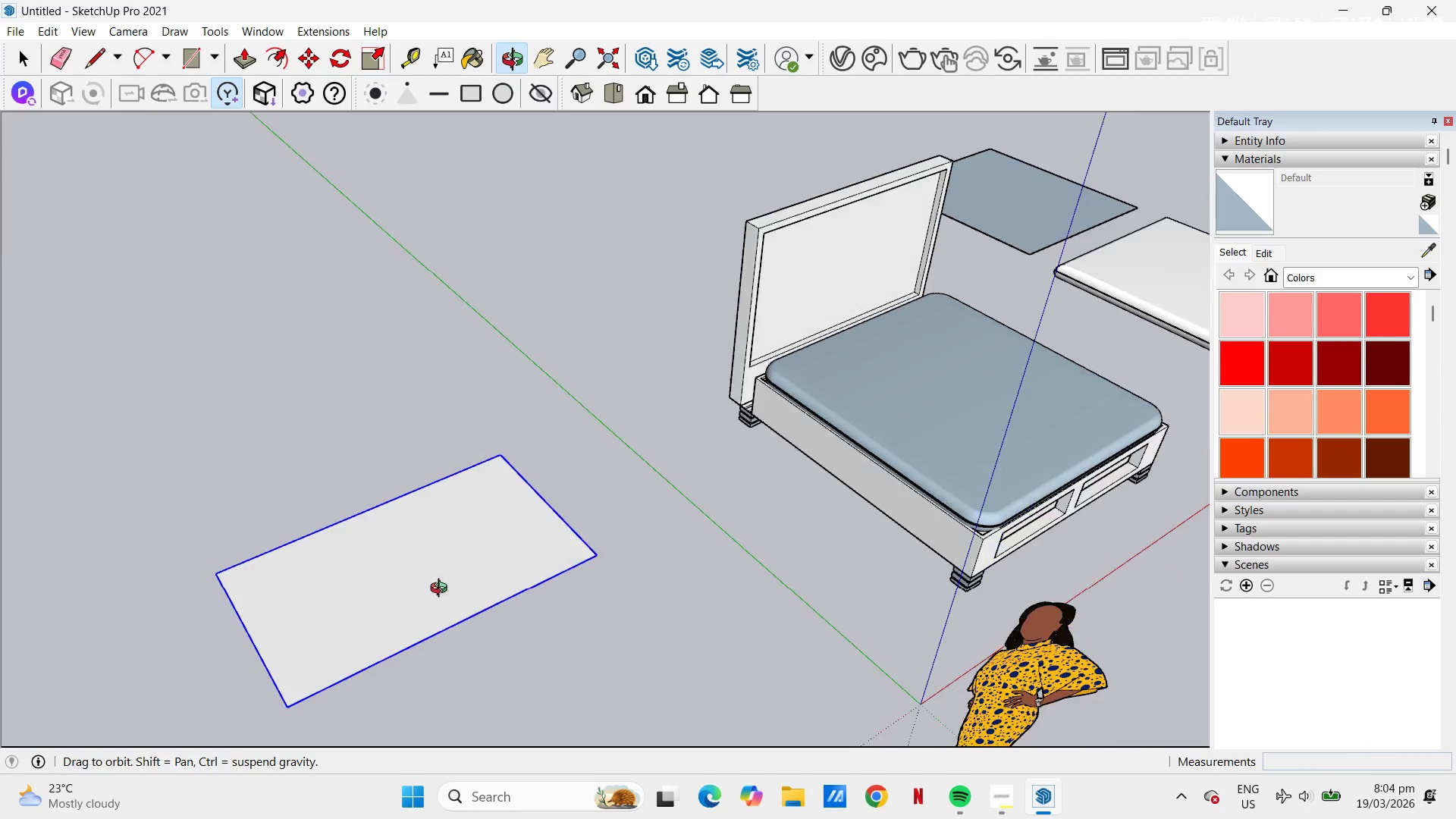 
key(Space)
 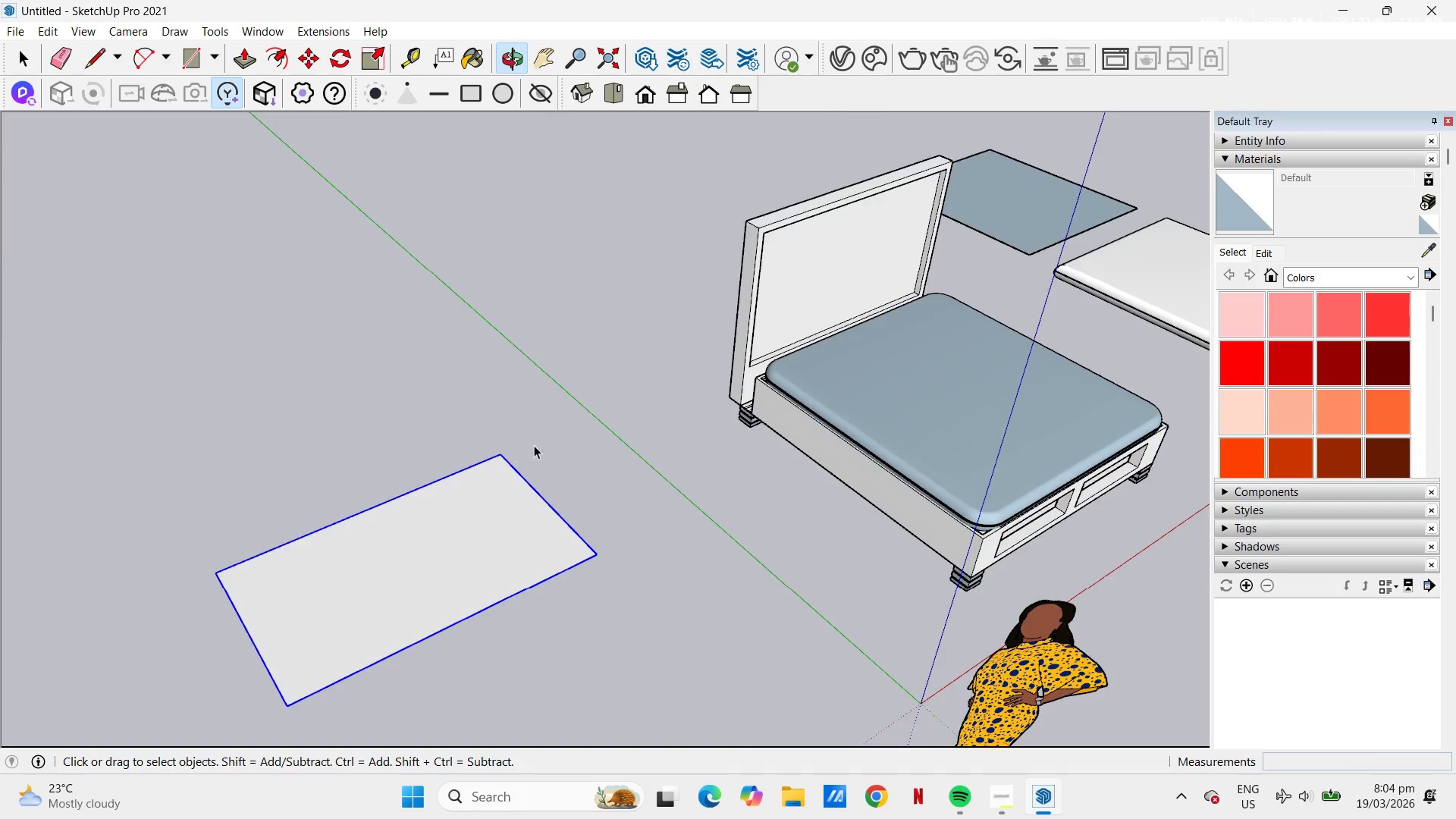 
scroll: coordinate [609, 458], scroll_direction: down, amount: 8.0
 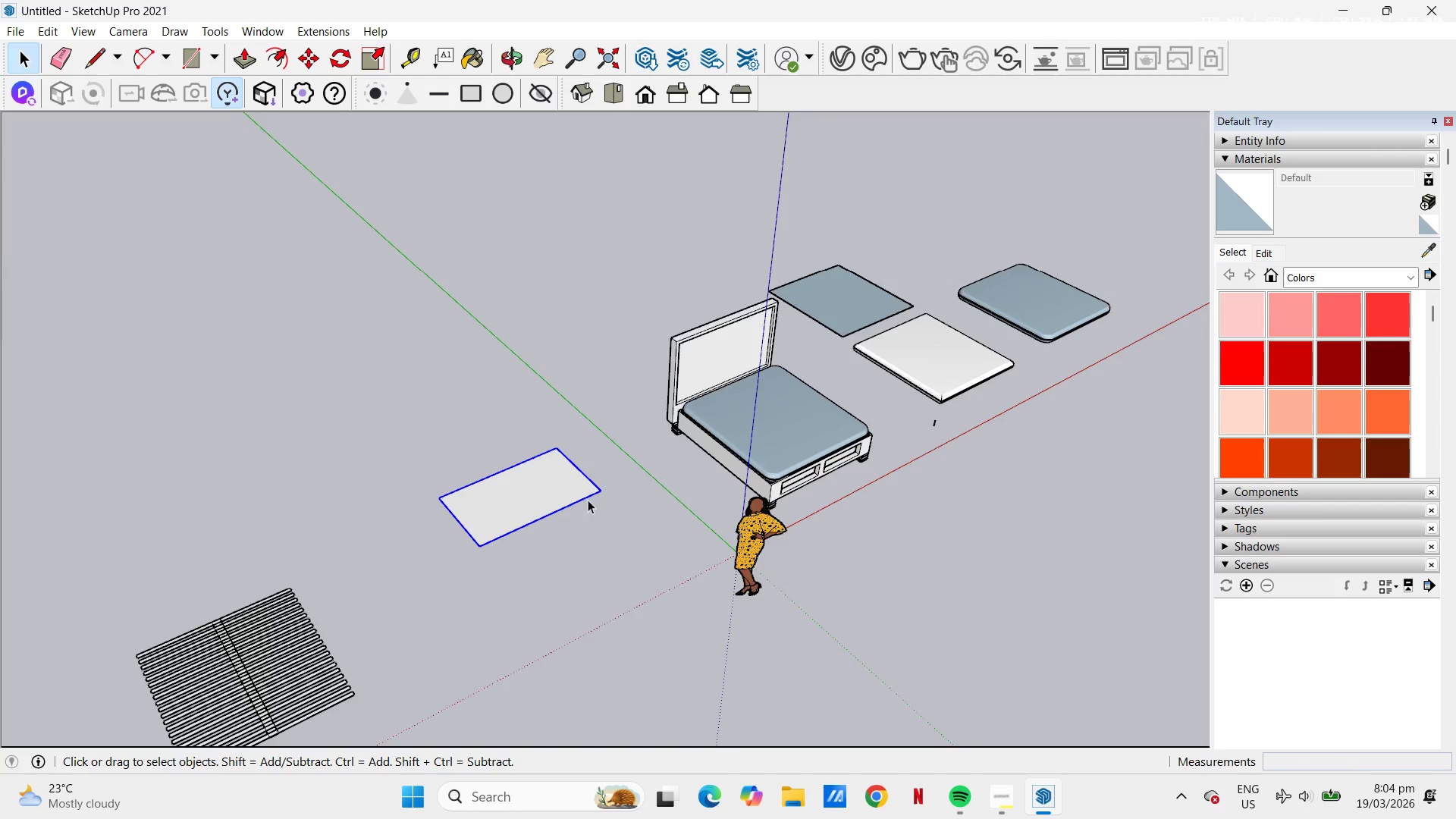 
scroll: coordinate [545, 437], scroll_direction: up, amount: 8.0
 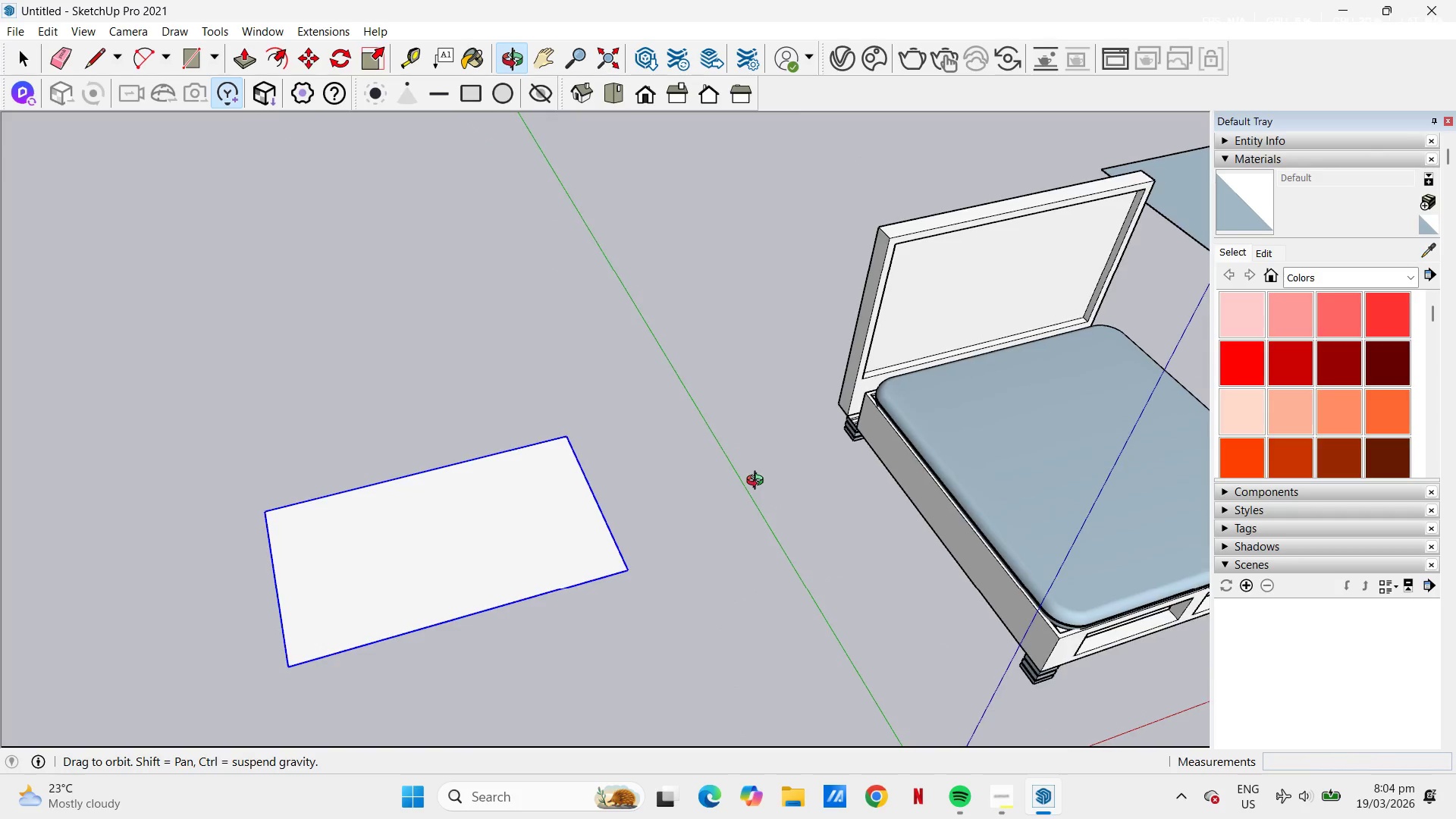 
key(H)
 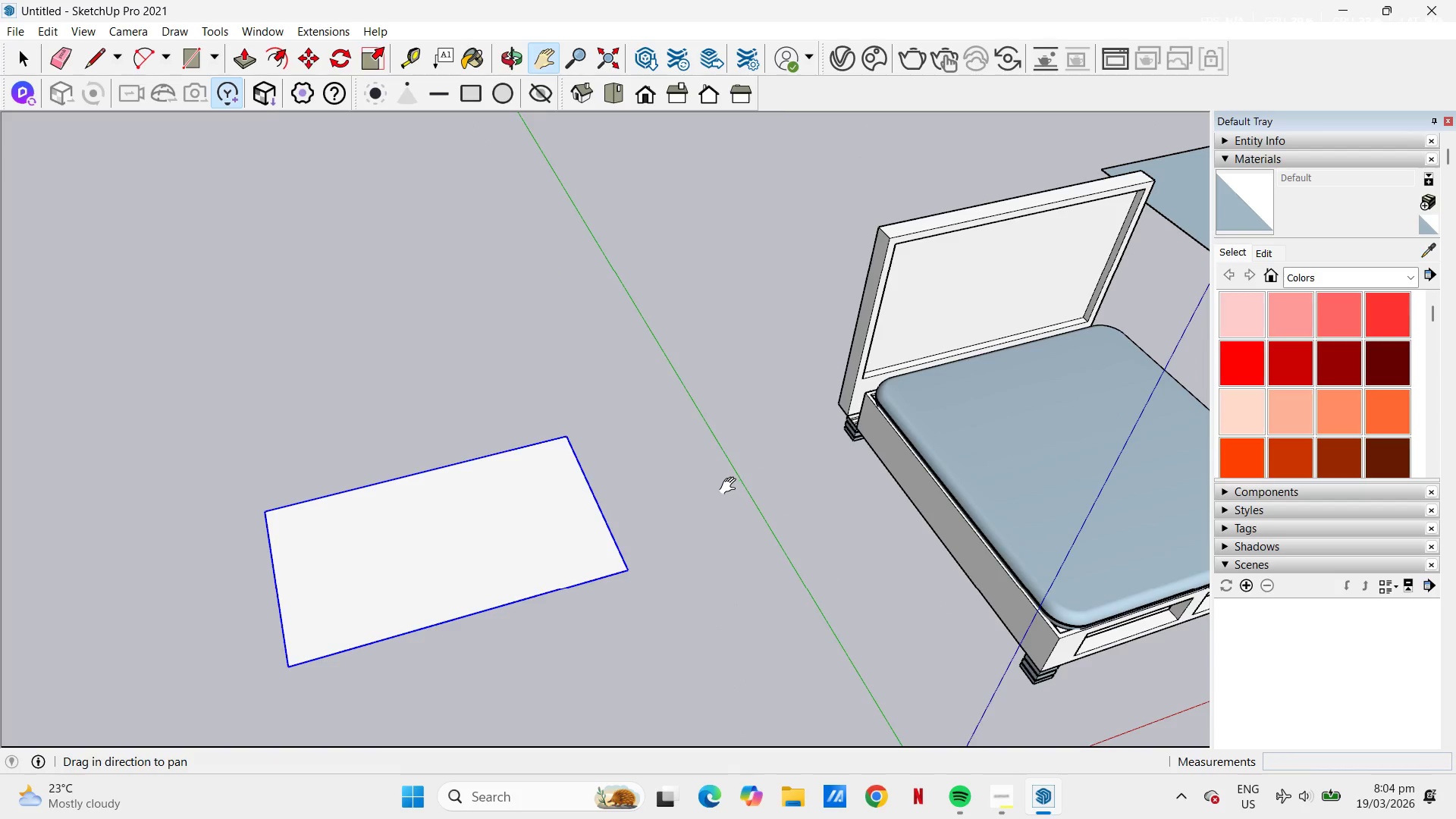 
left_click_drag(start_coordinate=[735, 478], to_coordinate=[798, 373])
 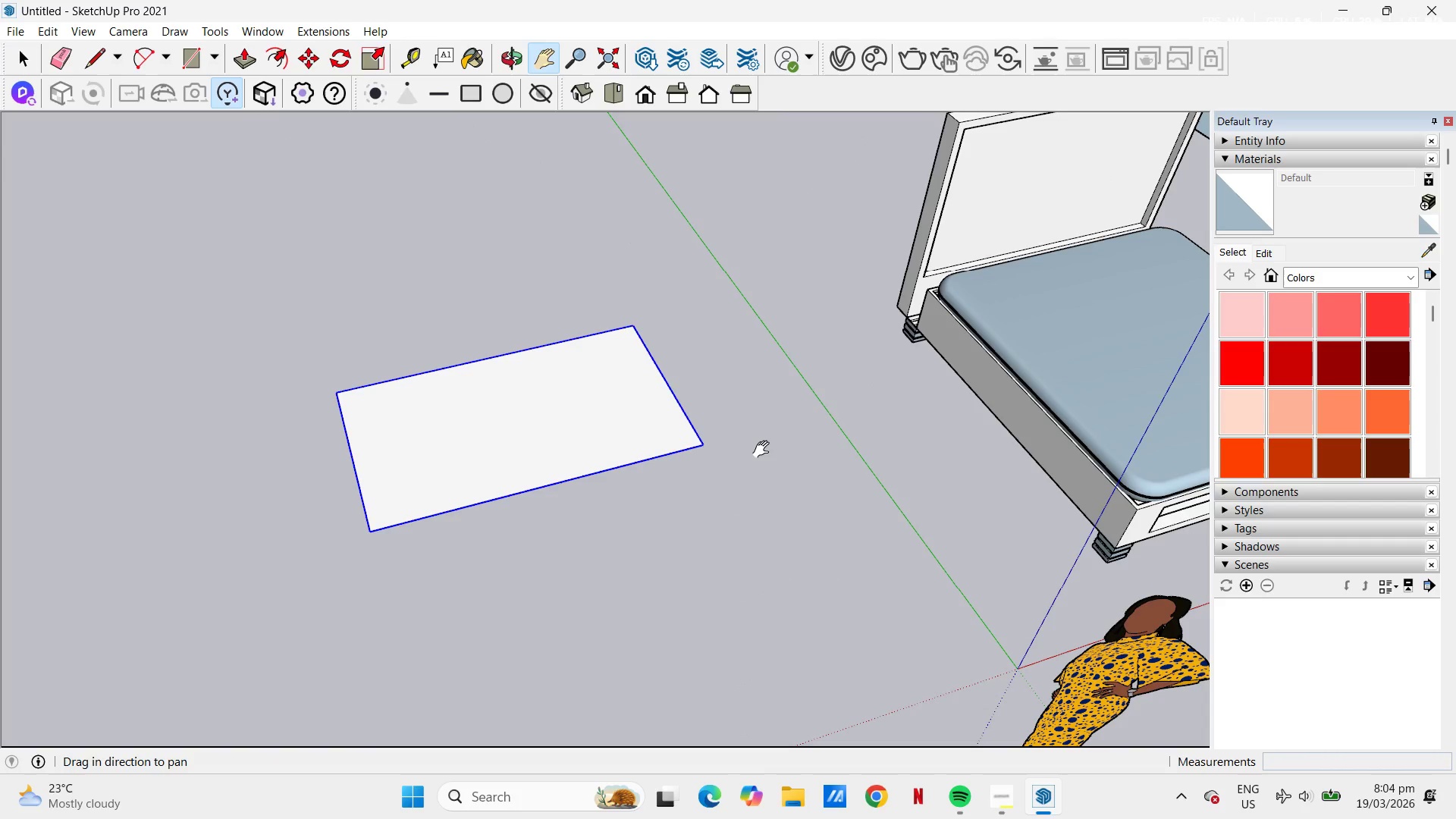 
scroll: coordinate [617, 426], scroll_direction: up, amount: 1.0
 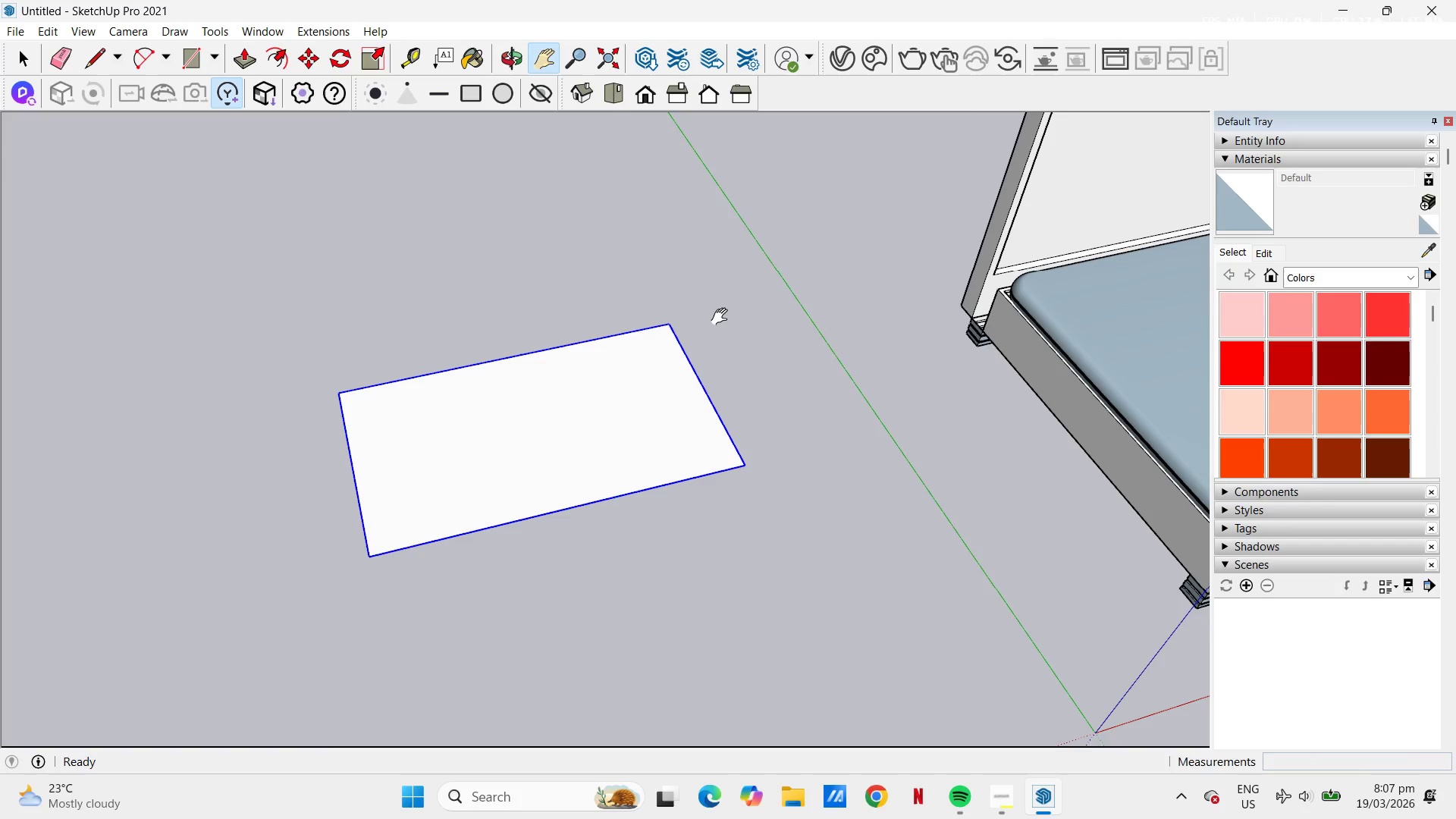 
wait(225.44)
 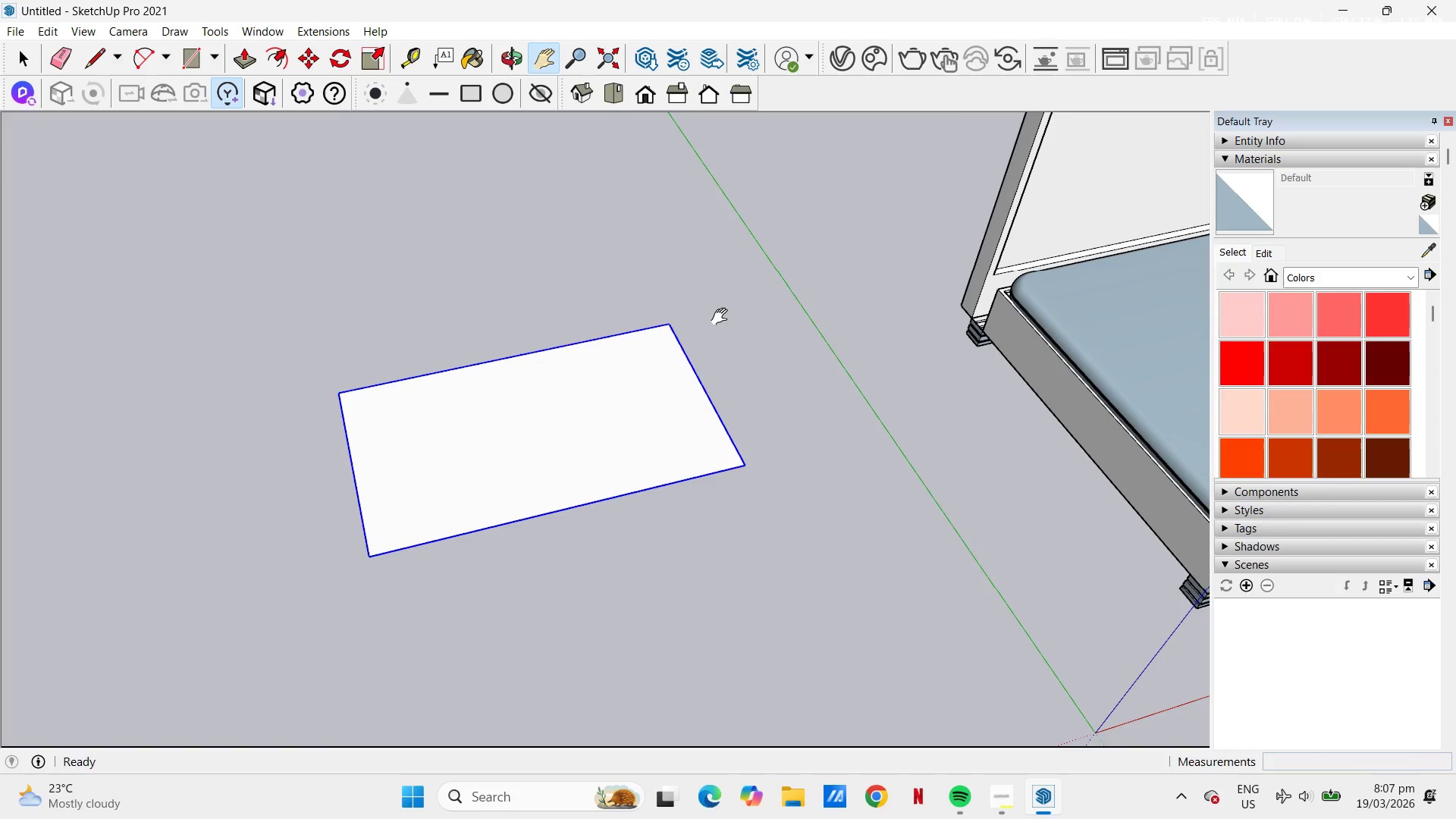 
scroll: coordinate [653, 378], scroll_direction: up, amount: 1.0
 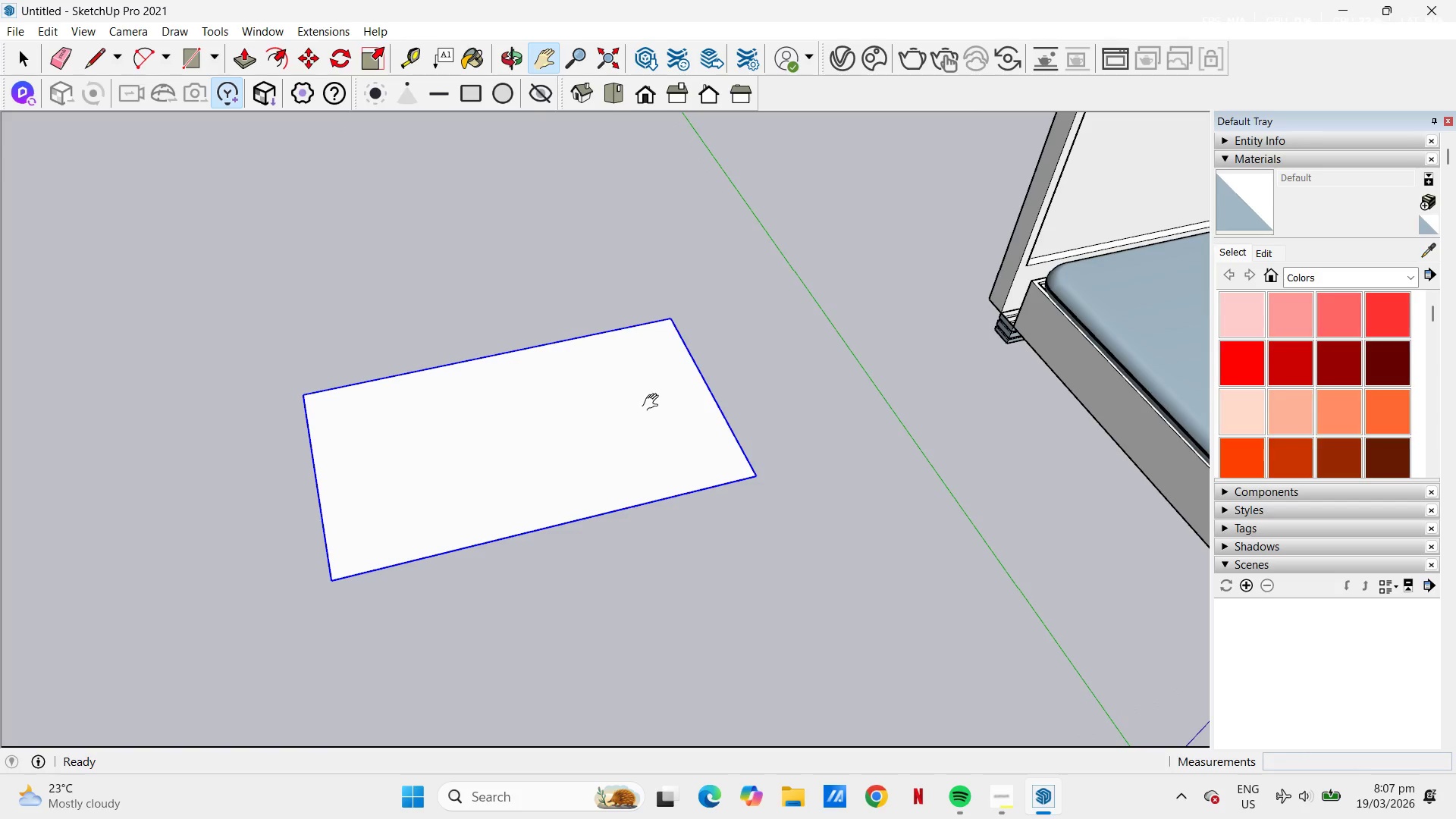 
scroll: coordinate [649, 410], scroll_direction: down, amount: 2.0
 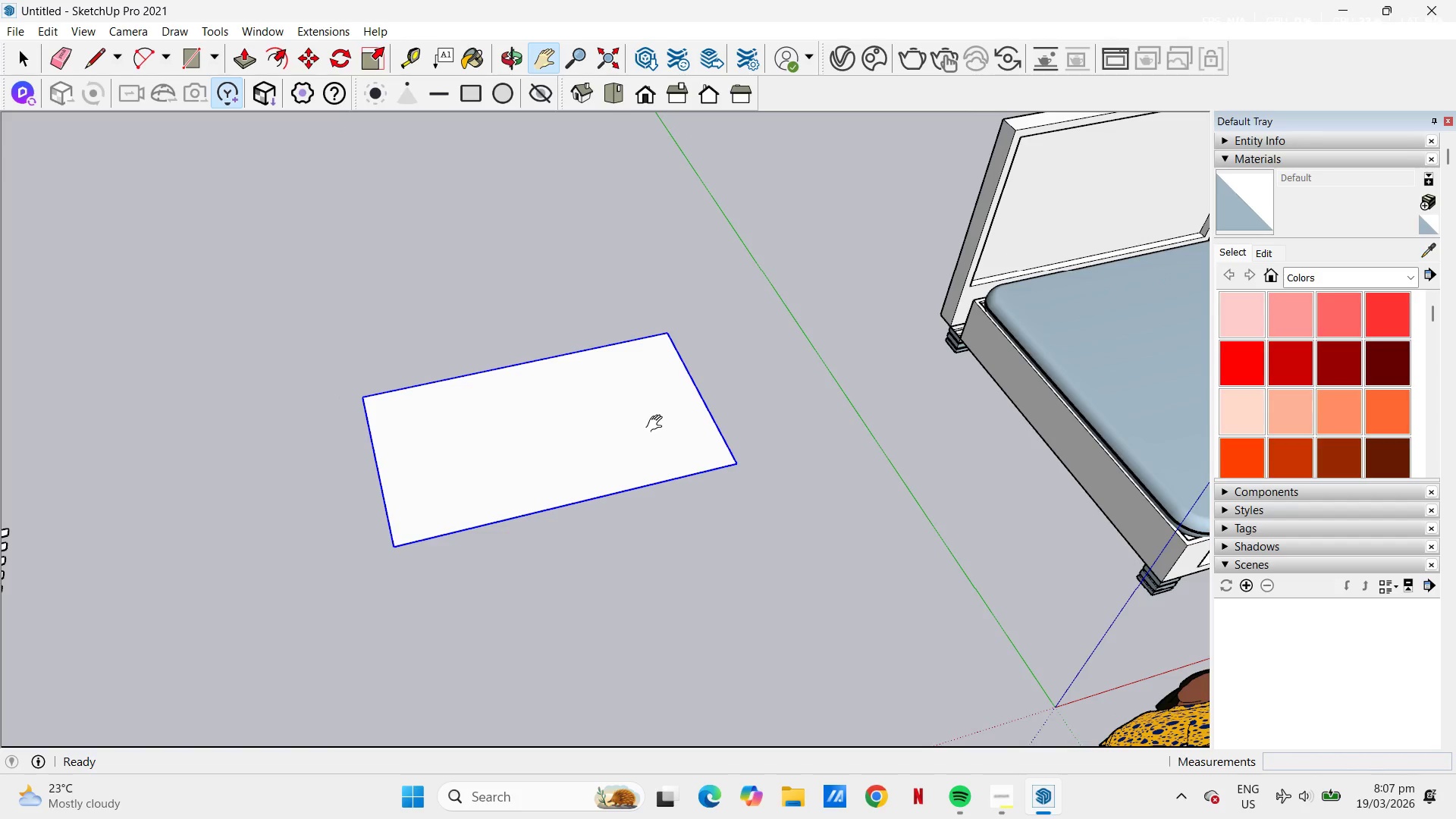 
left_click([657, 424])
 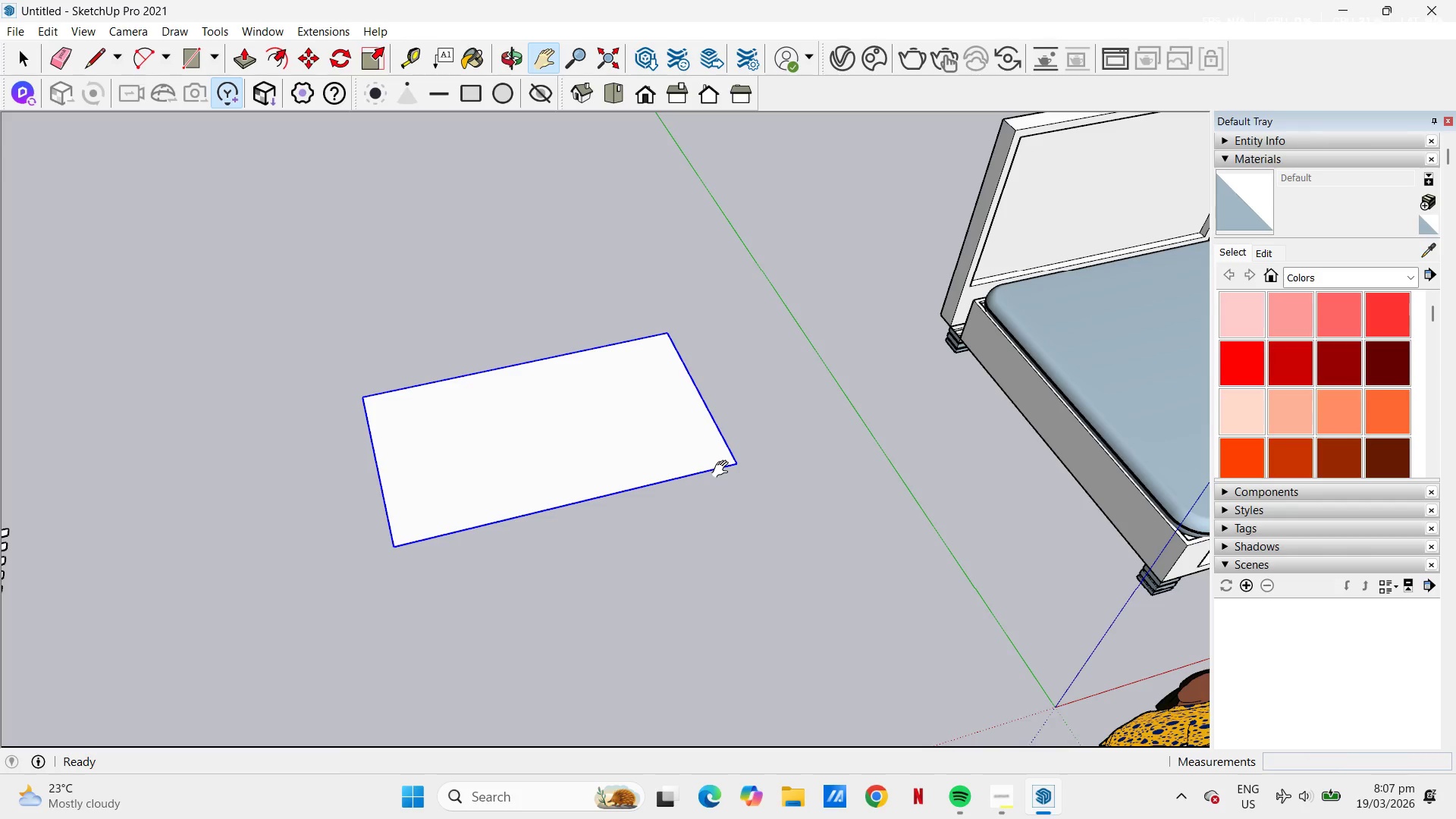 
key(H)
 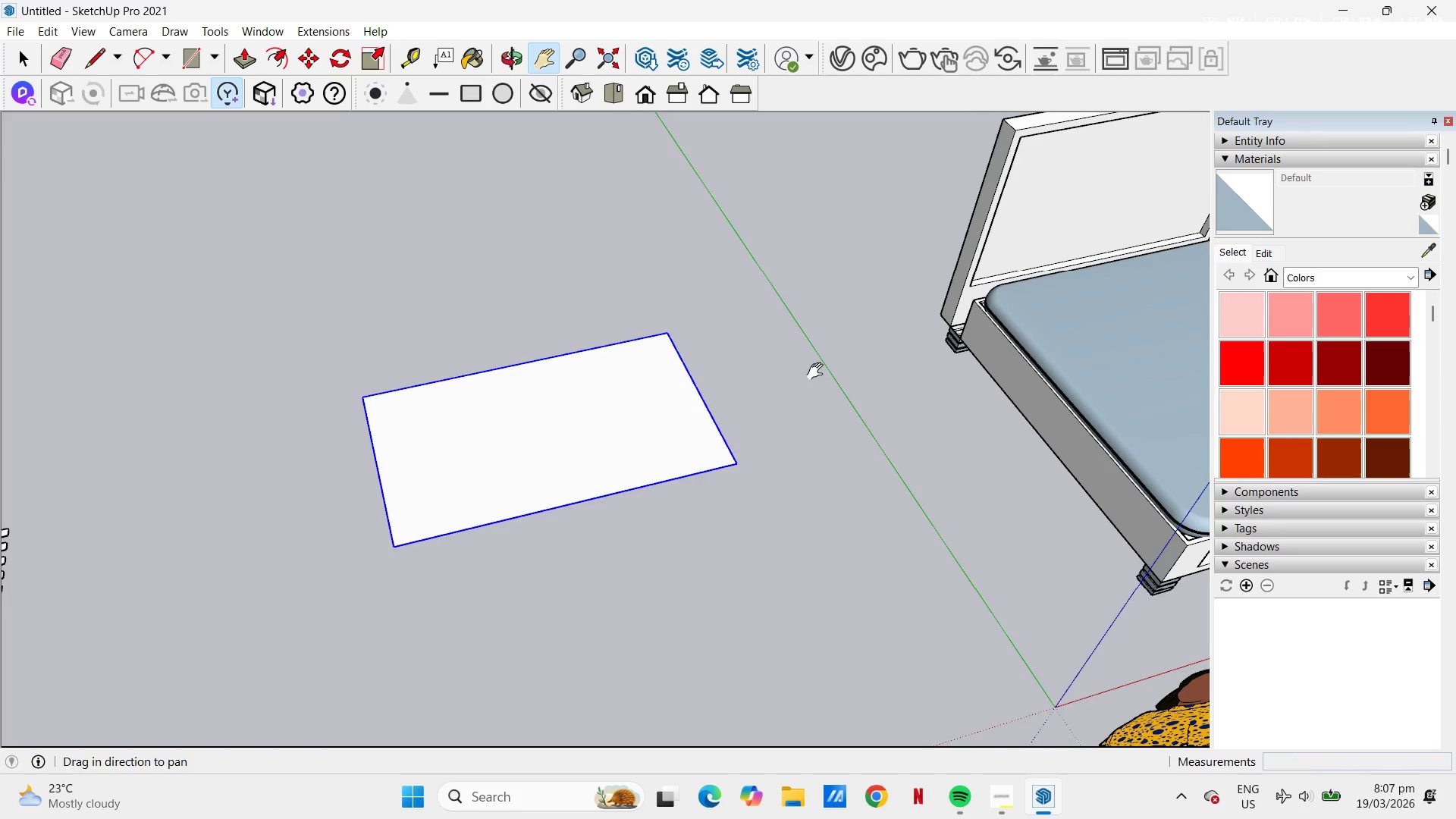 
left_click_drag(start_coordinate=[821, 358], to_coordinate=[691, 494])
 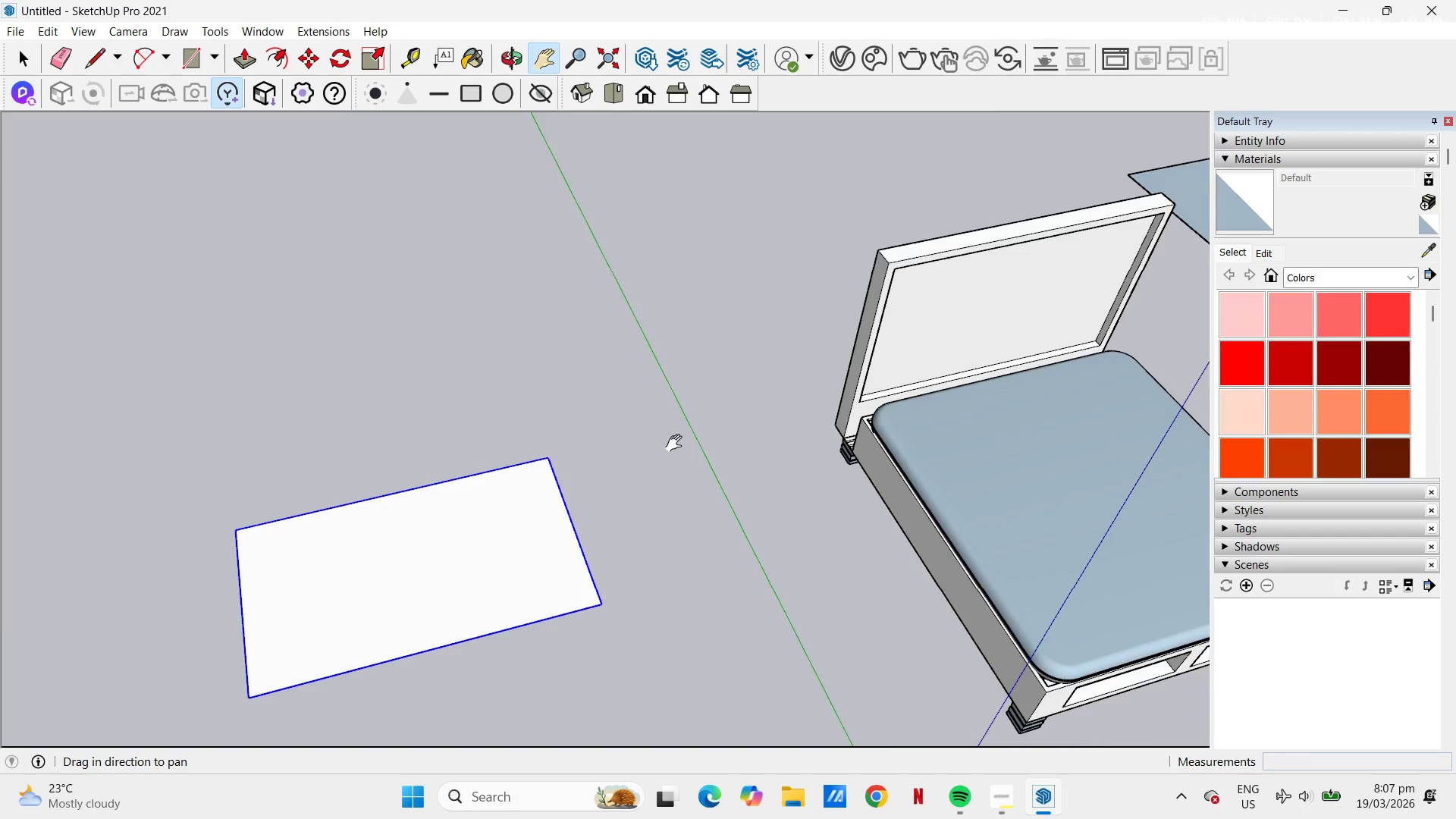 
scroll: coordinate [679, 438], scroll_direction: down, amount: 6.0
 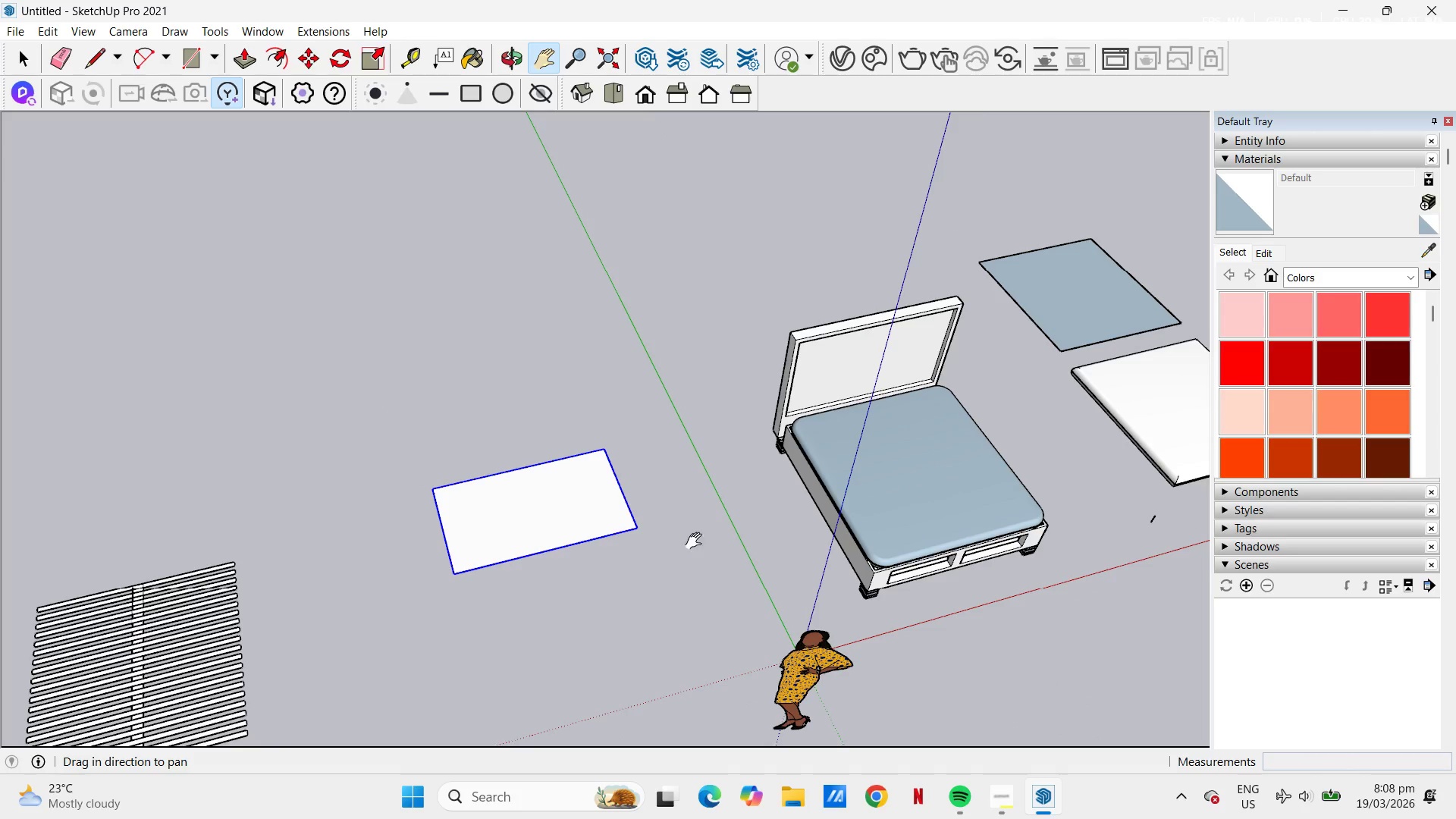 
wait(5.95)
 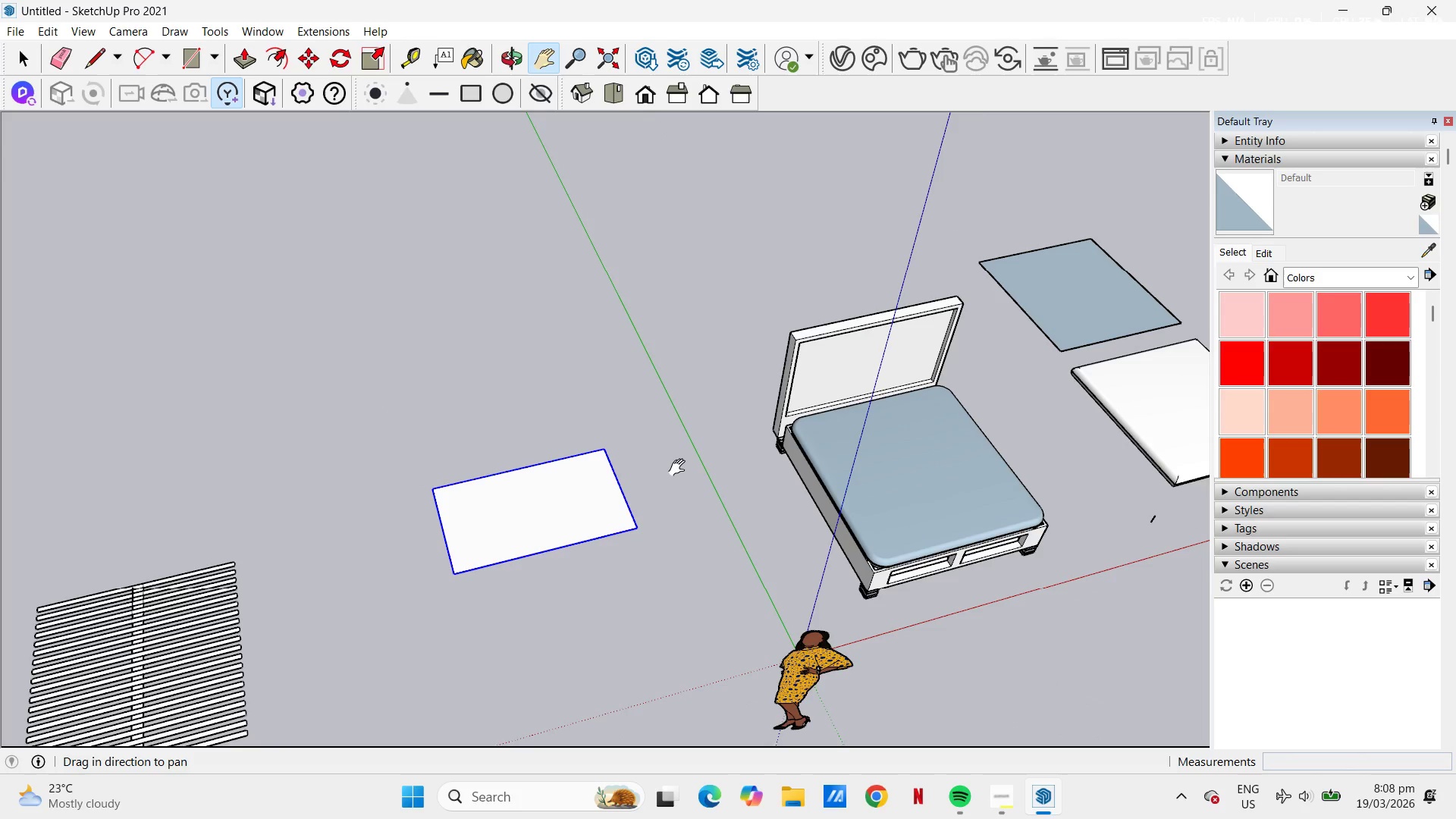 
scroll: coordinate [538, 519], scroll_direction: up, amount: 9.0
 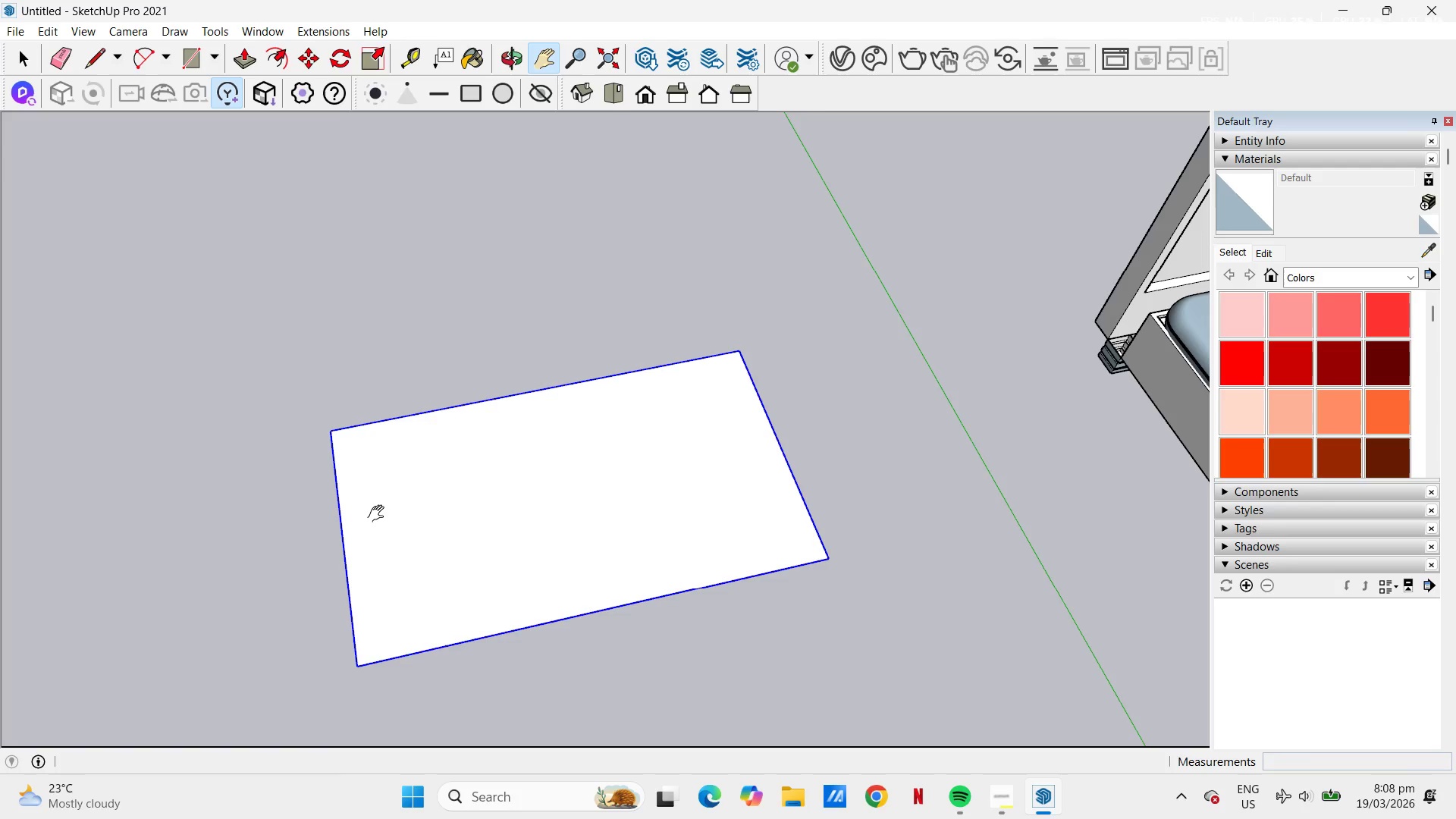 
key(Space)
 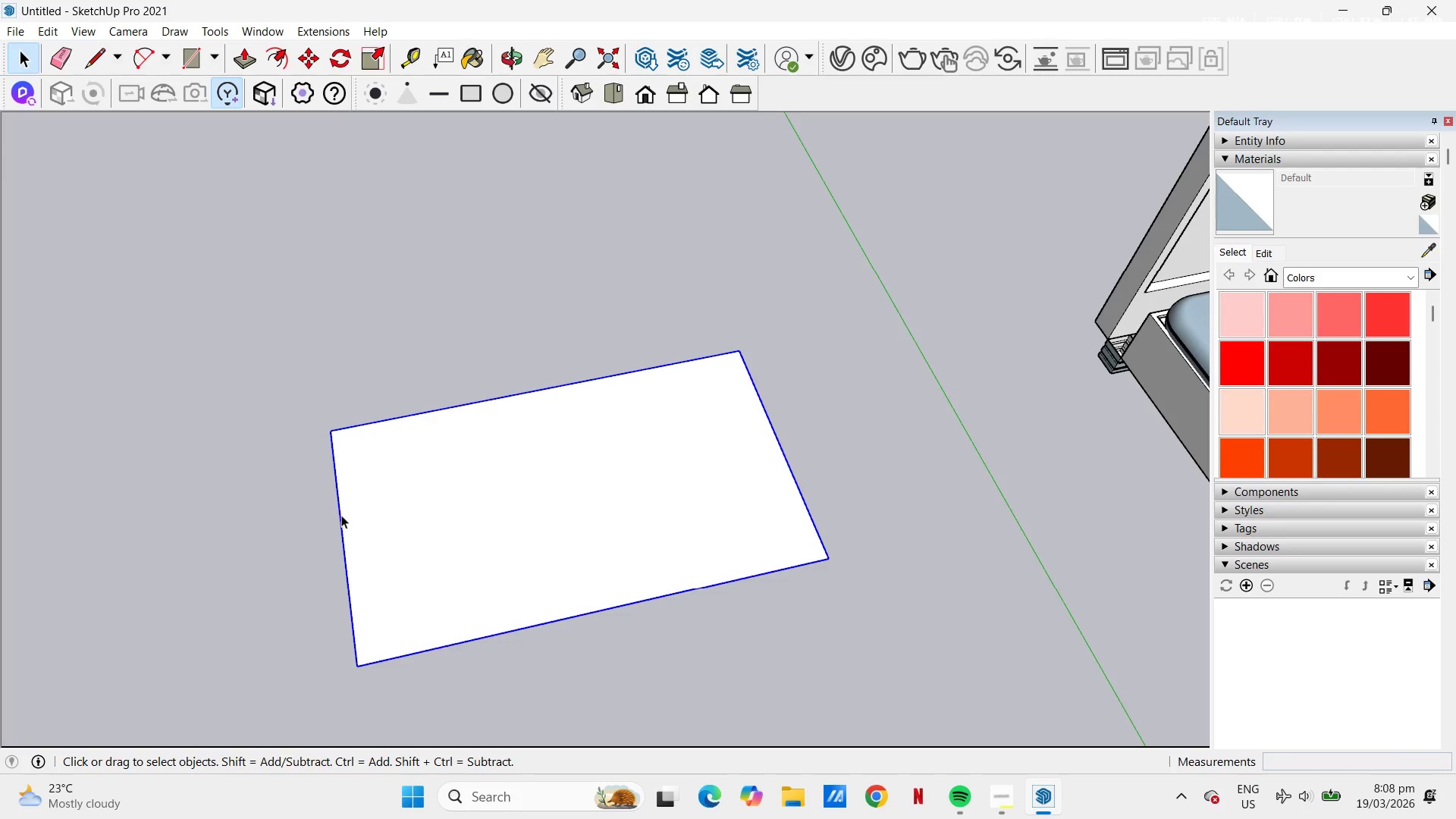 
scroll: coordinate [394, 367], scroll_direction: down, amount: 5.0
 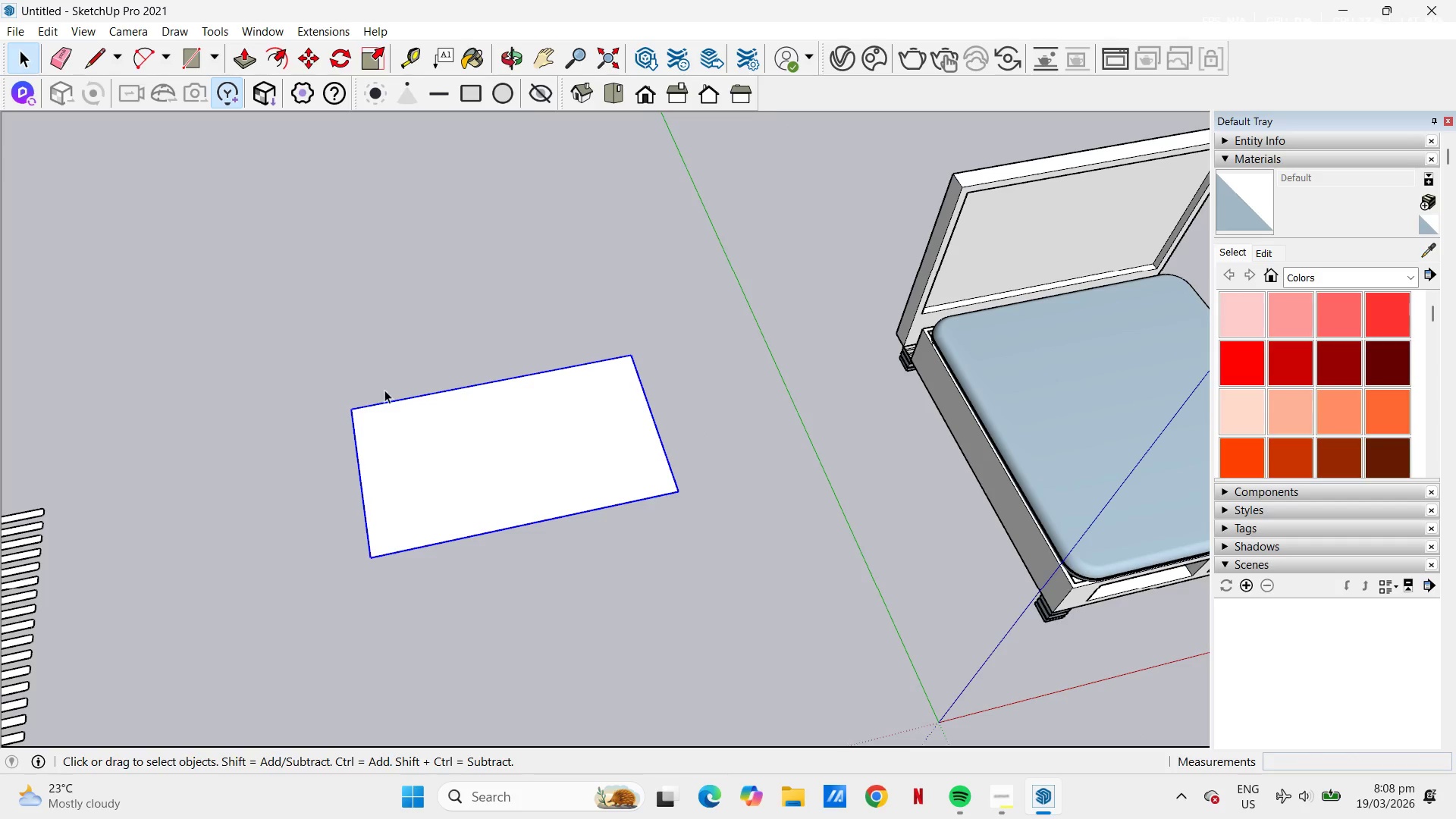 
scroll: coordinate [376, 432], scroll_direction: up, amount: 4.0
 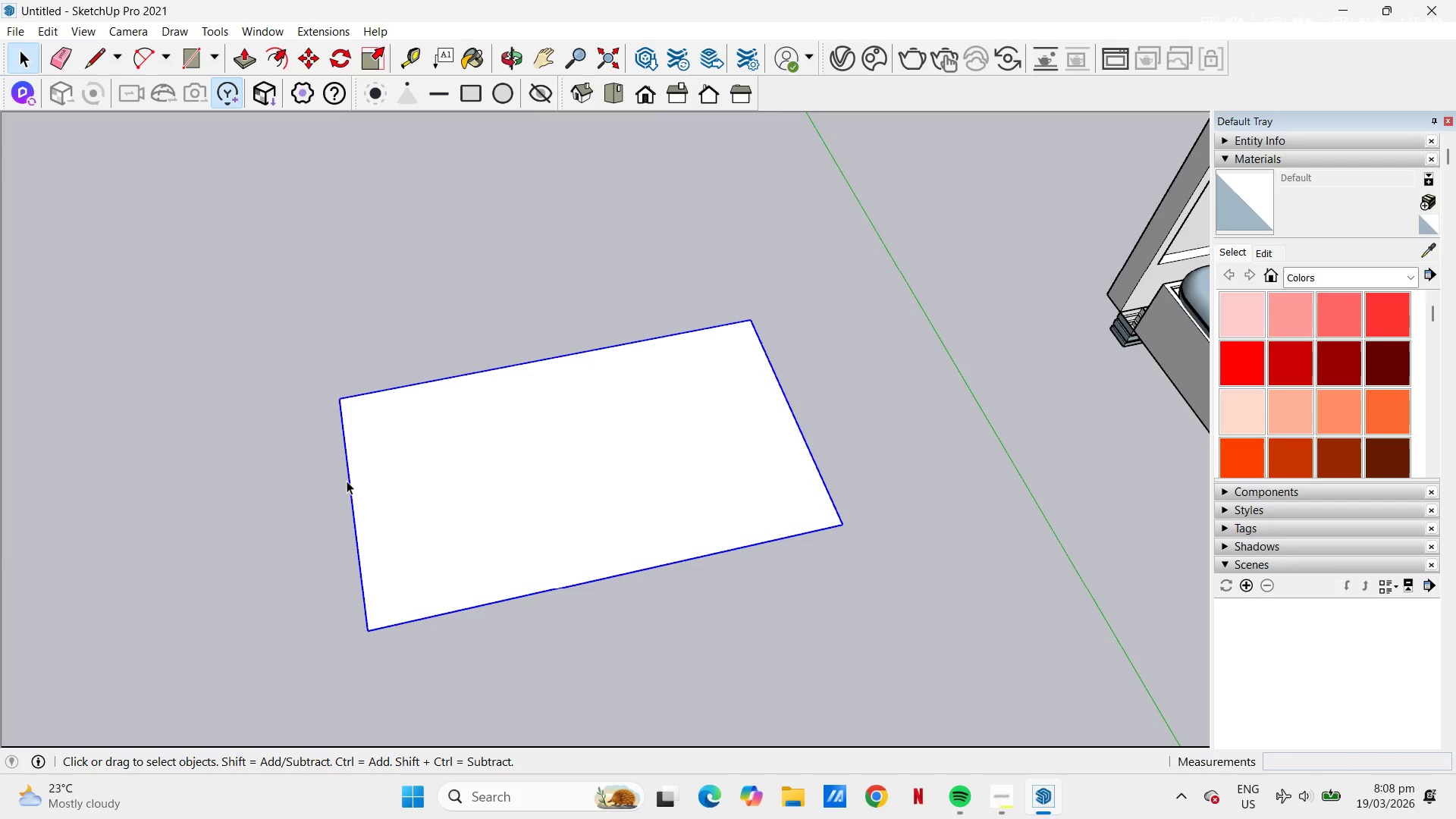 
left_click([349, 482])
 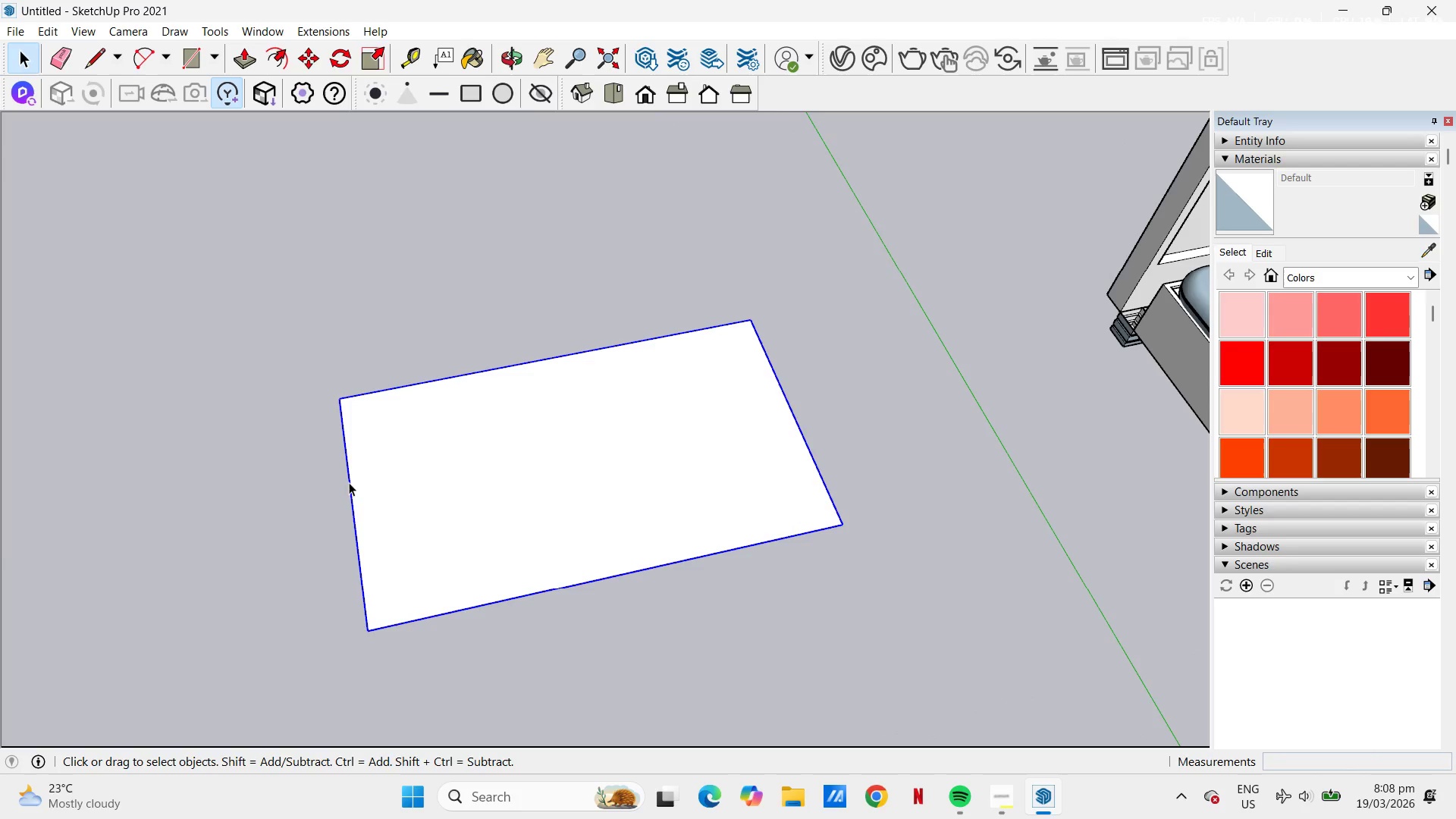 
double_click([354, 490])
 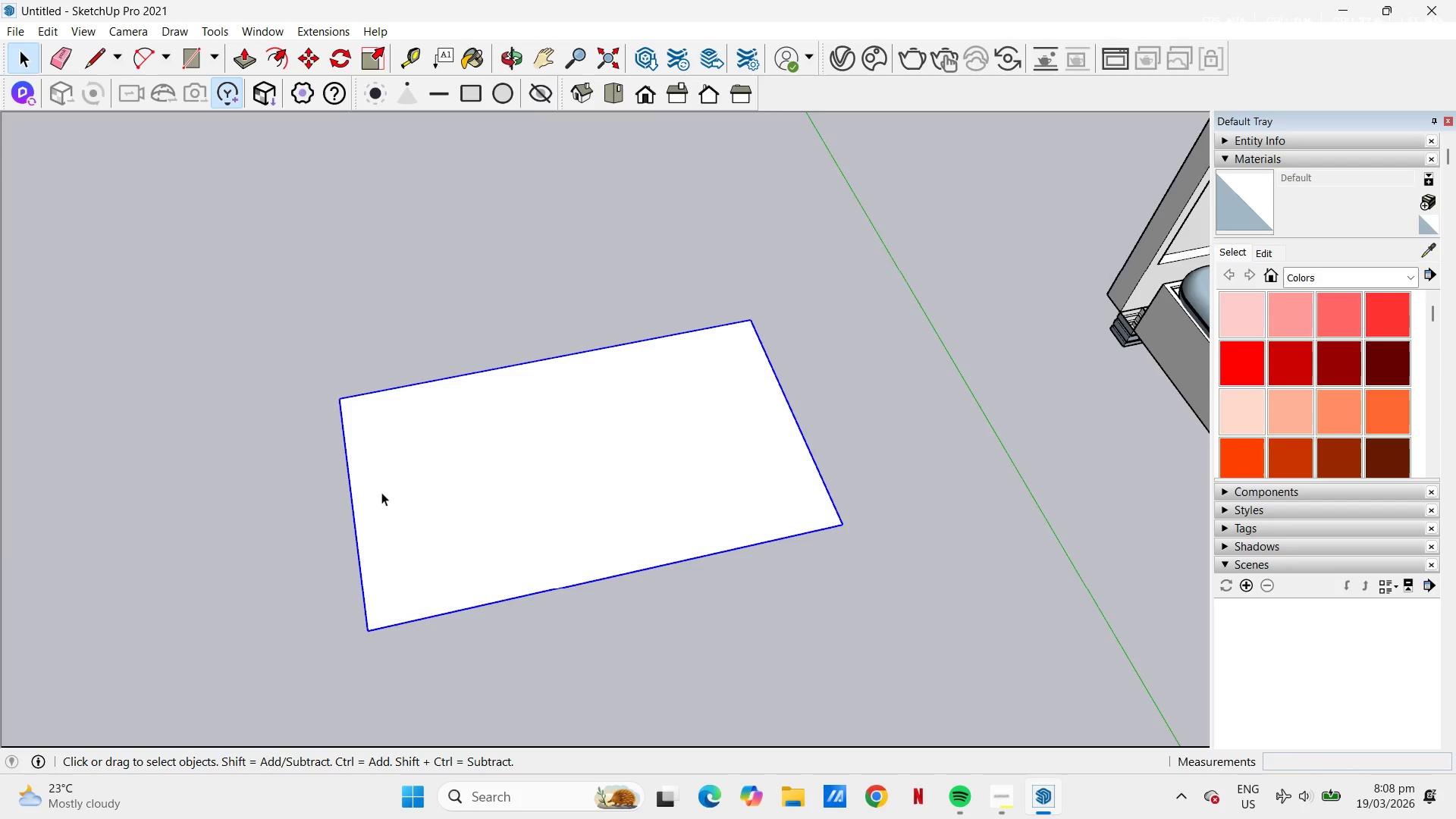 
right_click([395, 494])
 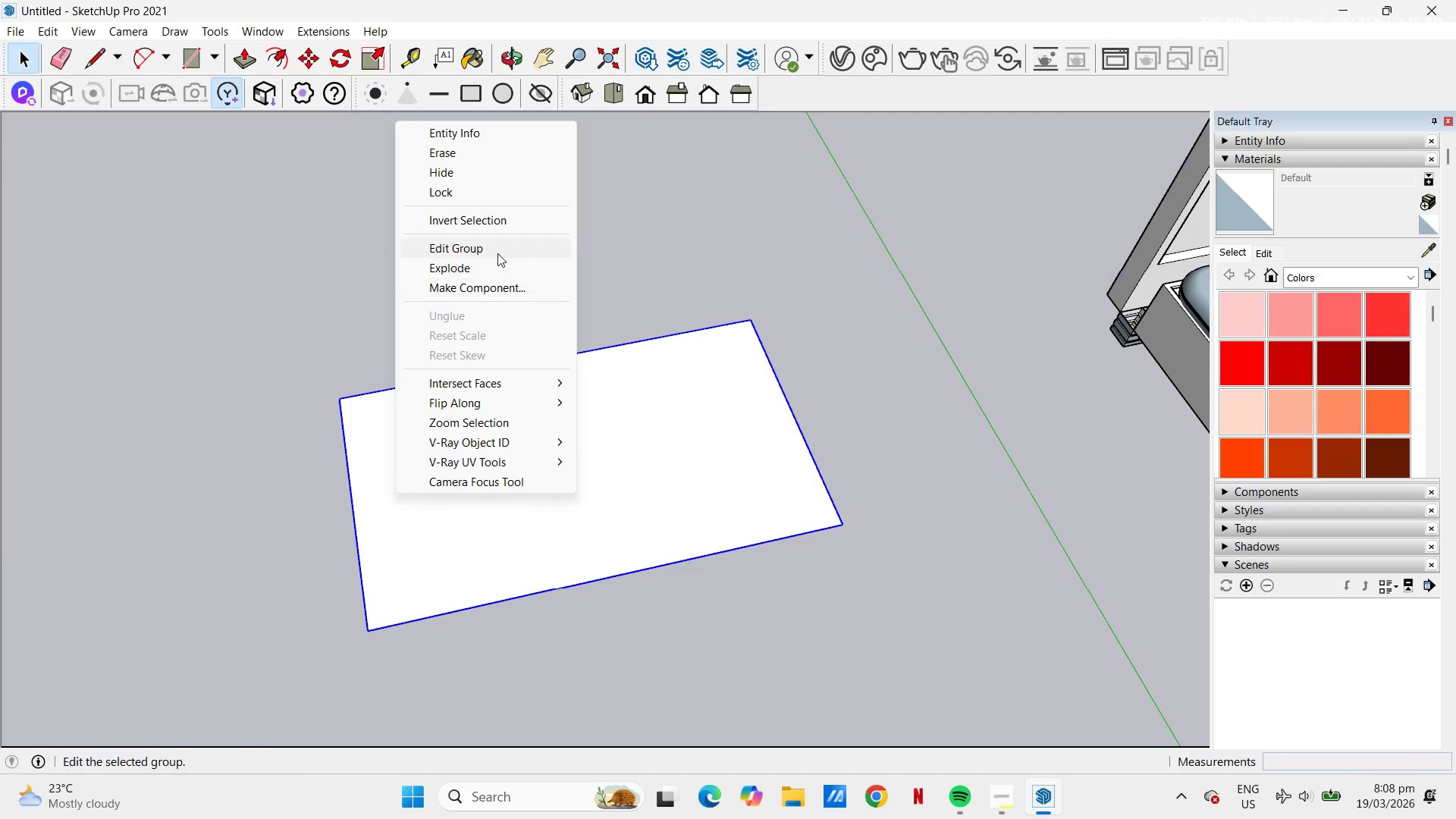 
left_click([496, 275])
 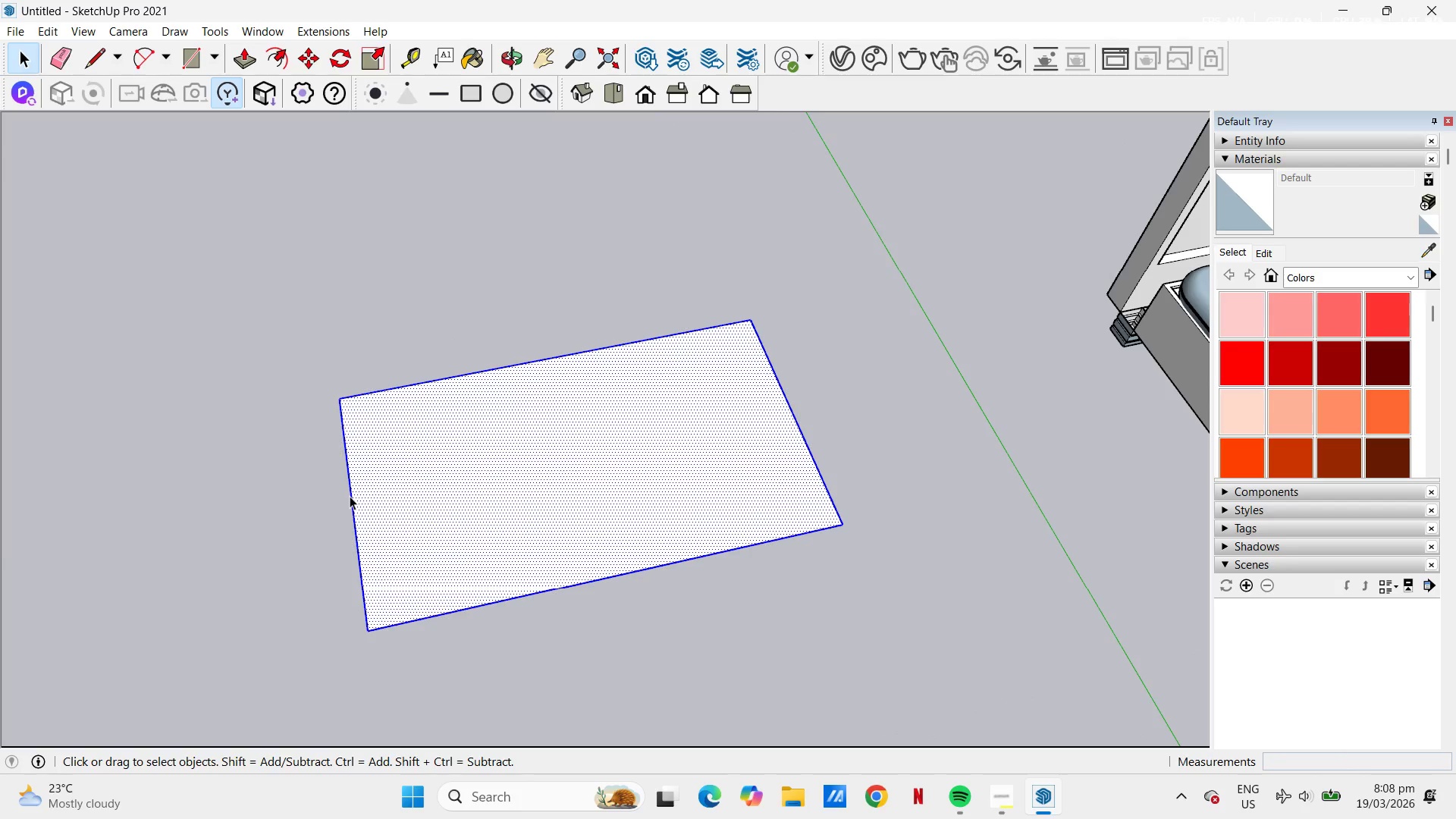 
left_click([350, 496])
 